 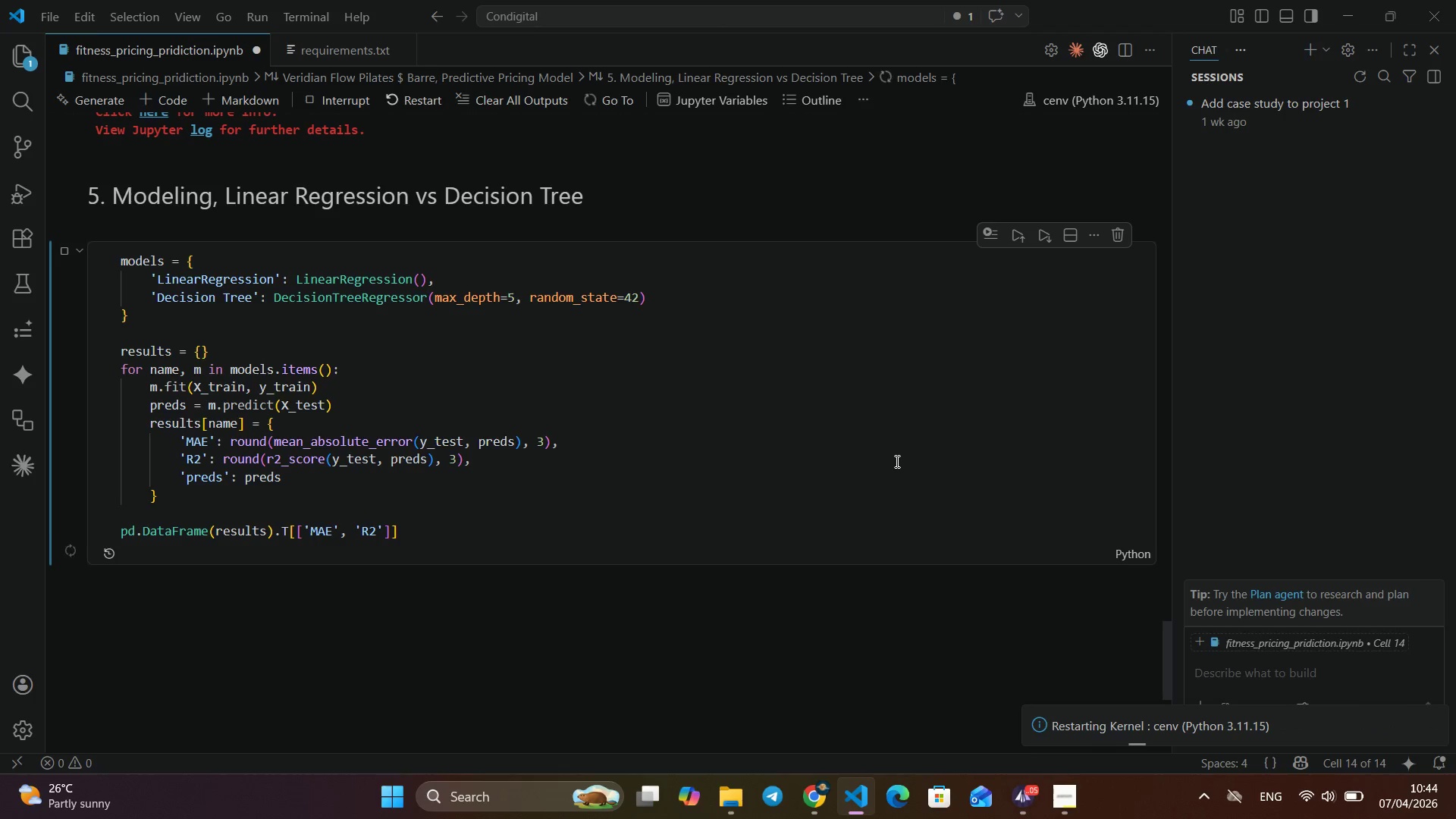 
scroll: coordinate [749, 472], scroll_direction: up, amount: 12.0
 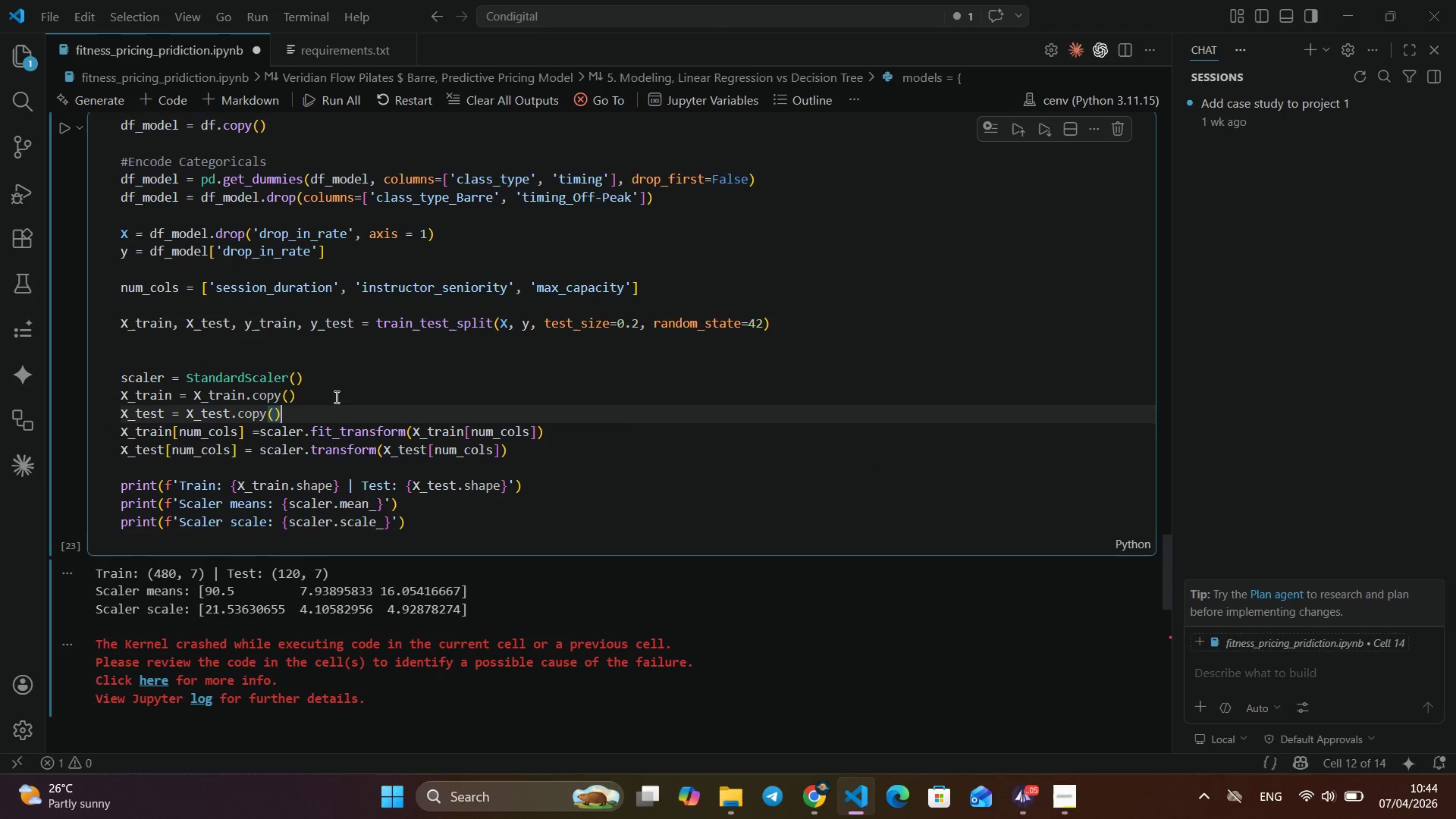 
left_click([58, 126])
 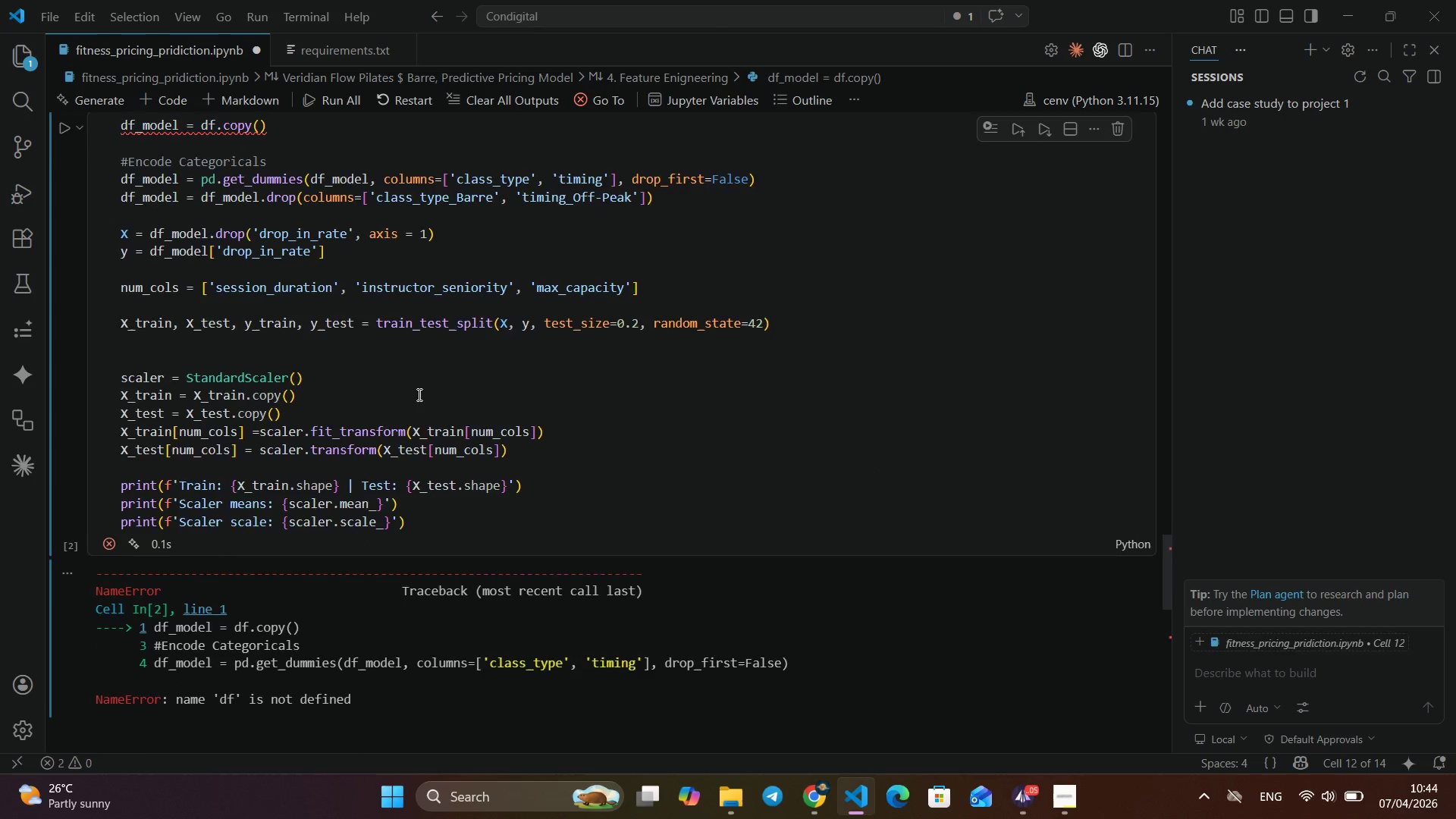 
scroll: coordinate [418, 394], scroll_direction: up, amount: 2.0
 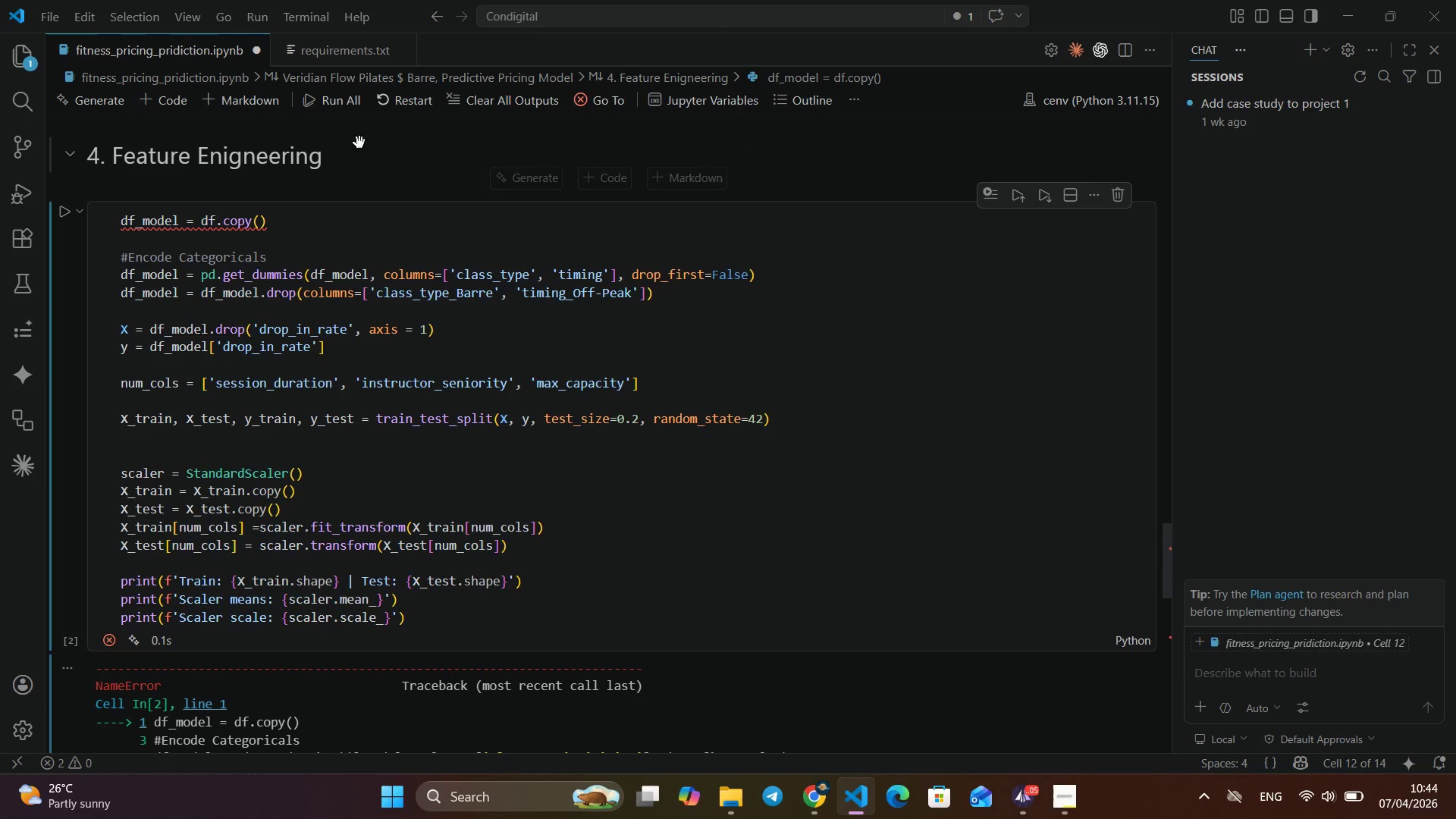 
left_click([333, 95])
 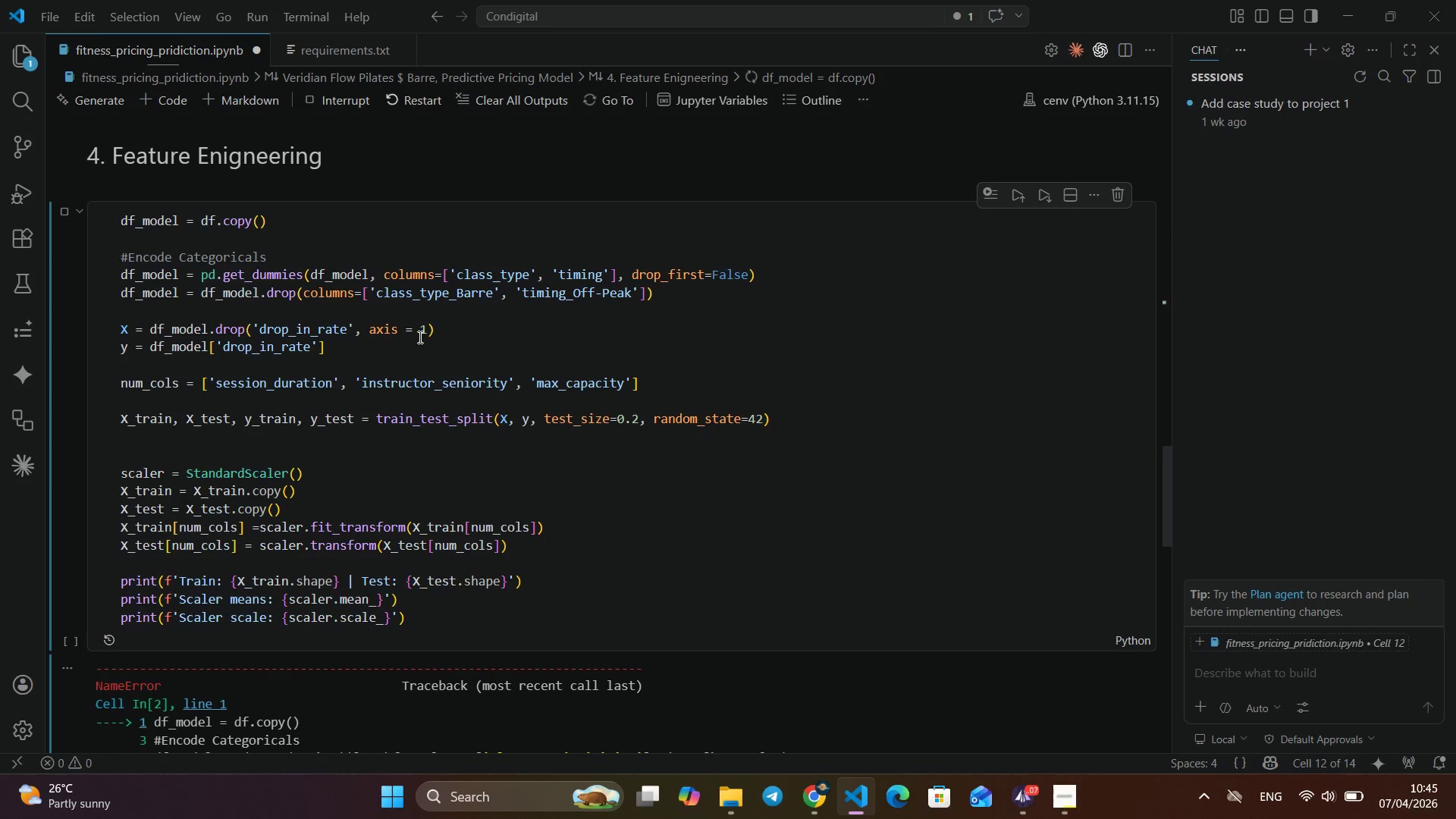 
wait(29.28)
 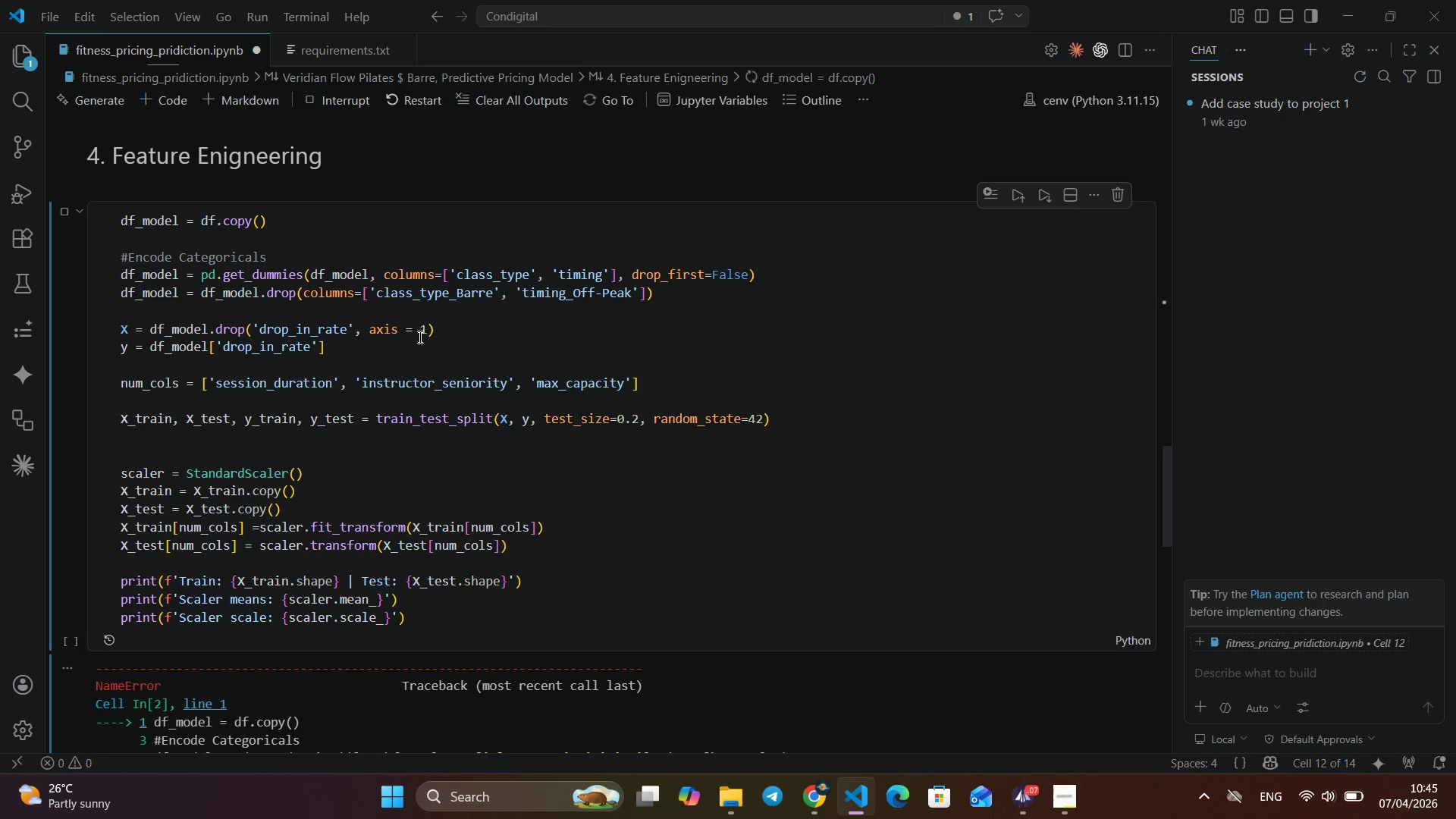 
scroll: coordinate [479, 425], scroll_direction: down, amount: 14.0
 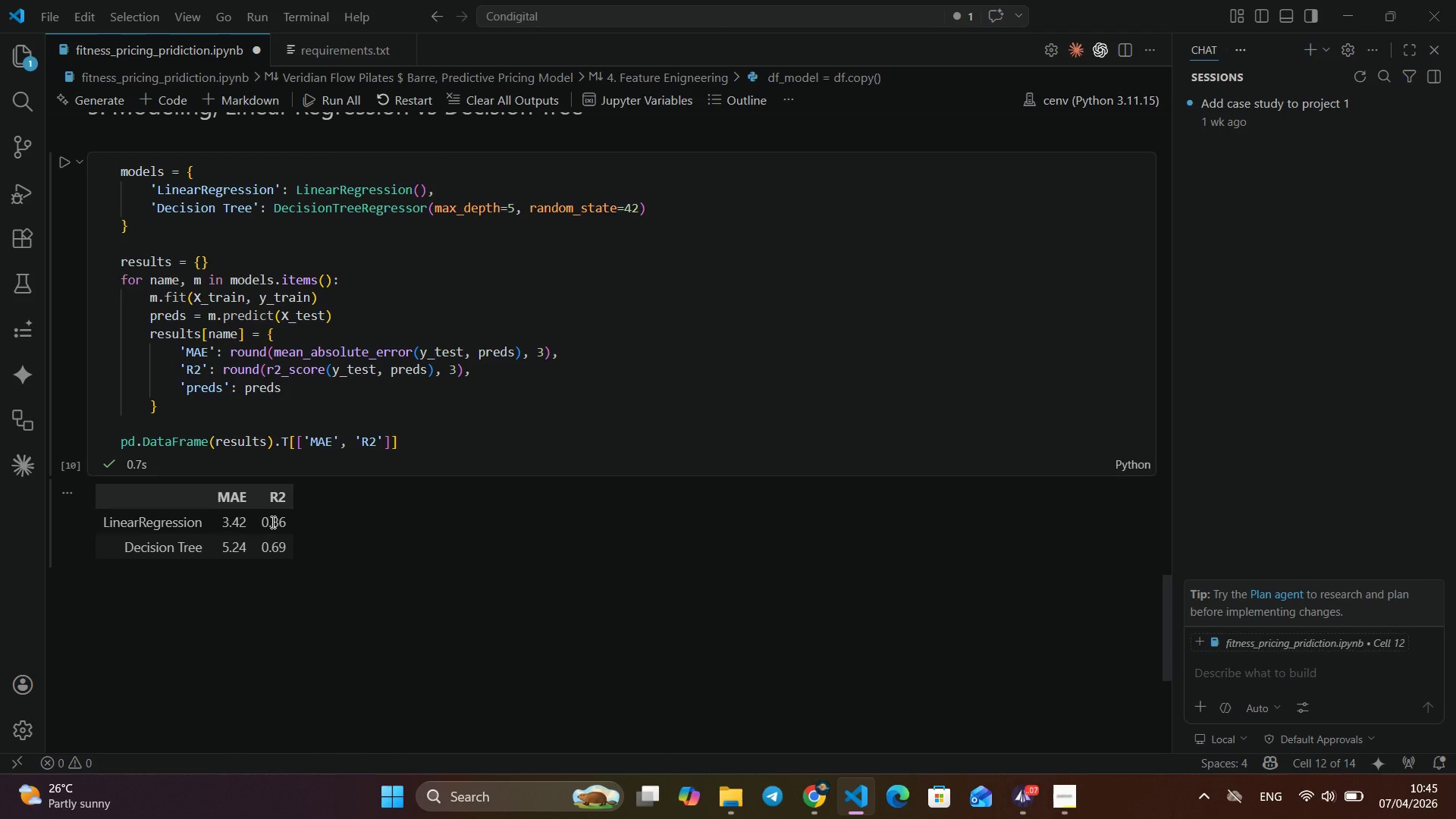 
double_click([271, 522])
 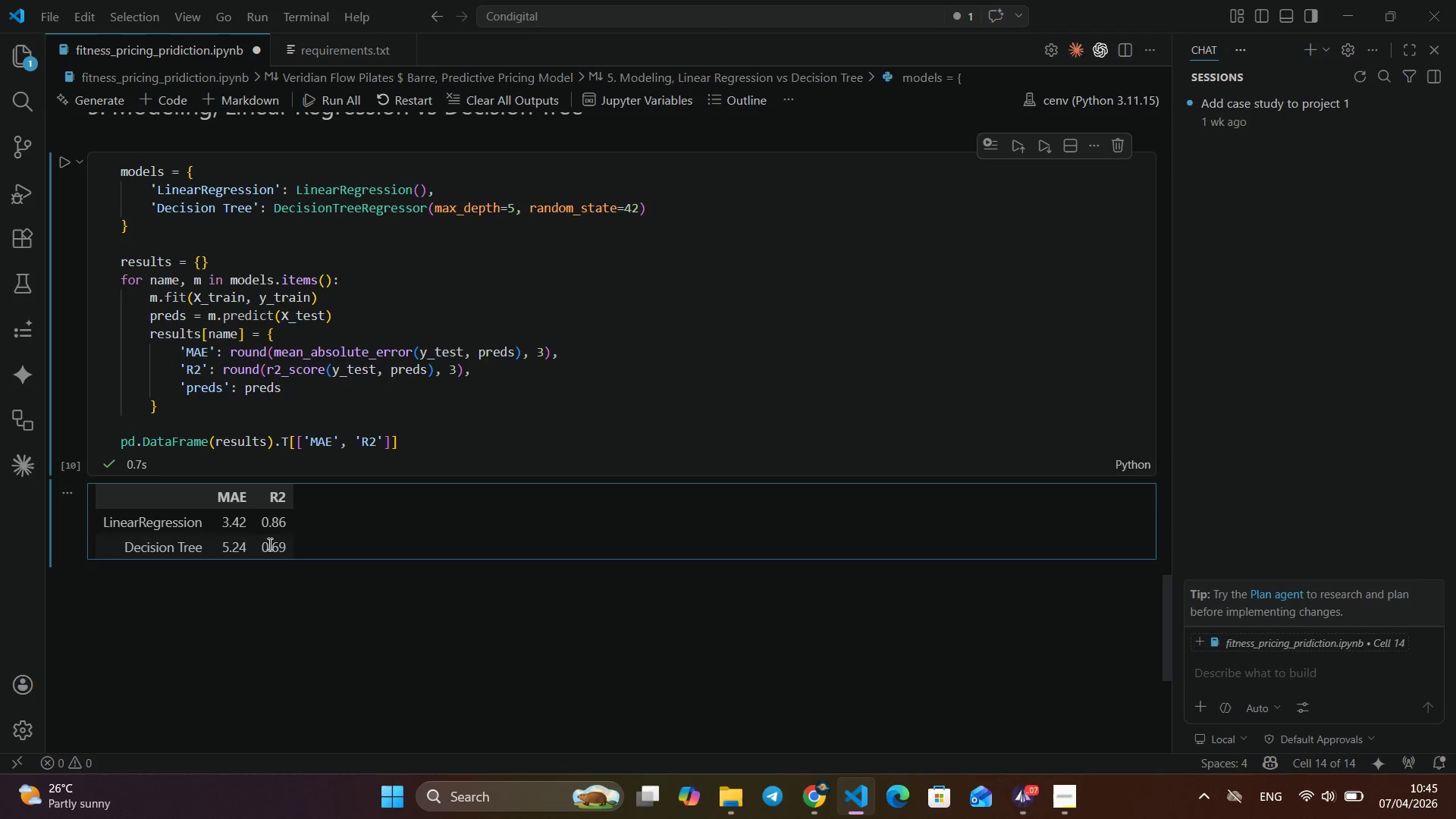 
double_click([268, 544])
 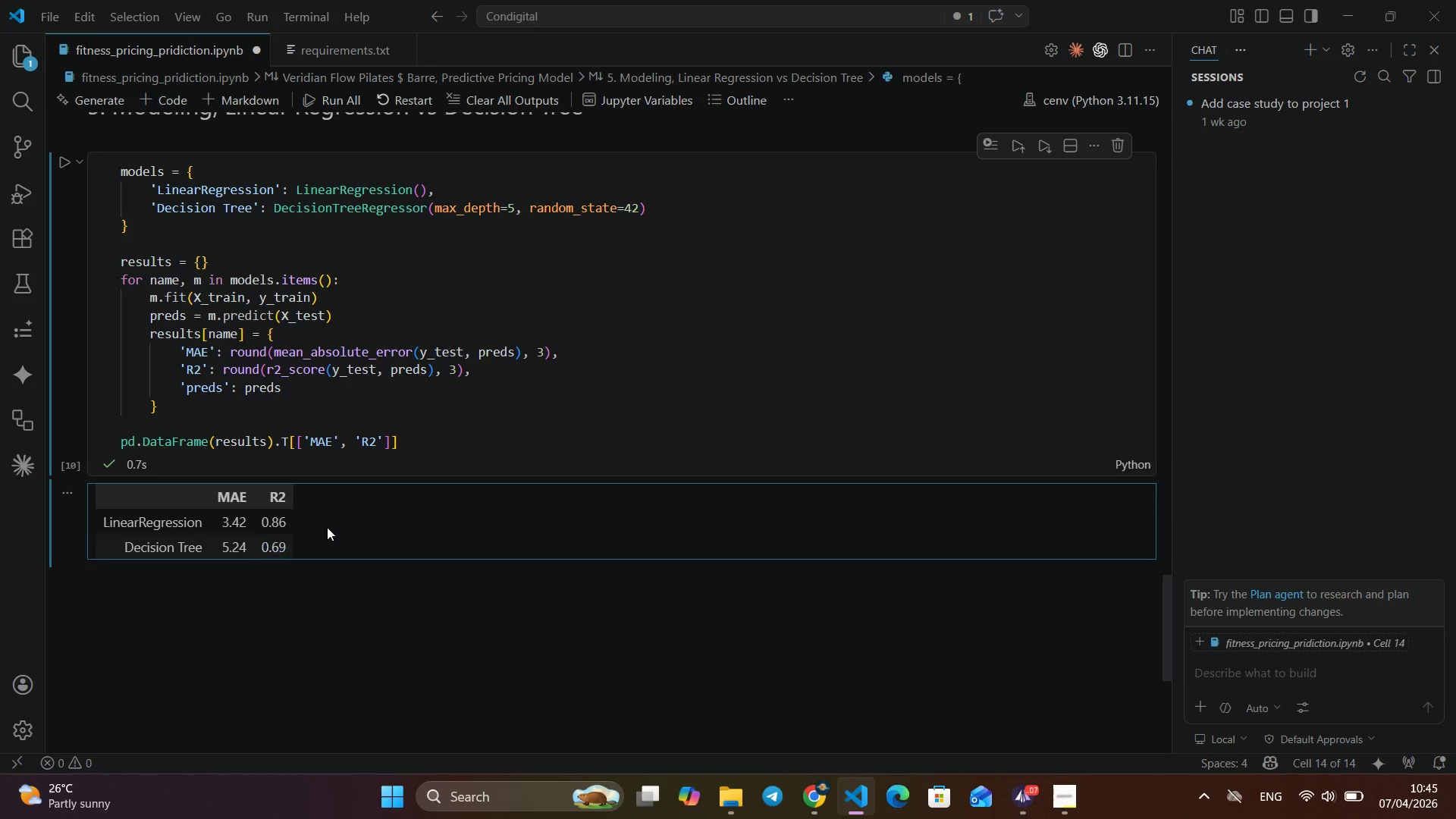 
left_click([327, 527])
 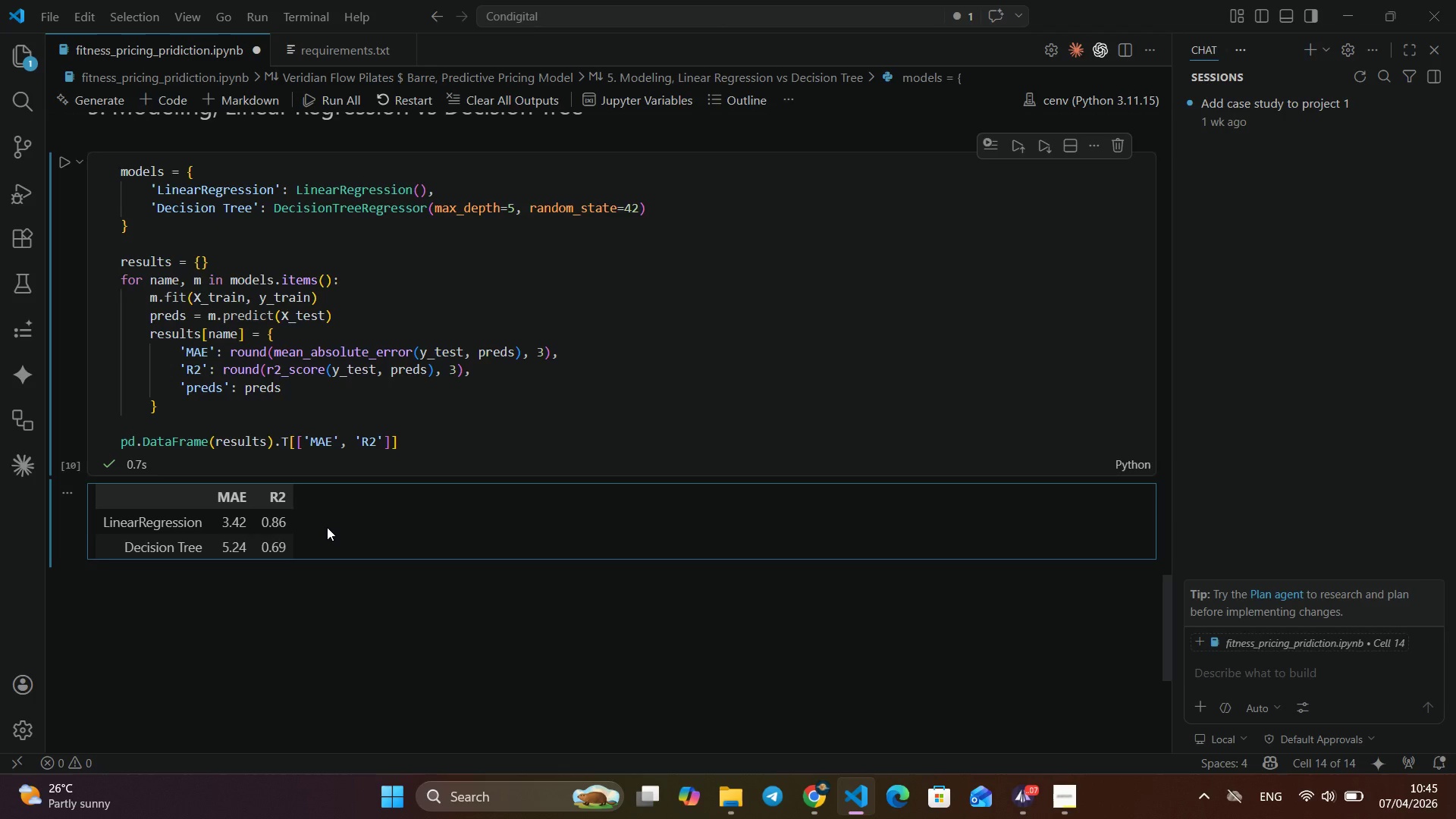 
wait(10.19)
 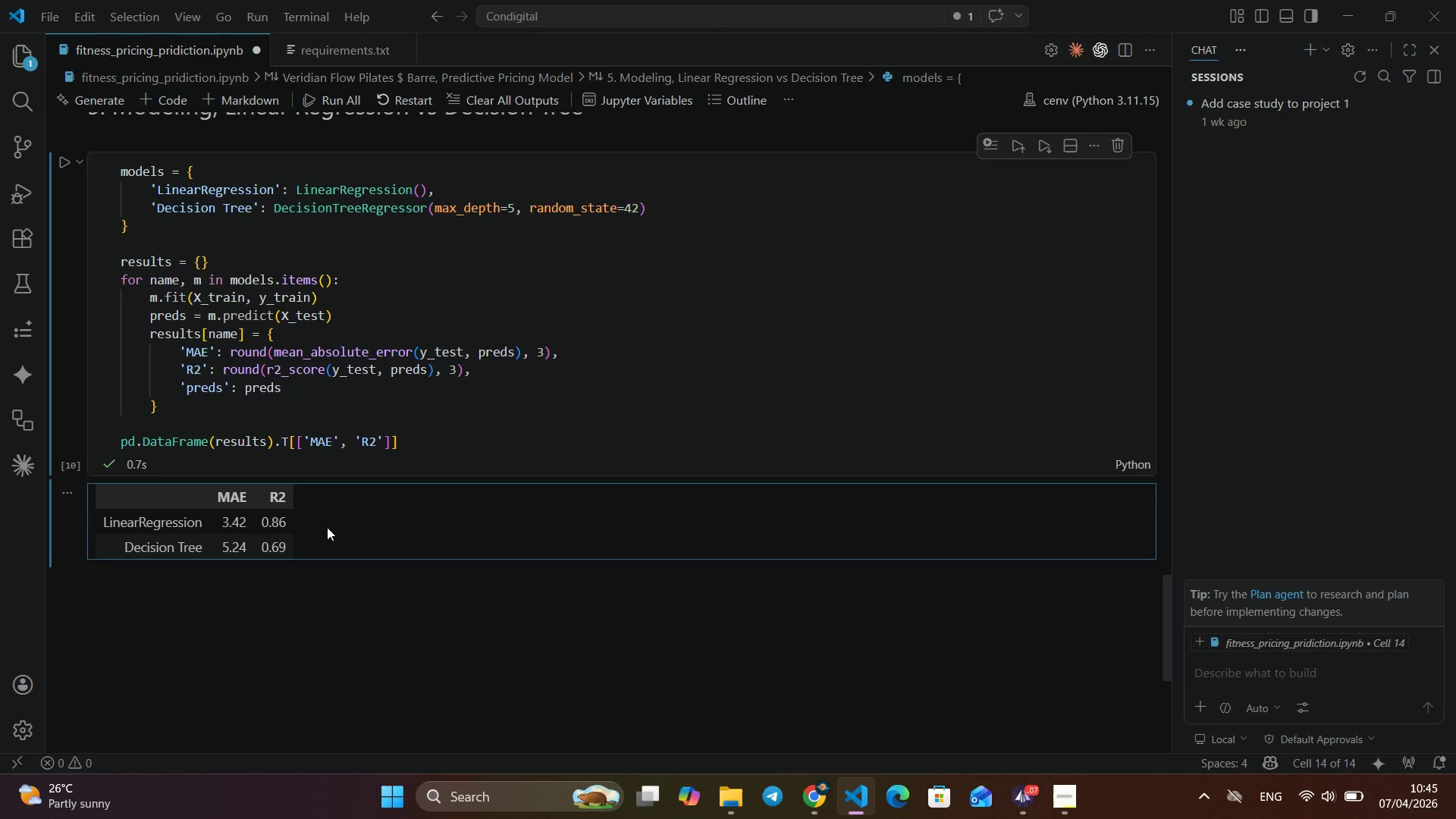 
scroll: coordinate [327, 527], scroll_direction: up, amount: 3.0
 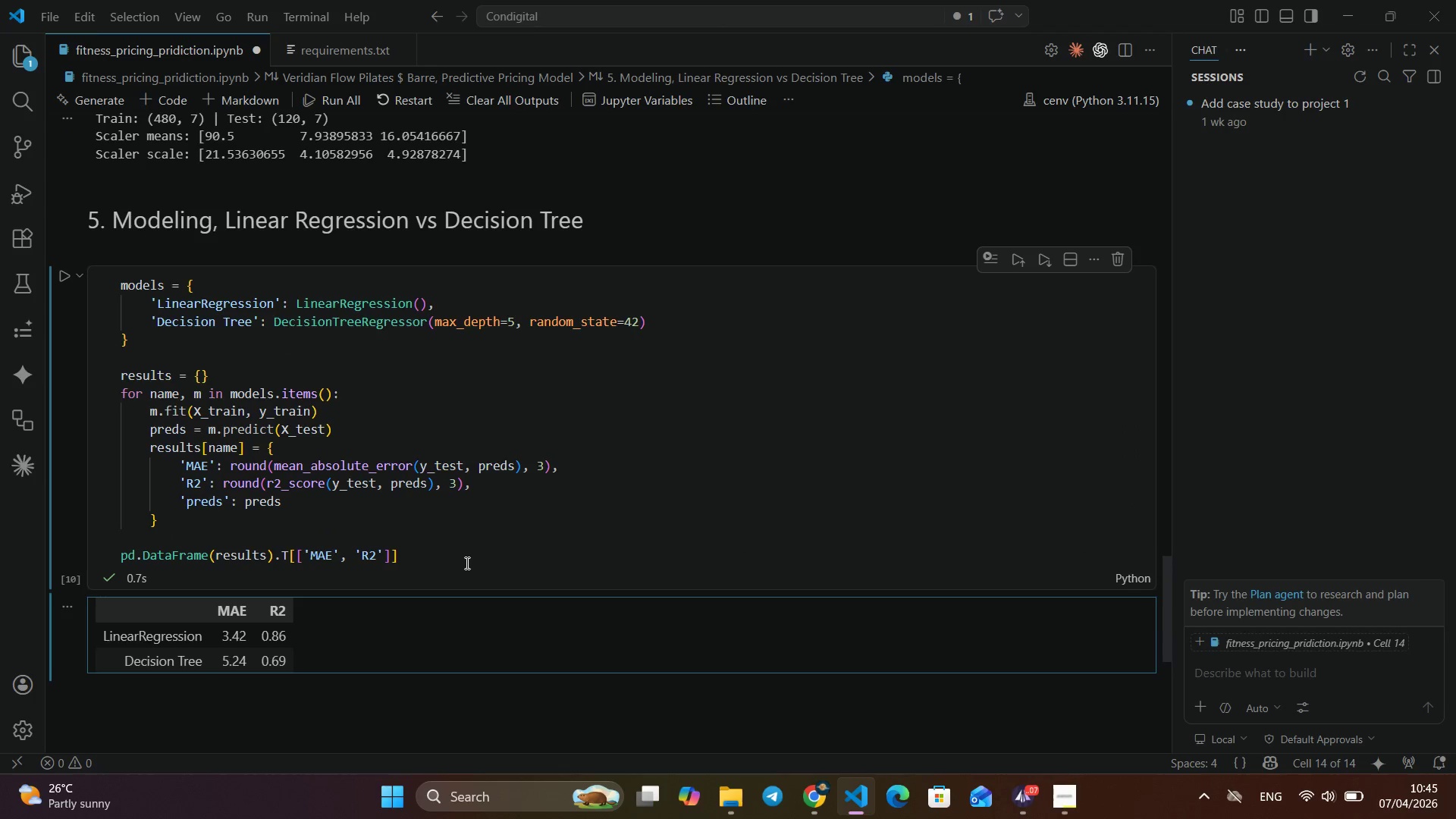 
left_click([465, 563])
 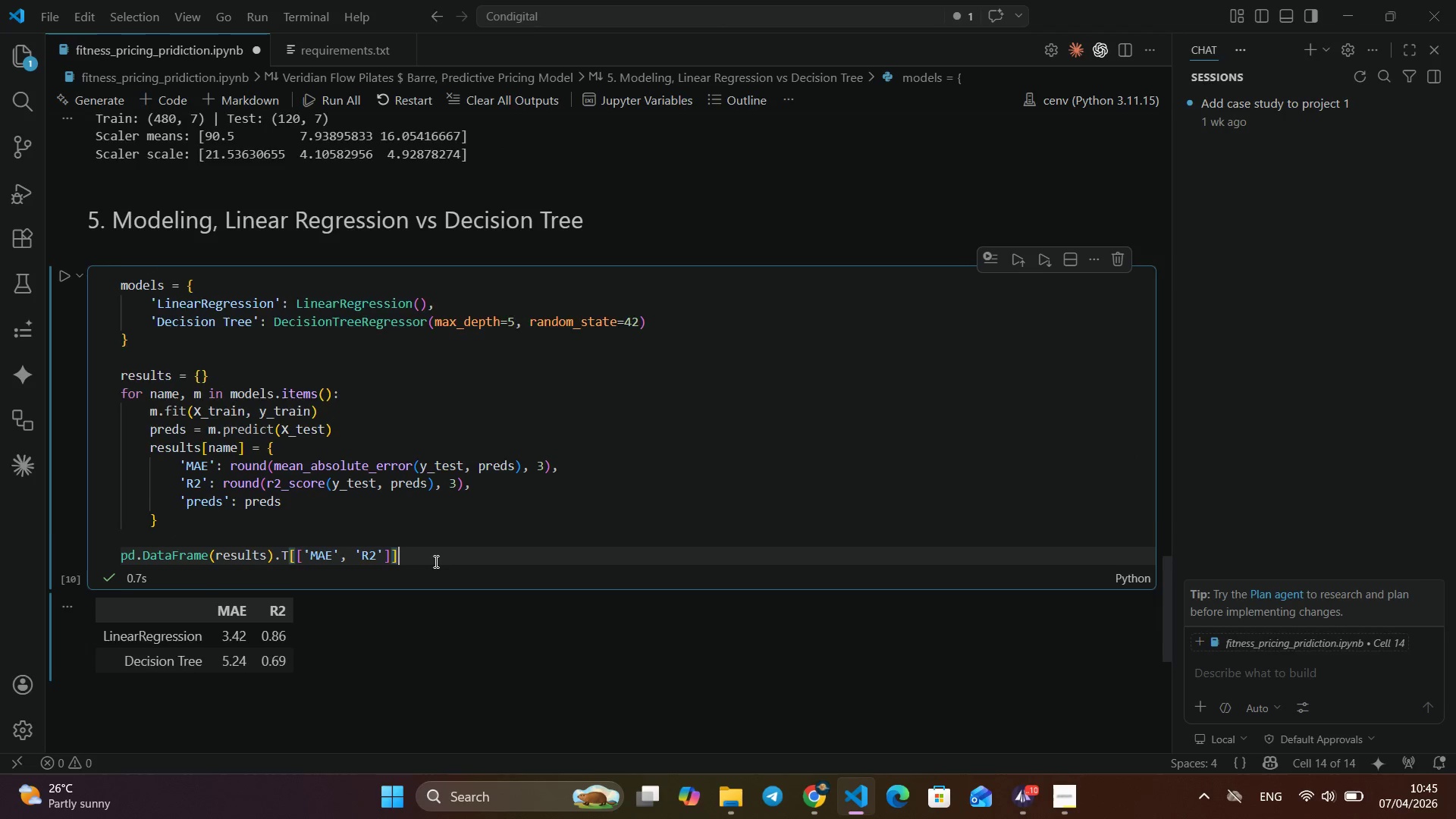 
scroll: coordinate [435, 561], scroll_direction: down, amount: 5.0
 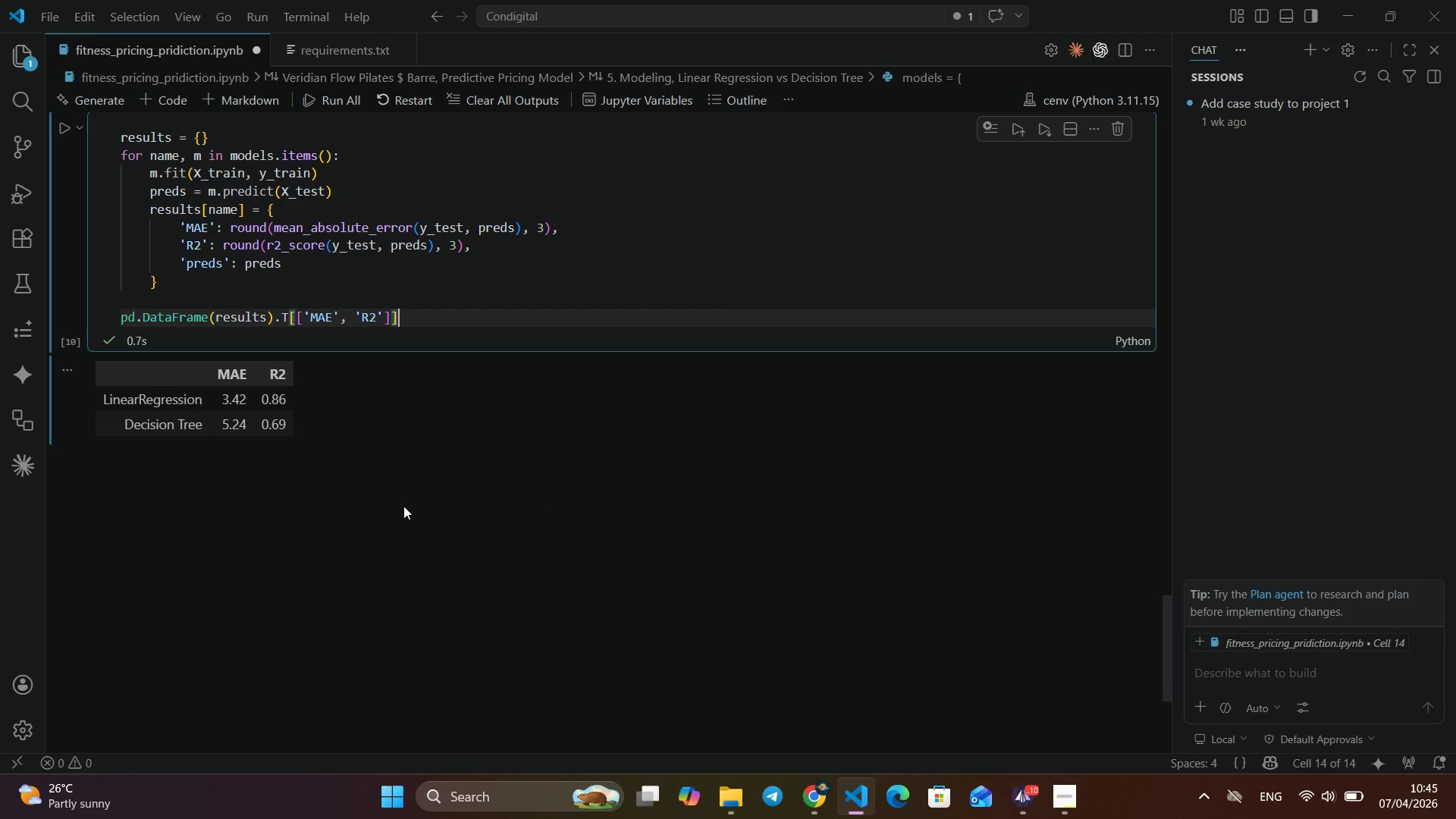 
scroll: coordinate [413, 502], scroll_direction: up, amount: 3.0
 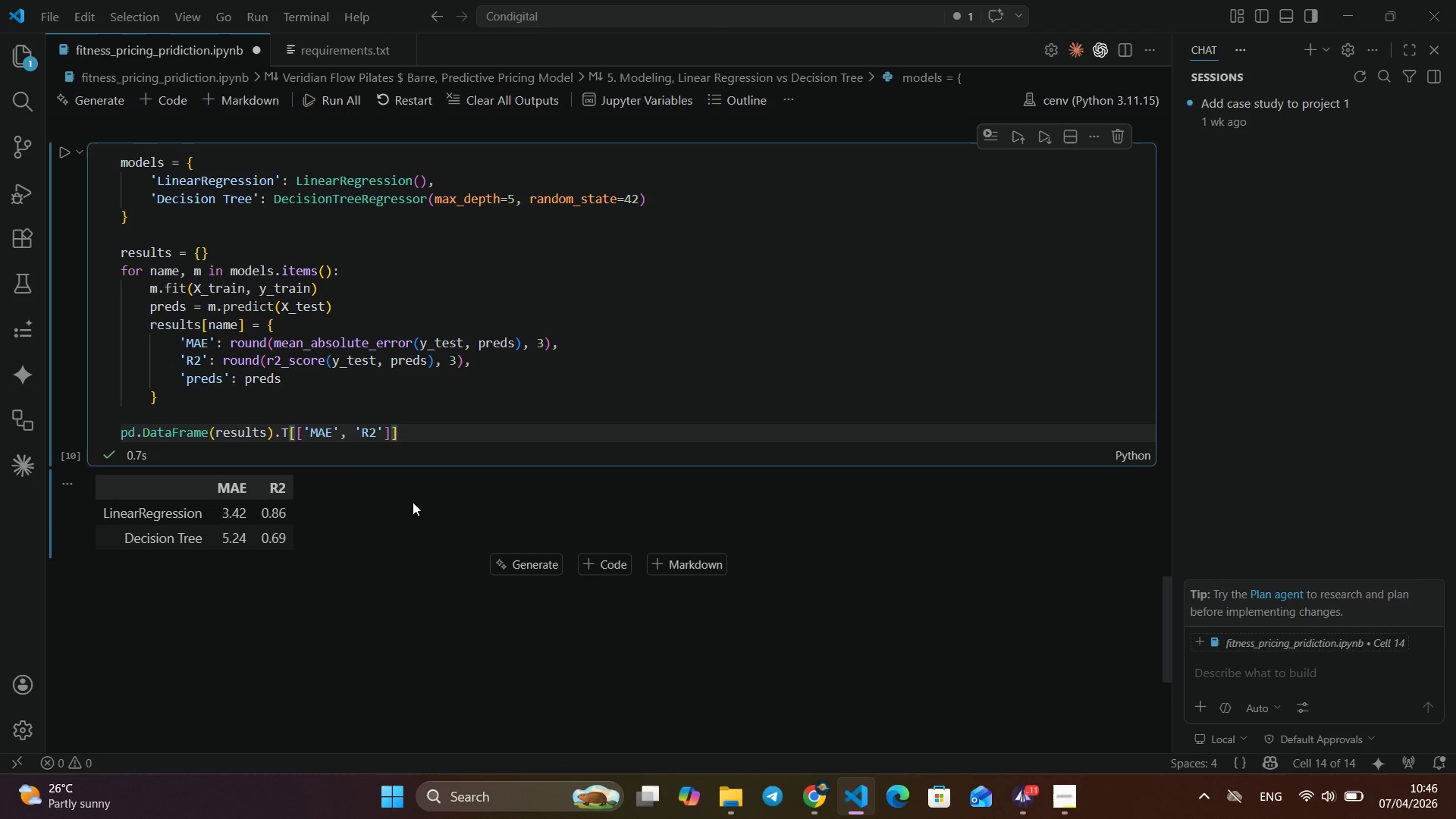 
wait(6.86)
 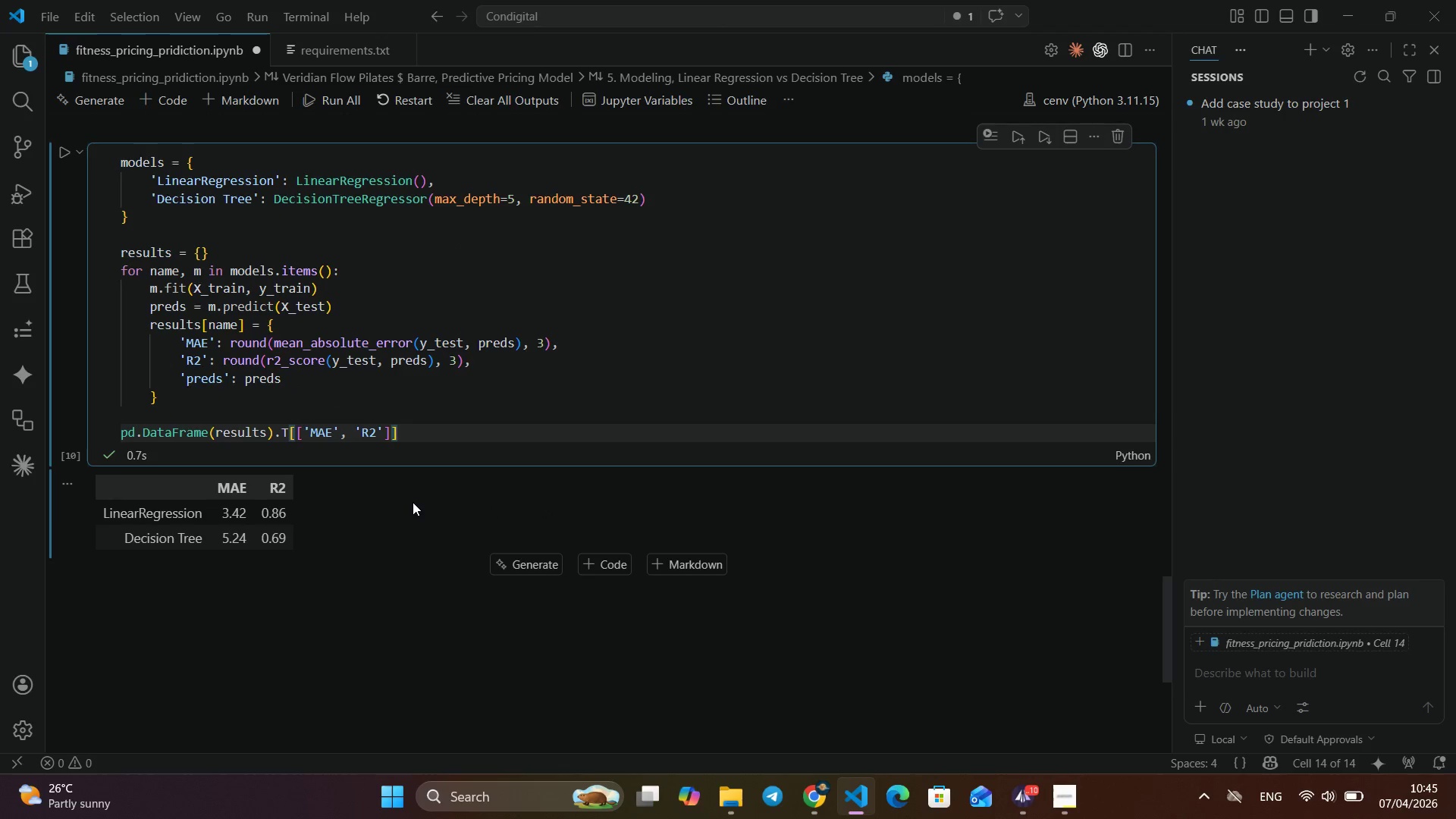 
scroll: coordinate [454, 505], scroll_direction: down, amount: 3.0
 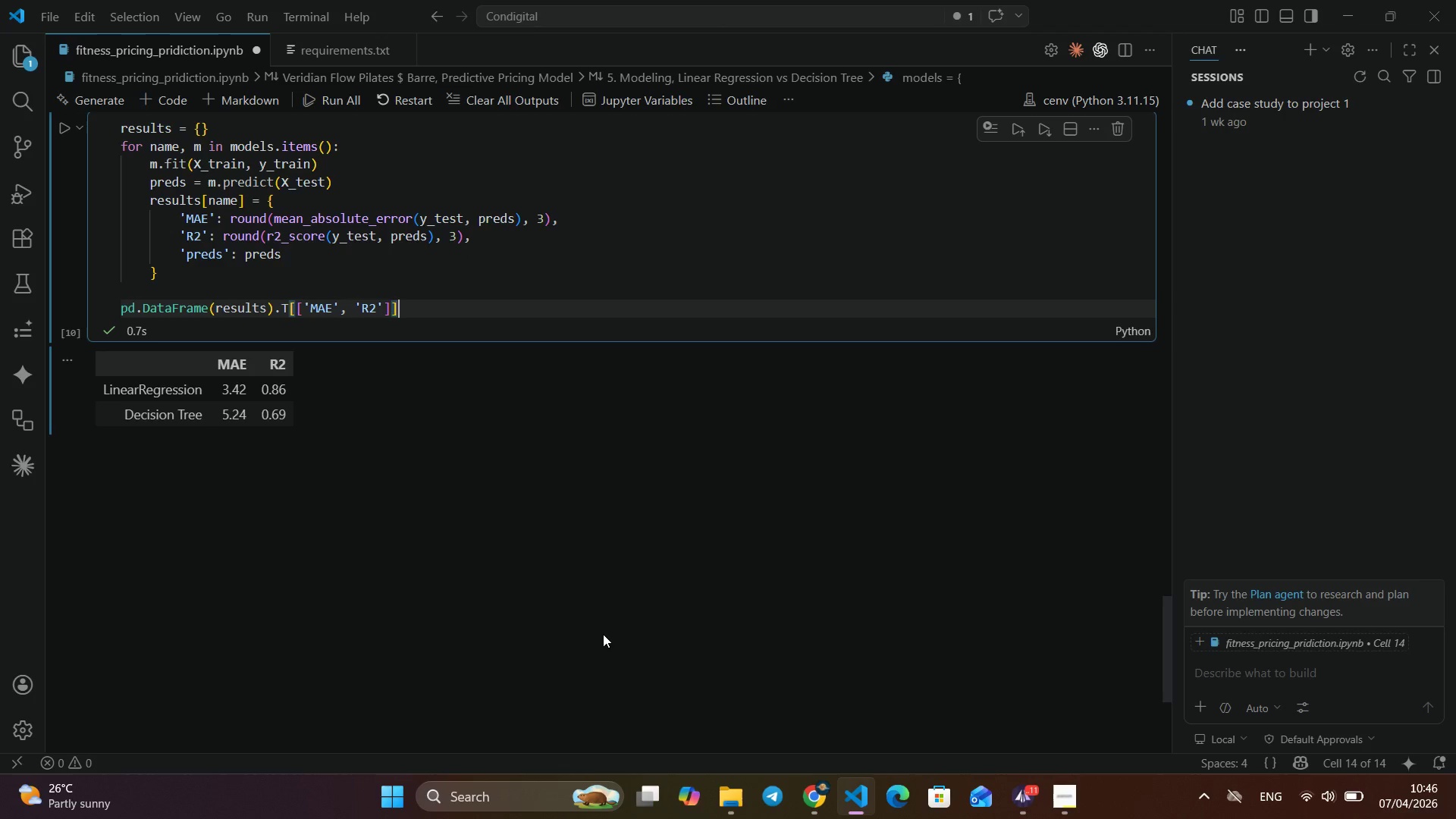 
wait(17.6)
 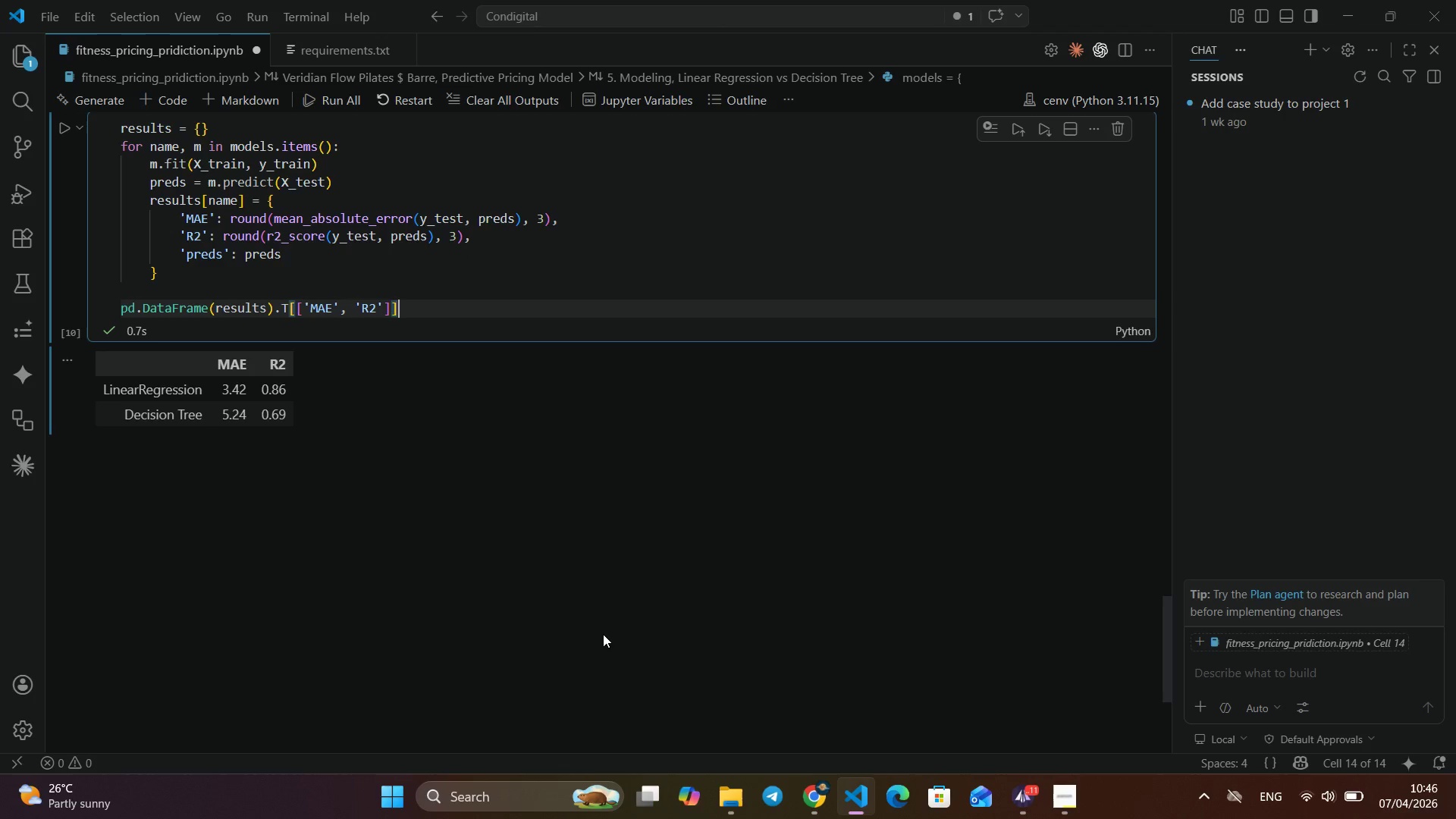 
scroll: coordinate [527, 442], scroll_direction: down, amount: 1.0
 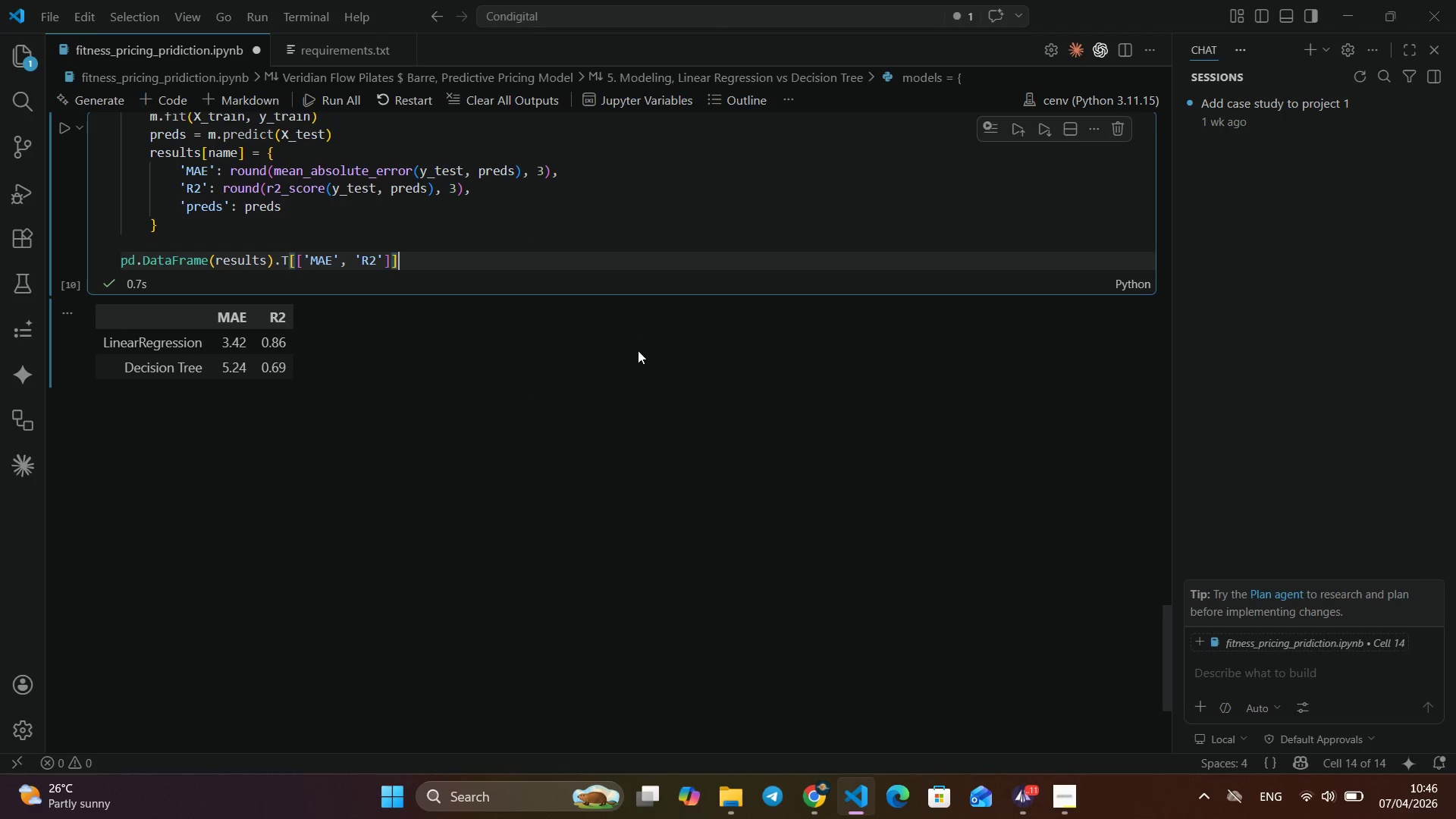 
left_click([703, 400])
 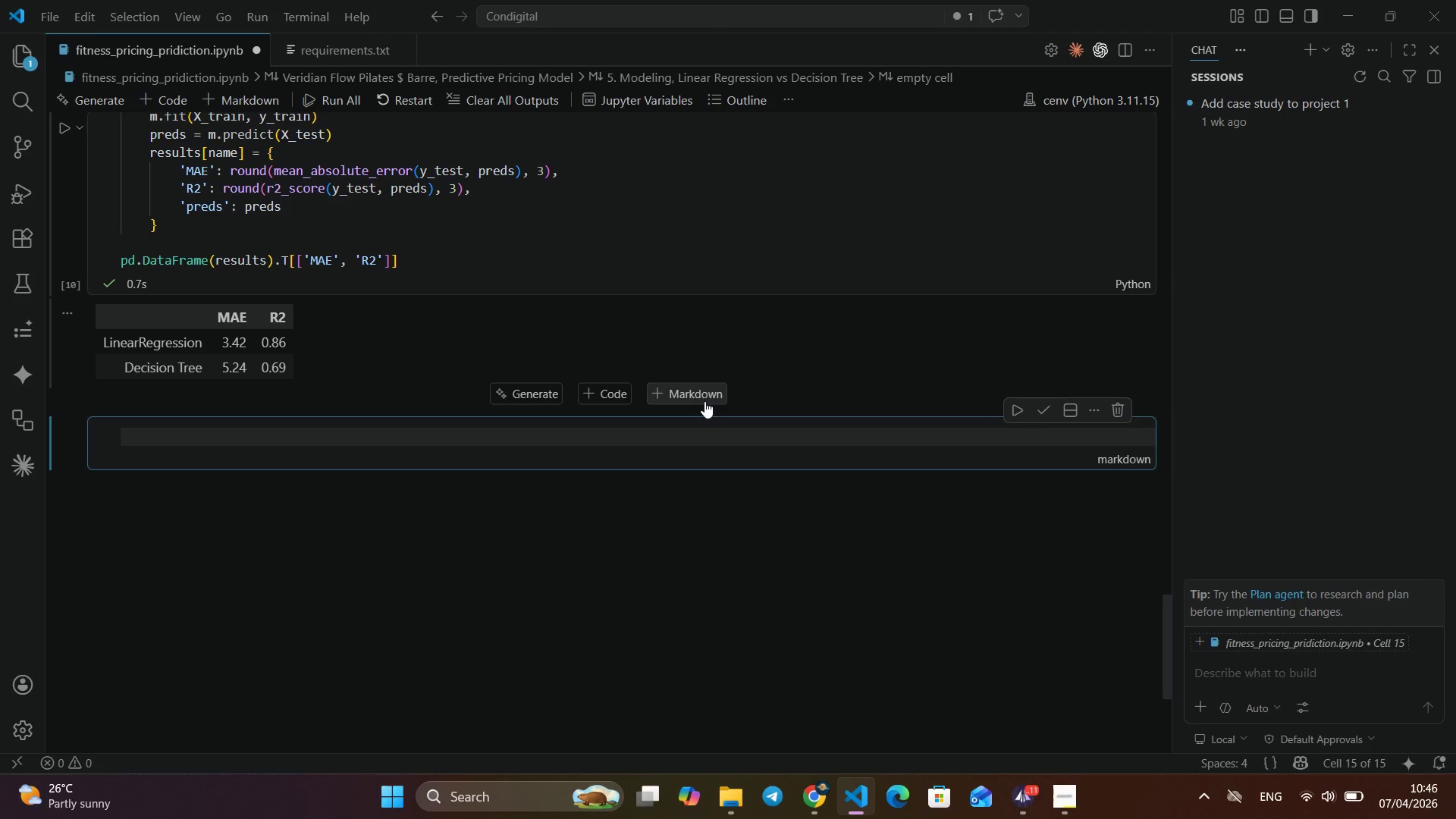 
type(###6.)
key(Backspace)
key(Backspace)
type( 6. Evaluation )
key(Backspace)
type( )
key(Backspace)
type(, Actual vs Predicted)
 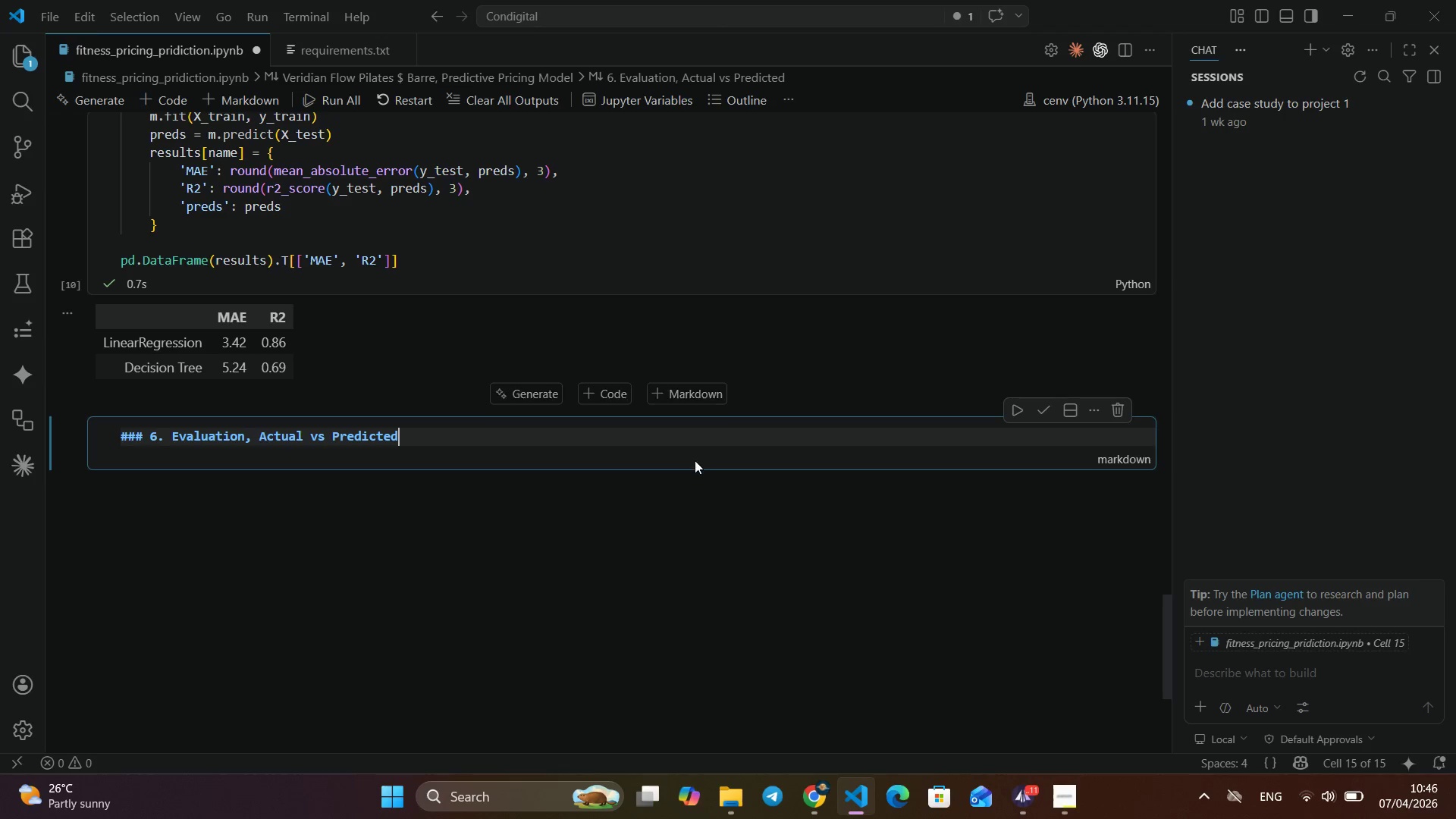 
scroll: coordinate [693, 460], scroll_direction: down, amount: 2.0
 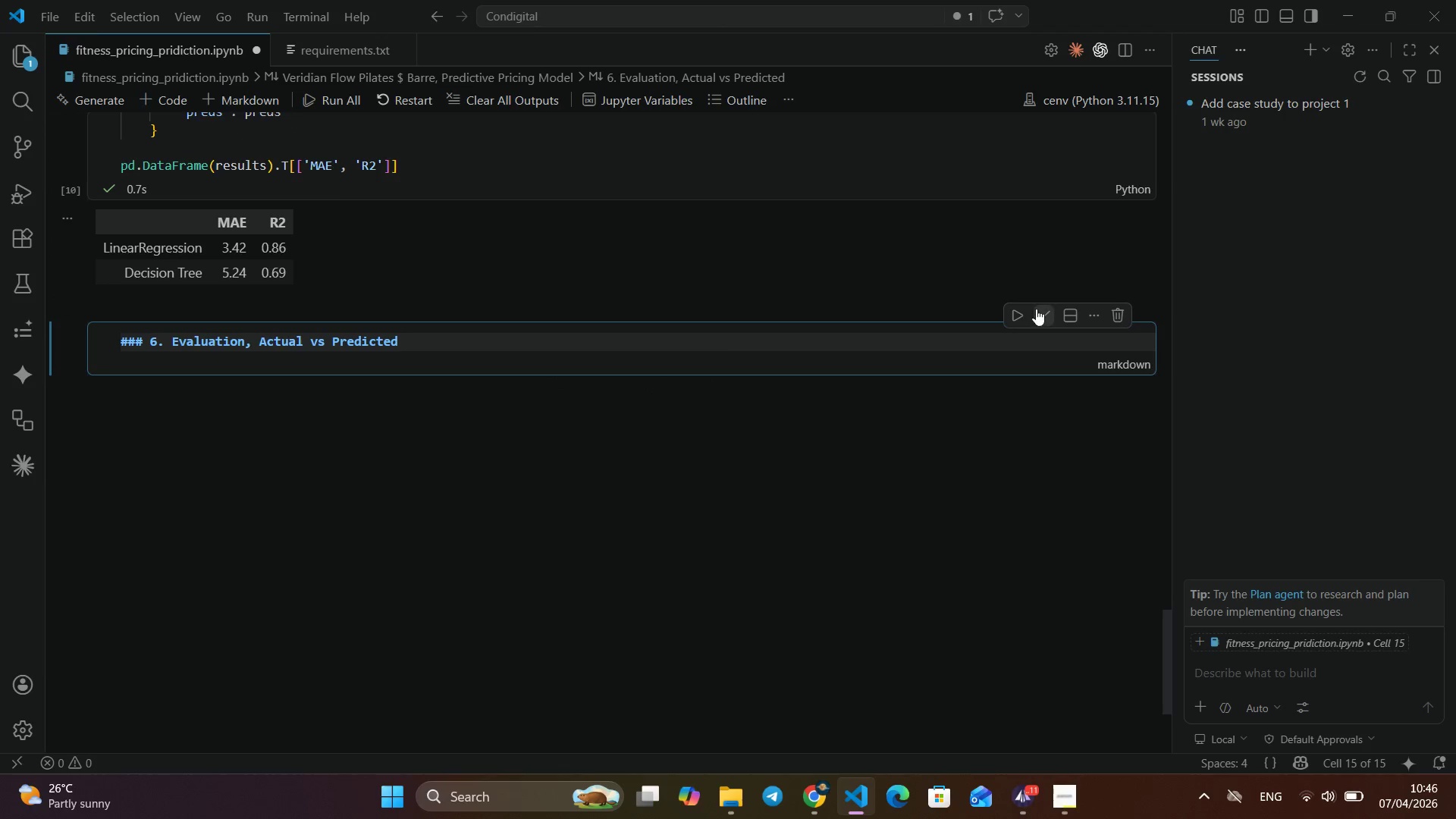 
left_click([1036, 309])
 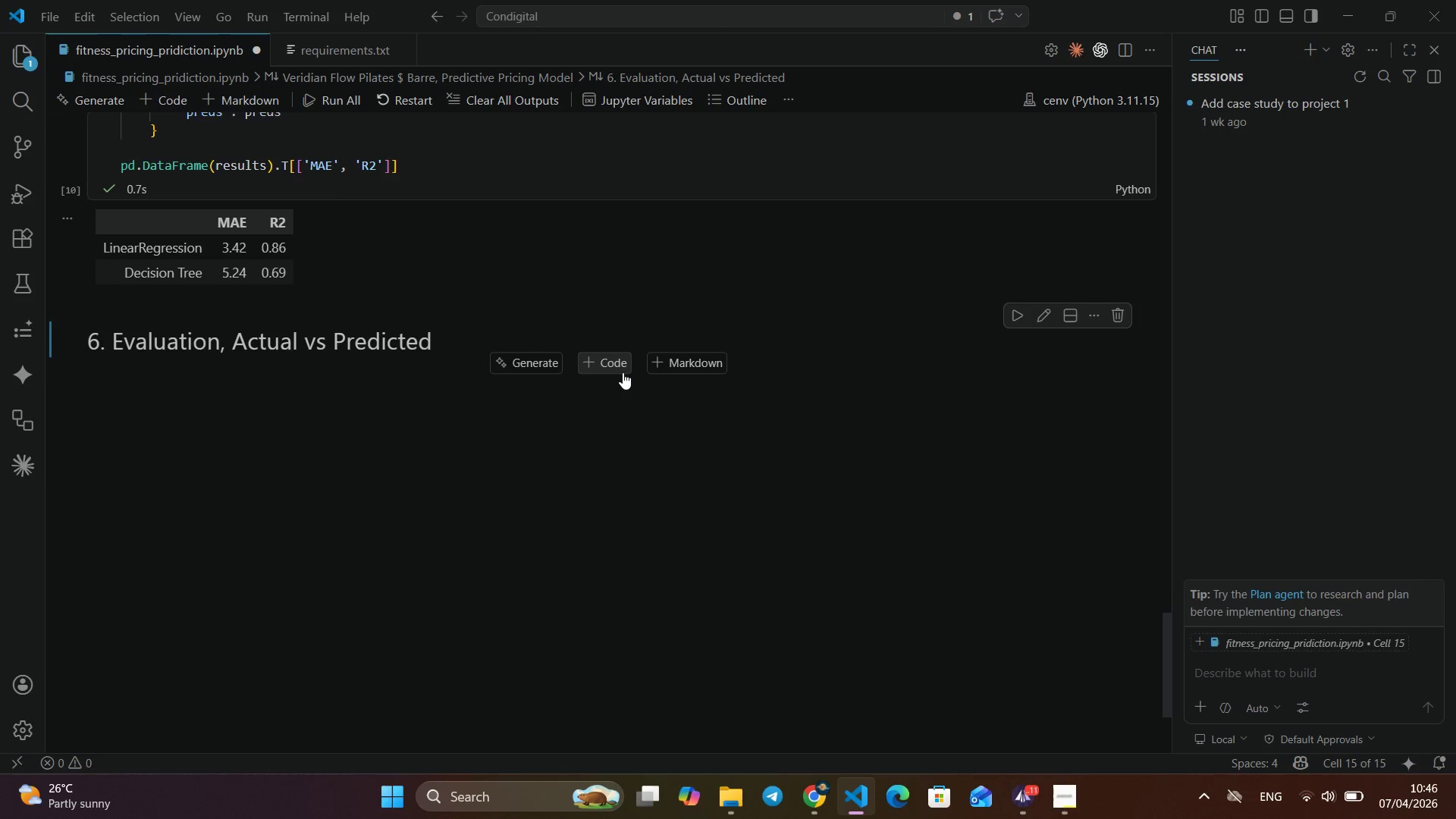 
left_click([615, 363])
 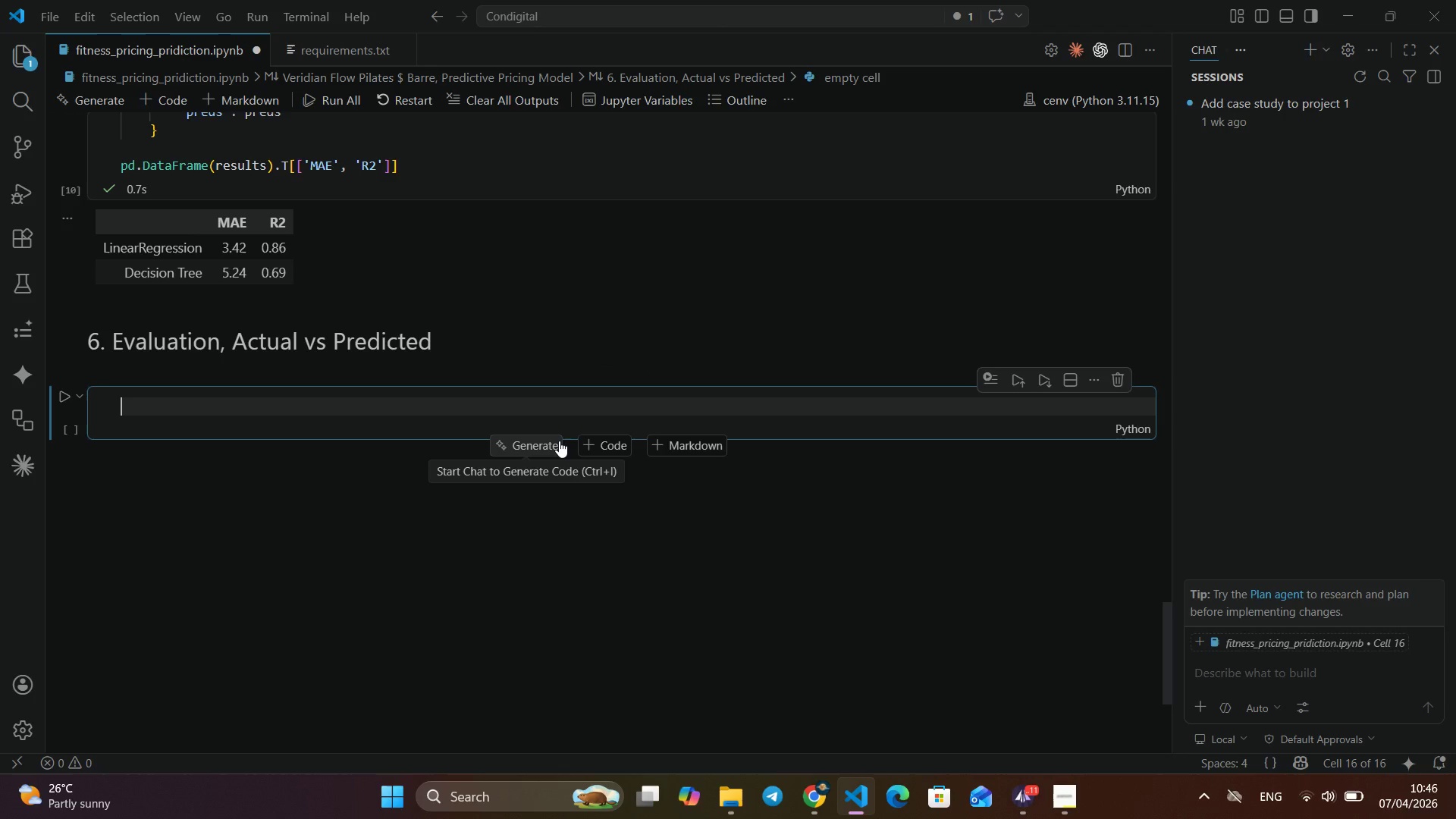 
type(fig, axe)
 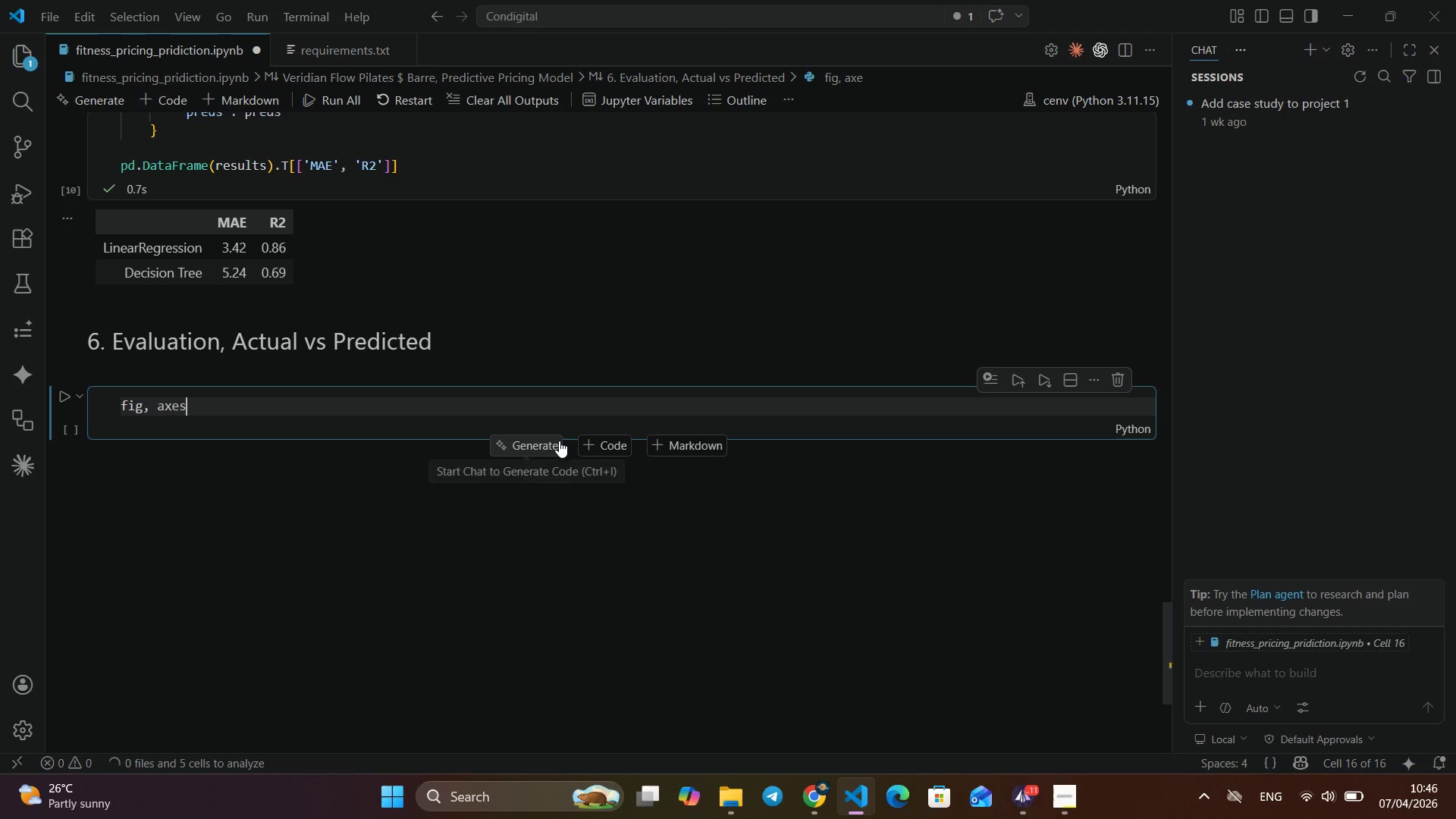 
key(Enter)
 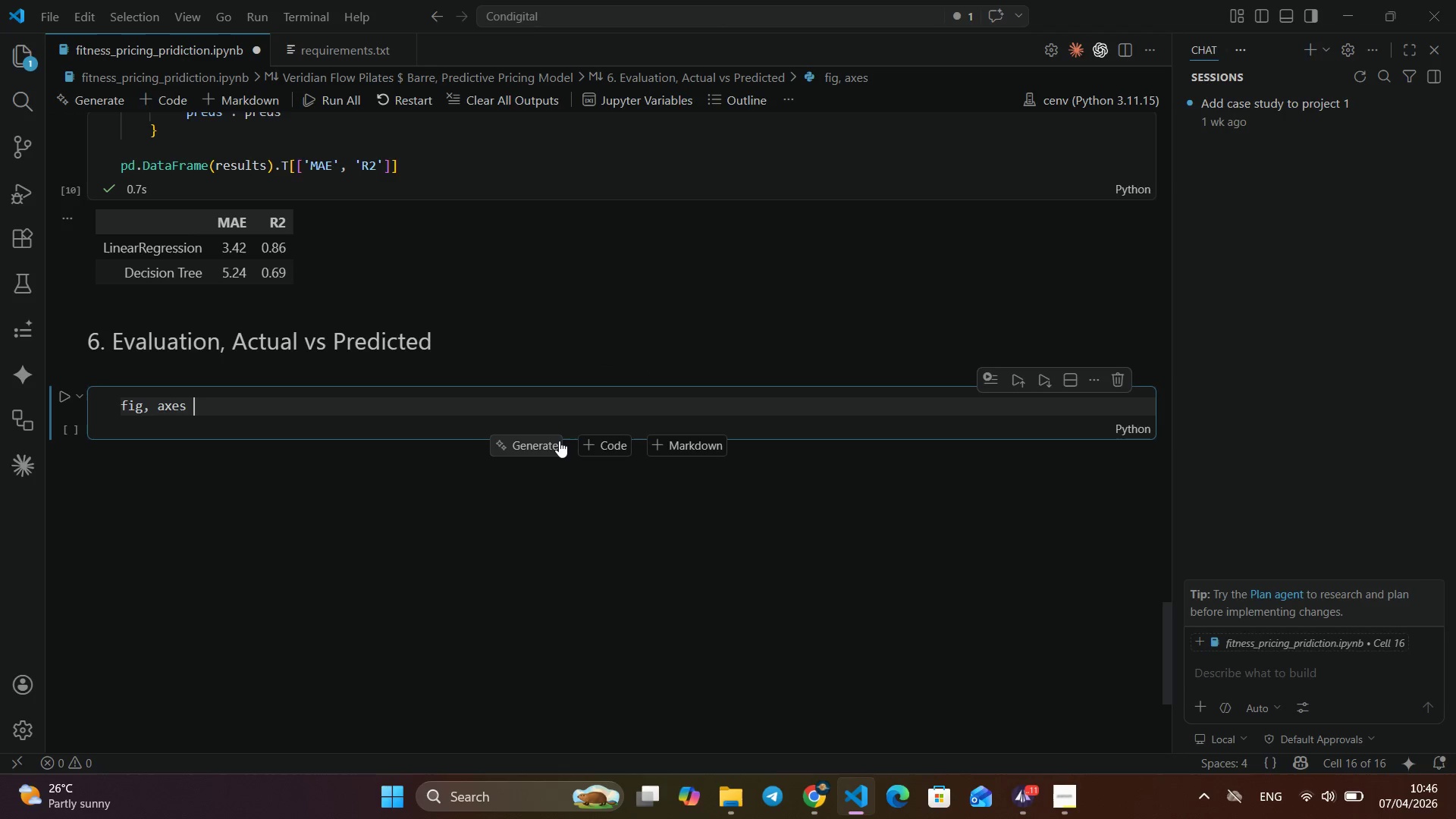 
type( = plt.subl)
 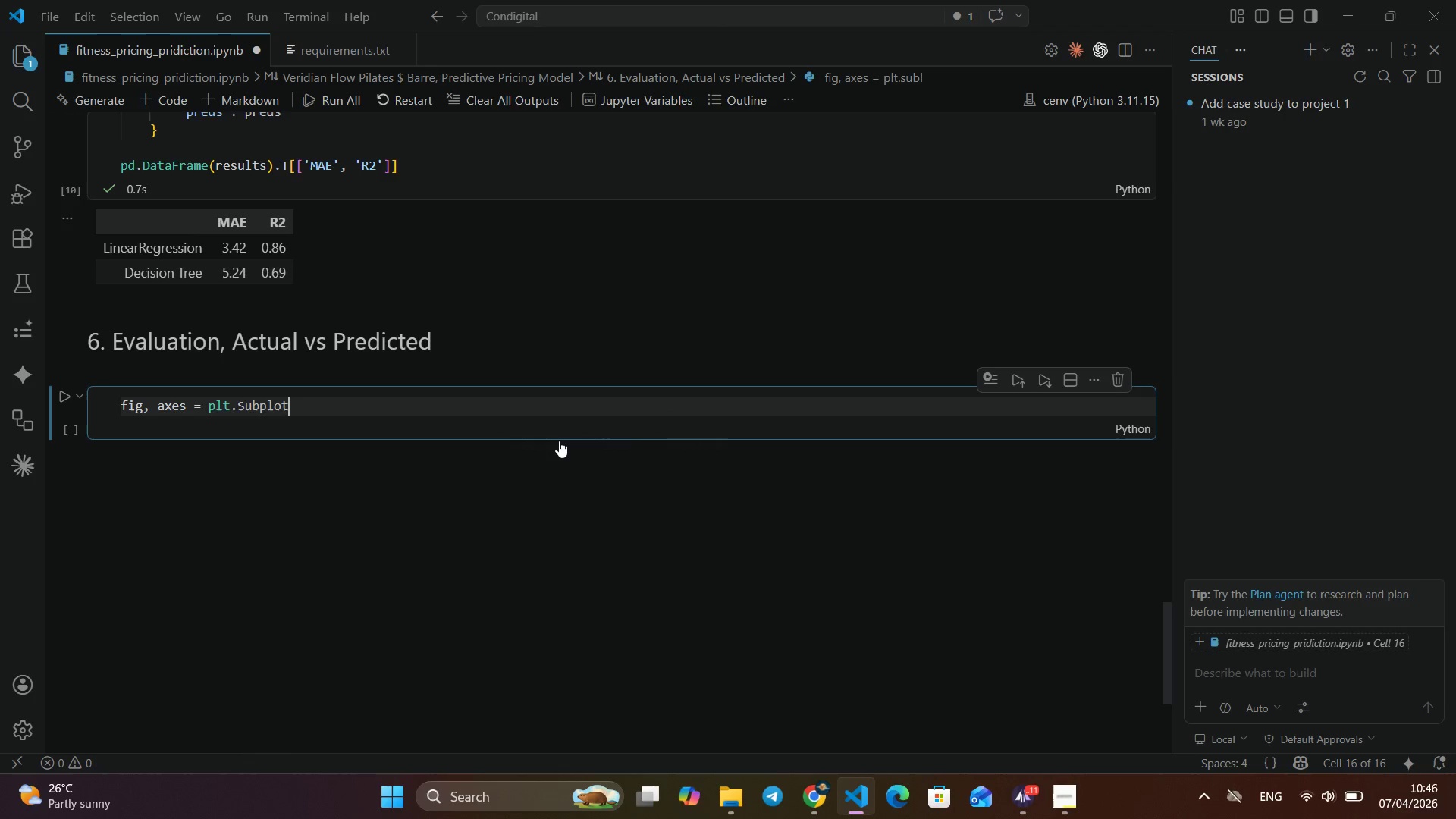 
key(Enter)
 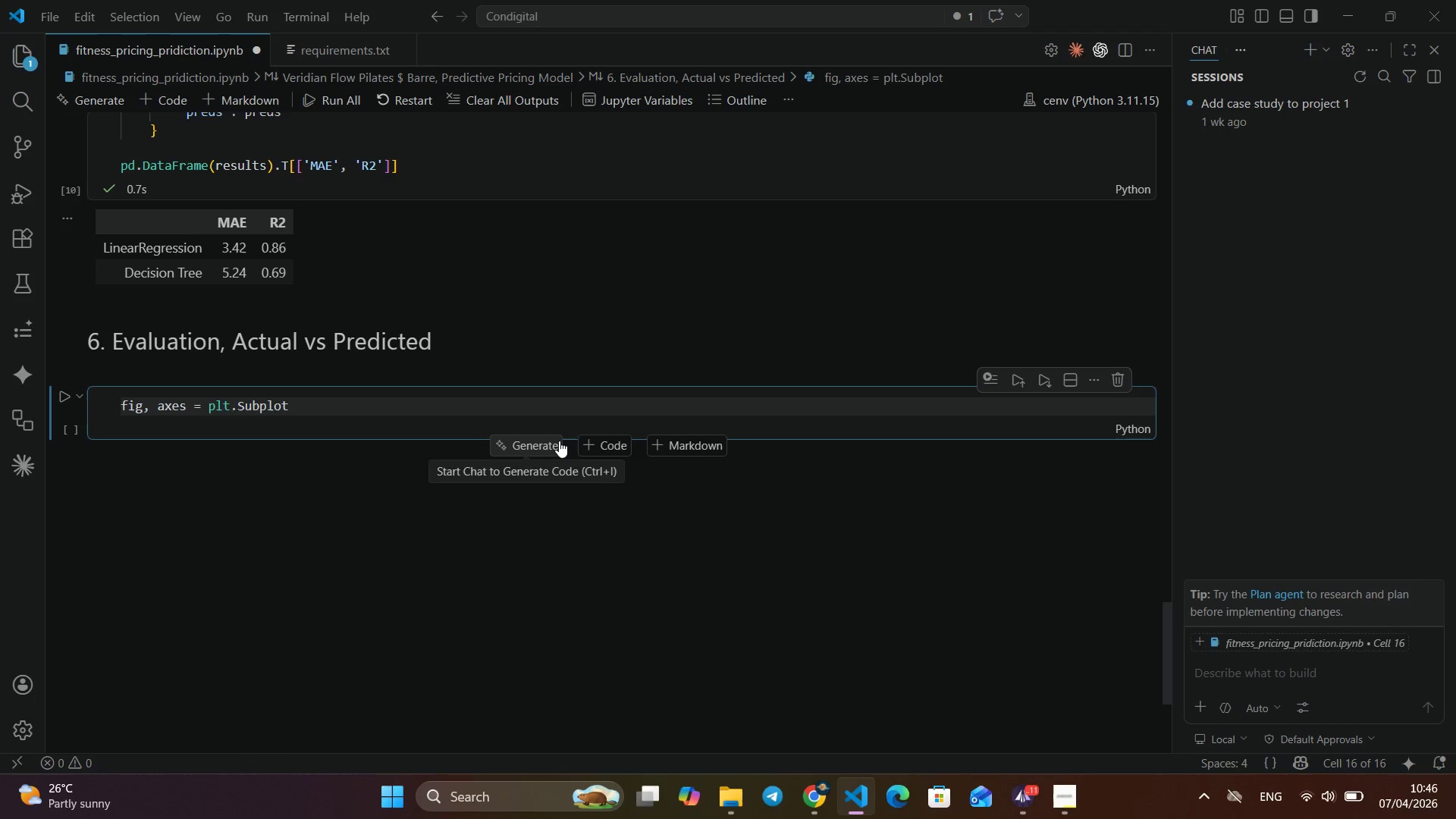 
key(S)
 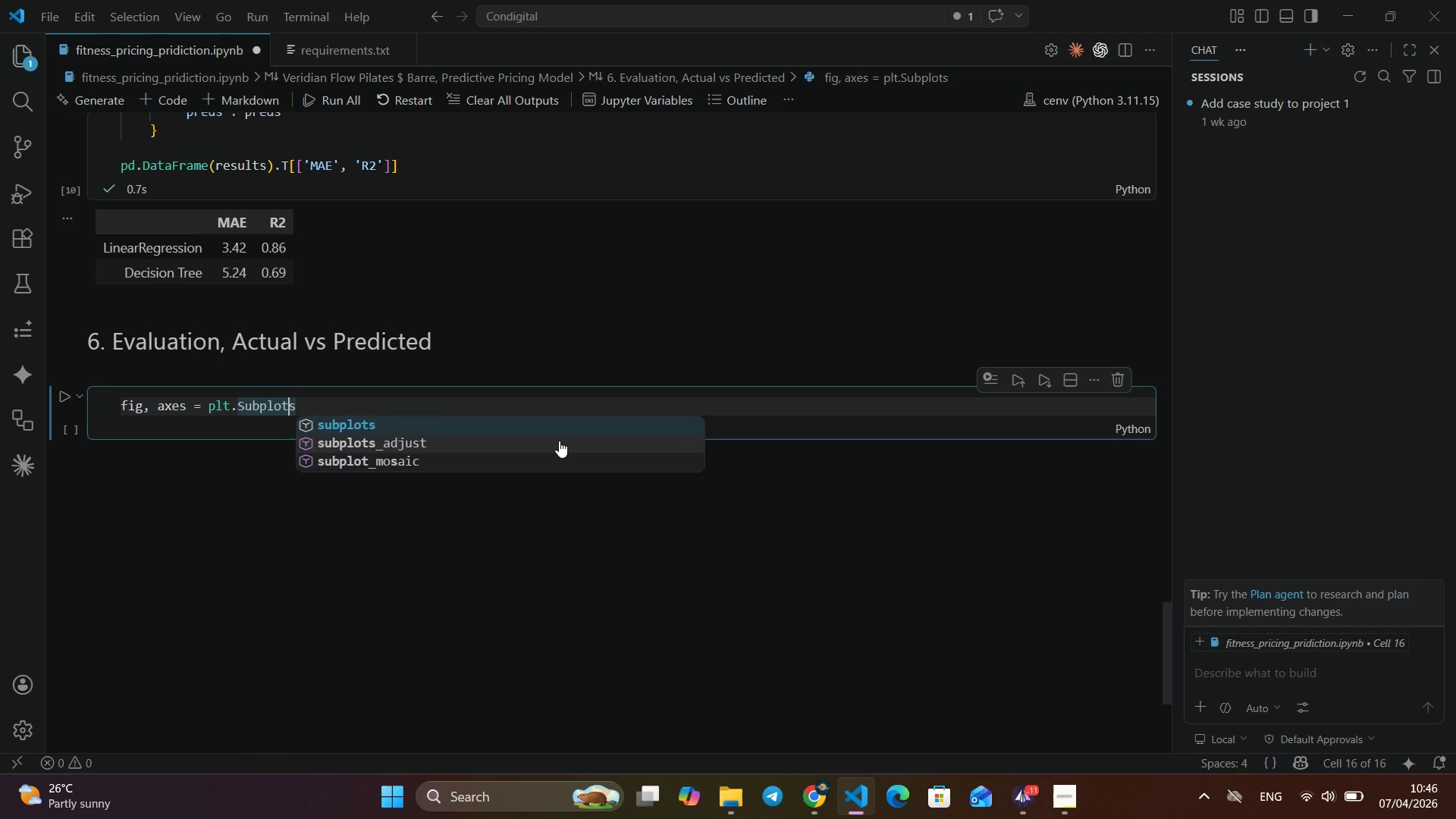 
hold_key(key=ArrowLeft, duration=0.55)
 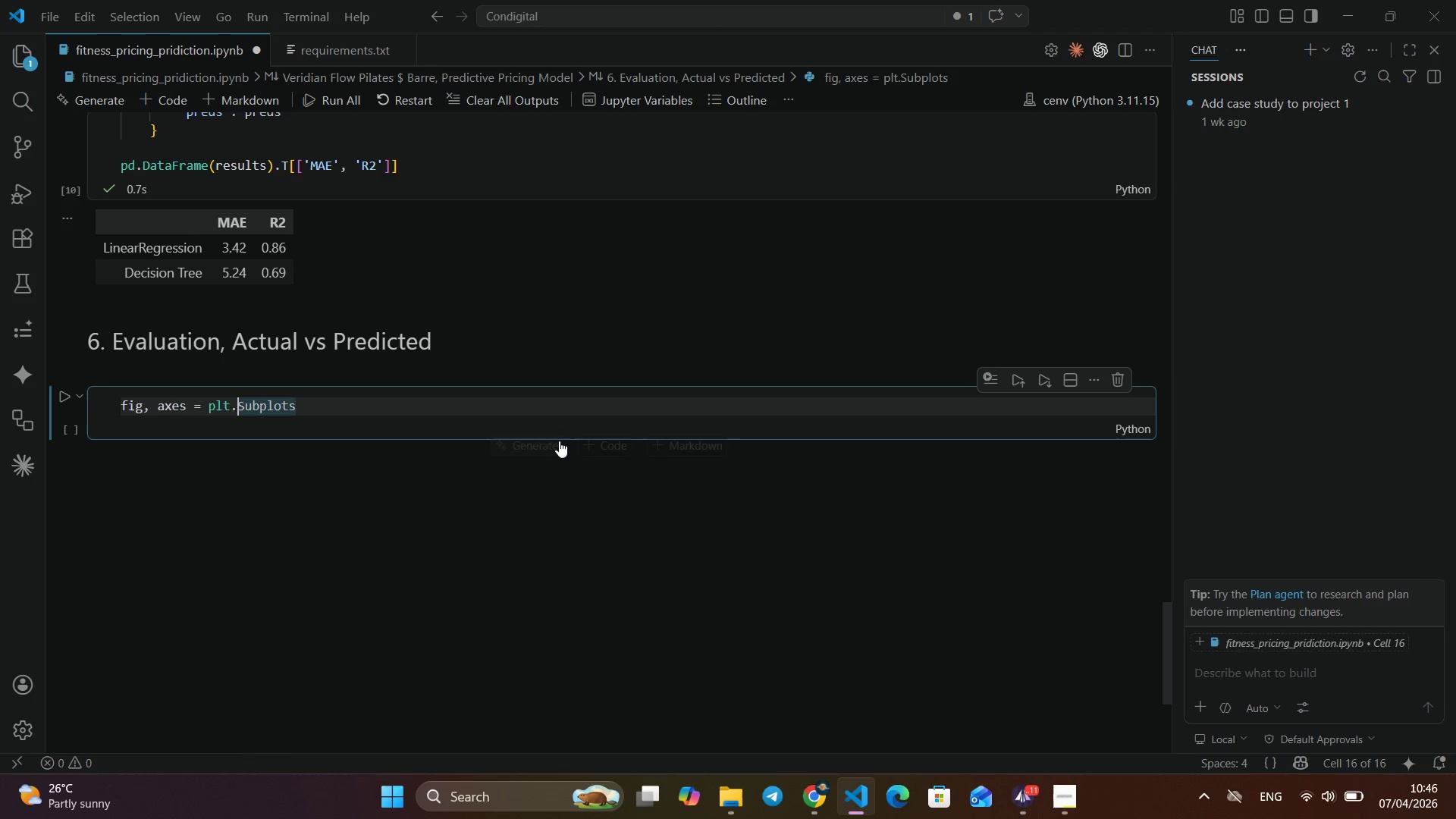 
key(ArrowLeft)
 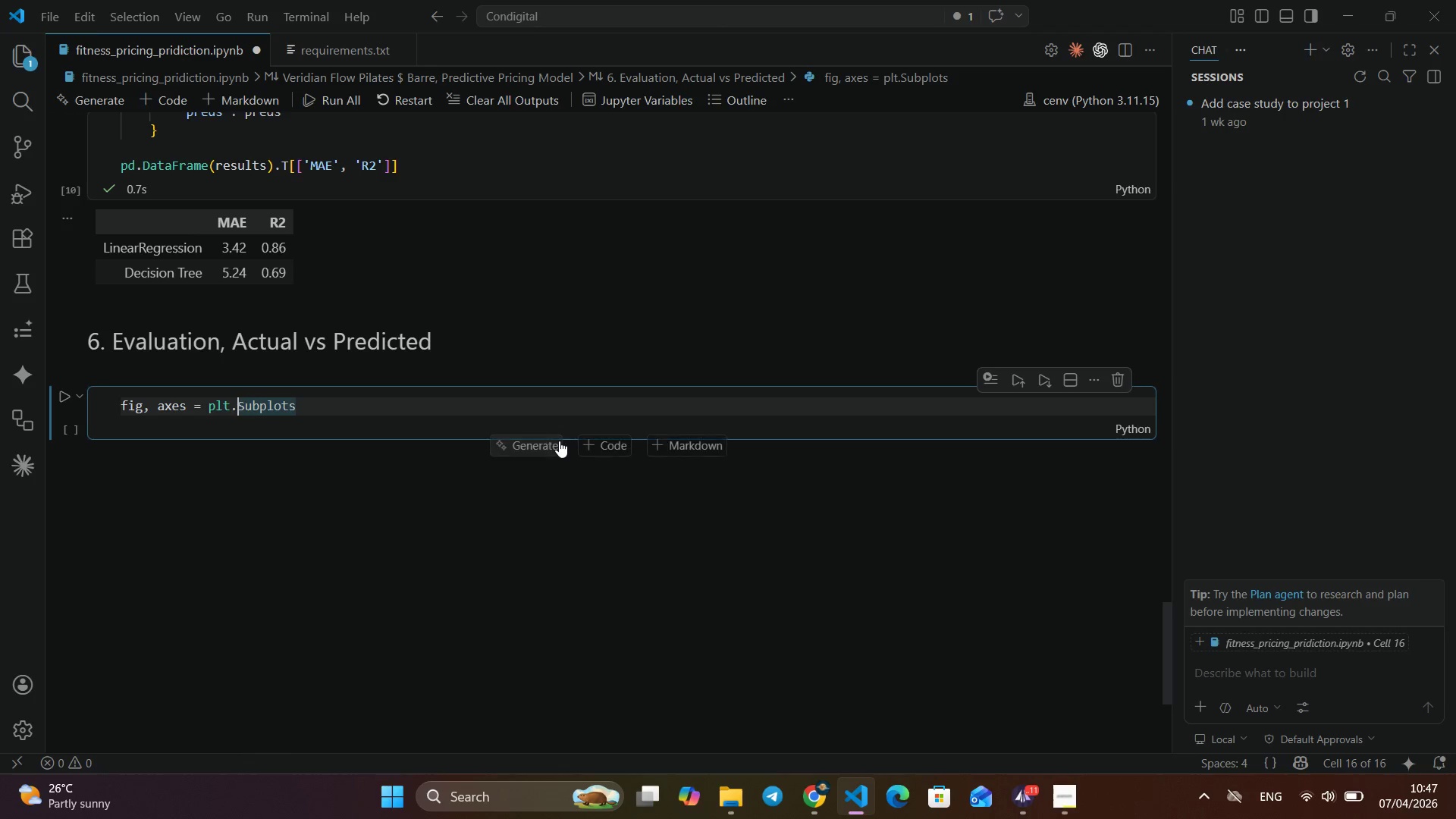 
key(ArrowLeft)
 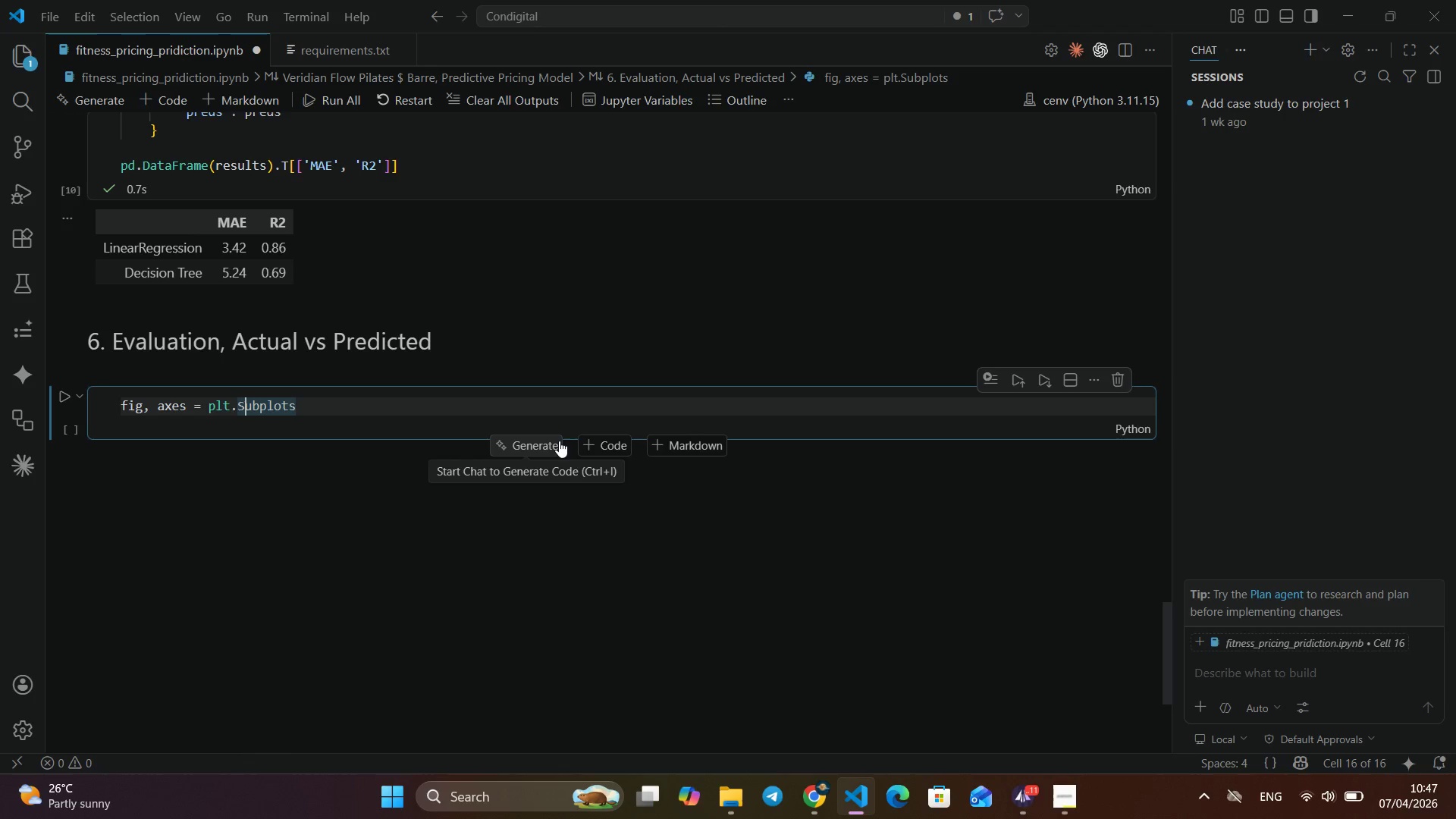 
key(ArrowRight)
 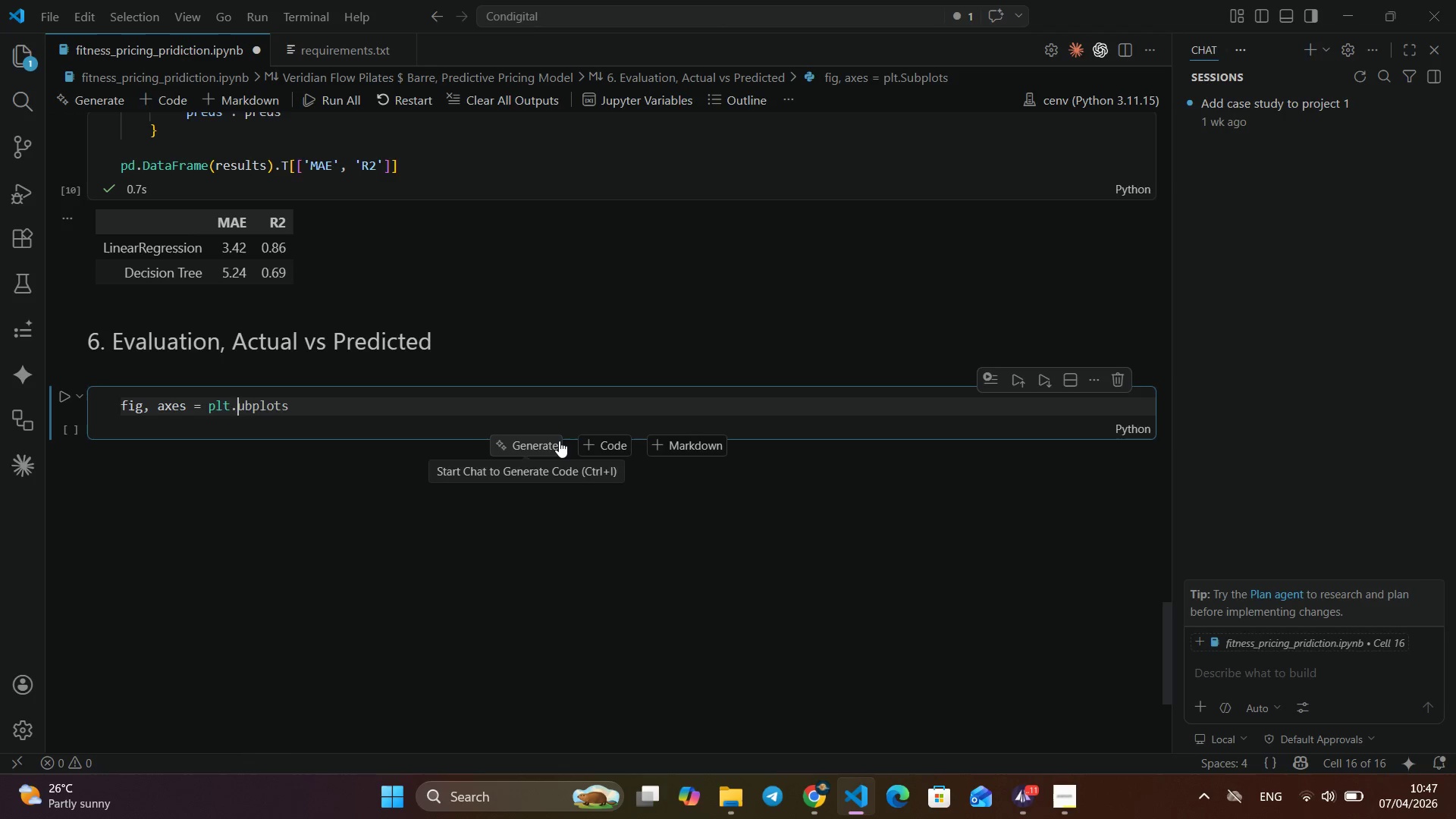 
key(Backspace)
type(s(1,2, figsix)
key(Backspace)
type(ze)
 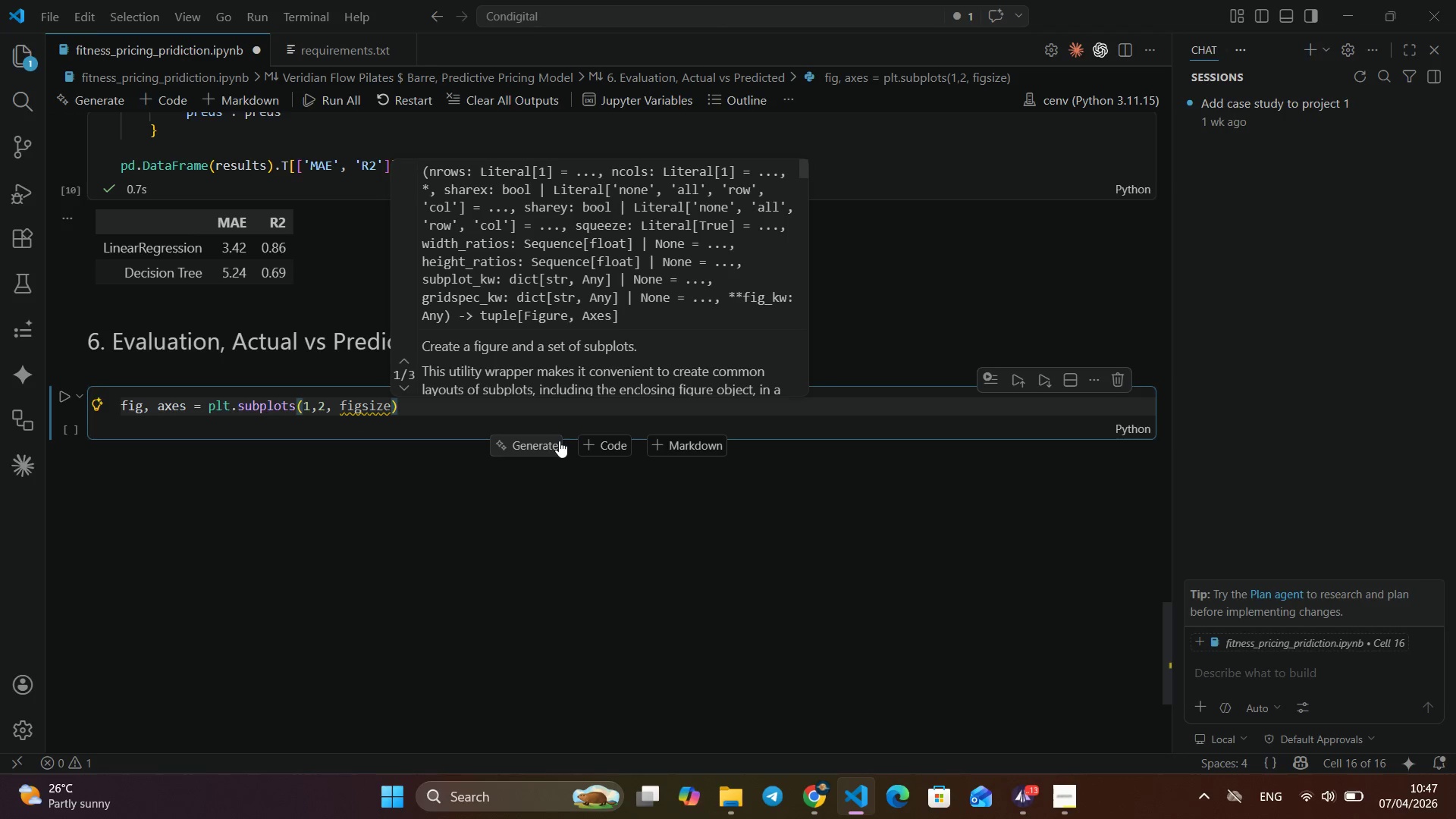 
hold_key(key=ArrowRight, duration=0.64)
 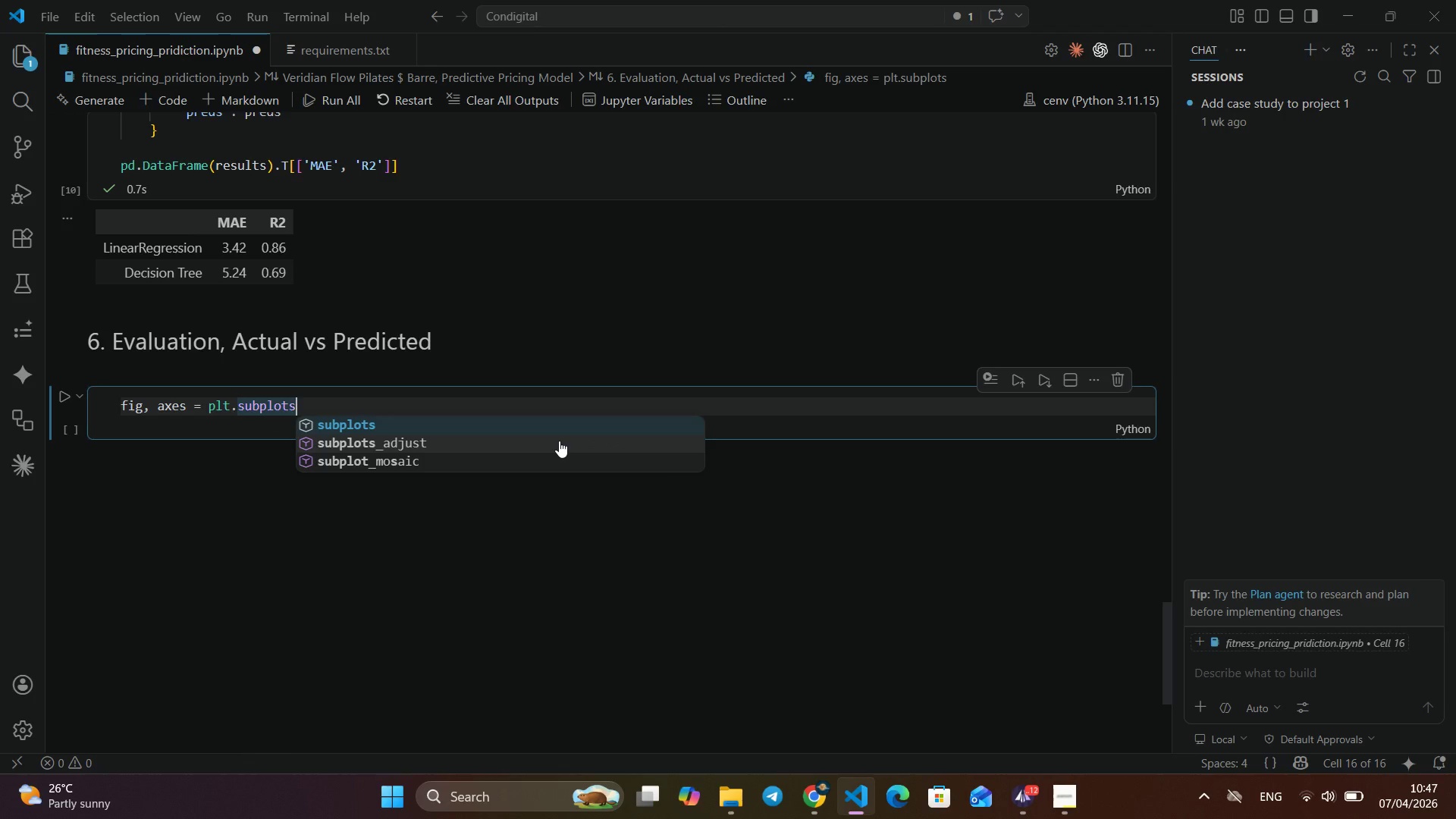 
hold_key(key=ShiftLeft, duration=1.17)
 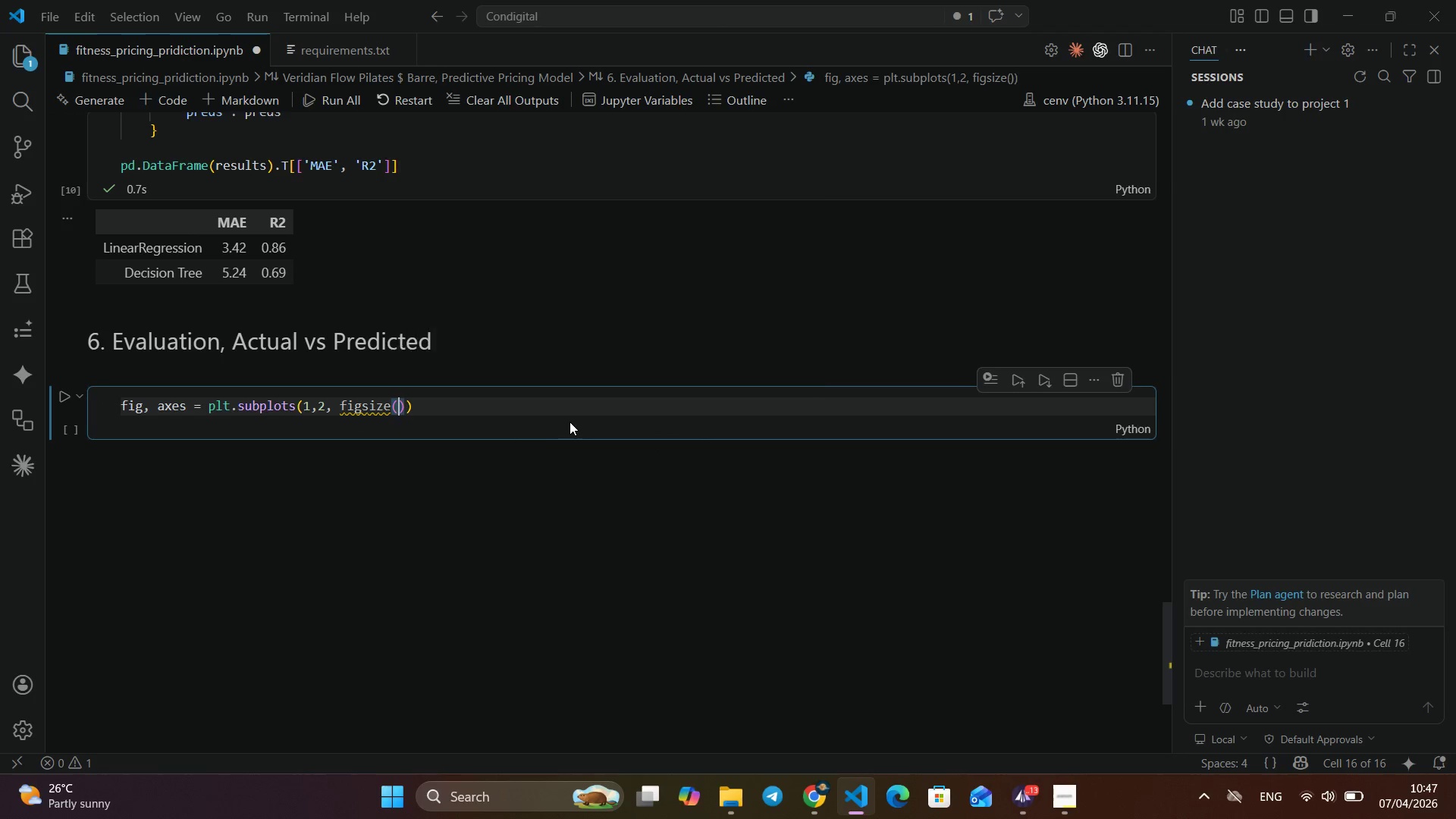 
type(()
key(Backspace)
type(=(12, 4)
key(Backspace)
type(5)
 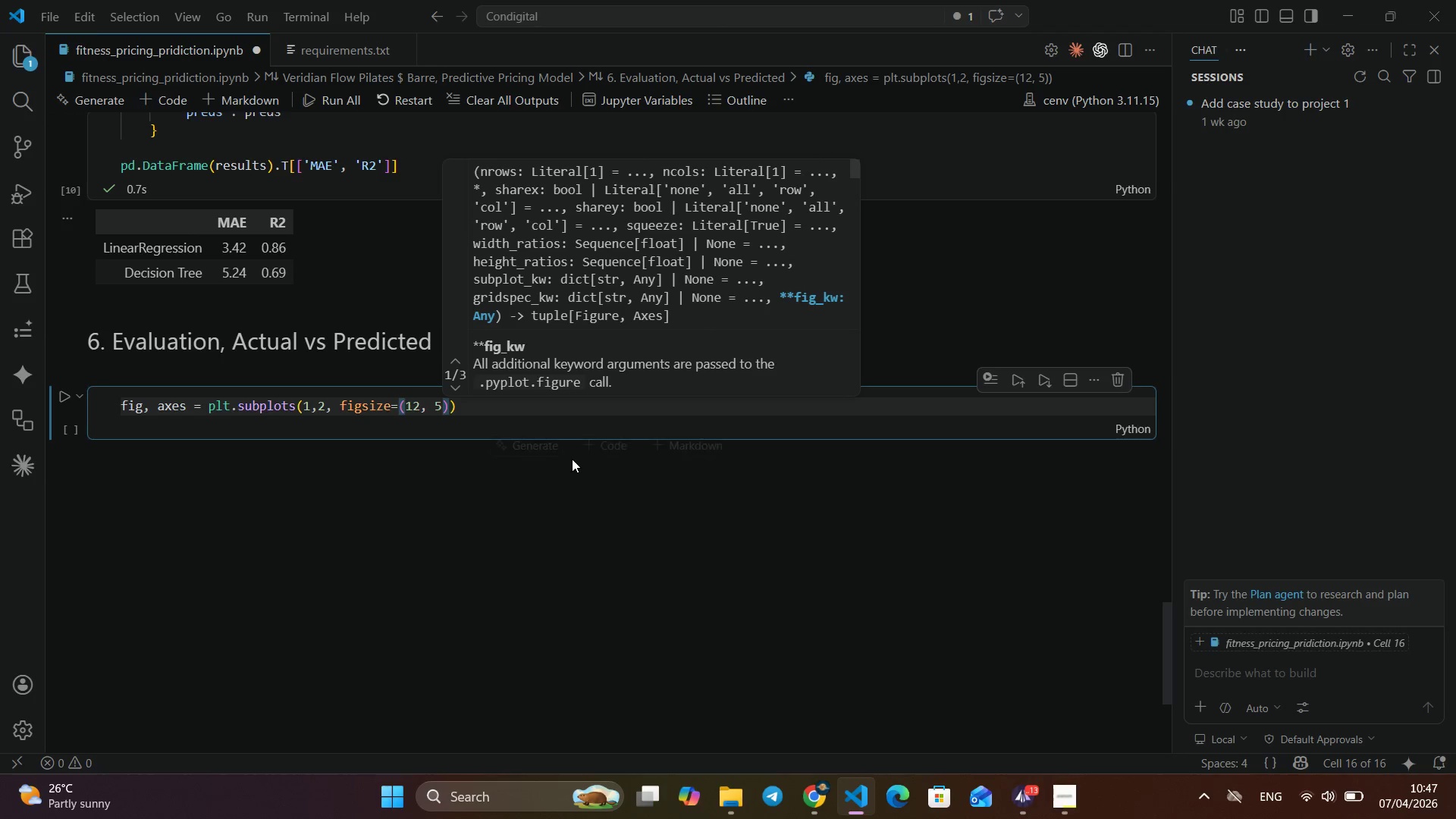 
scroll: coordinate [571, 460], scroll_direction: up, amount: 1.0
 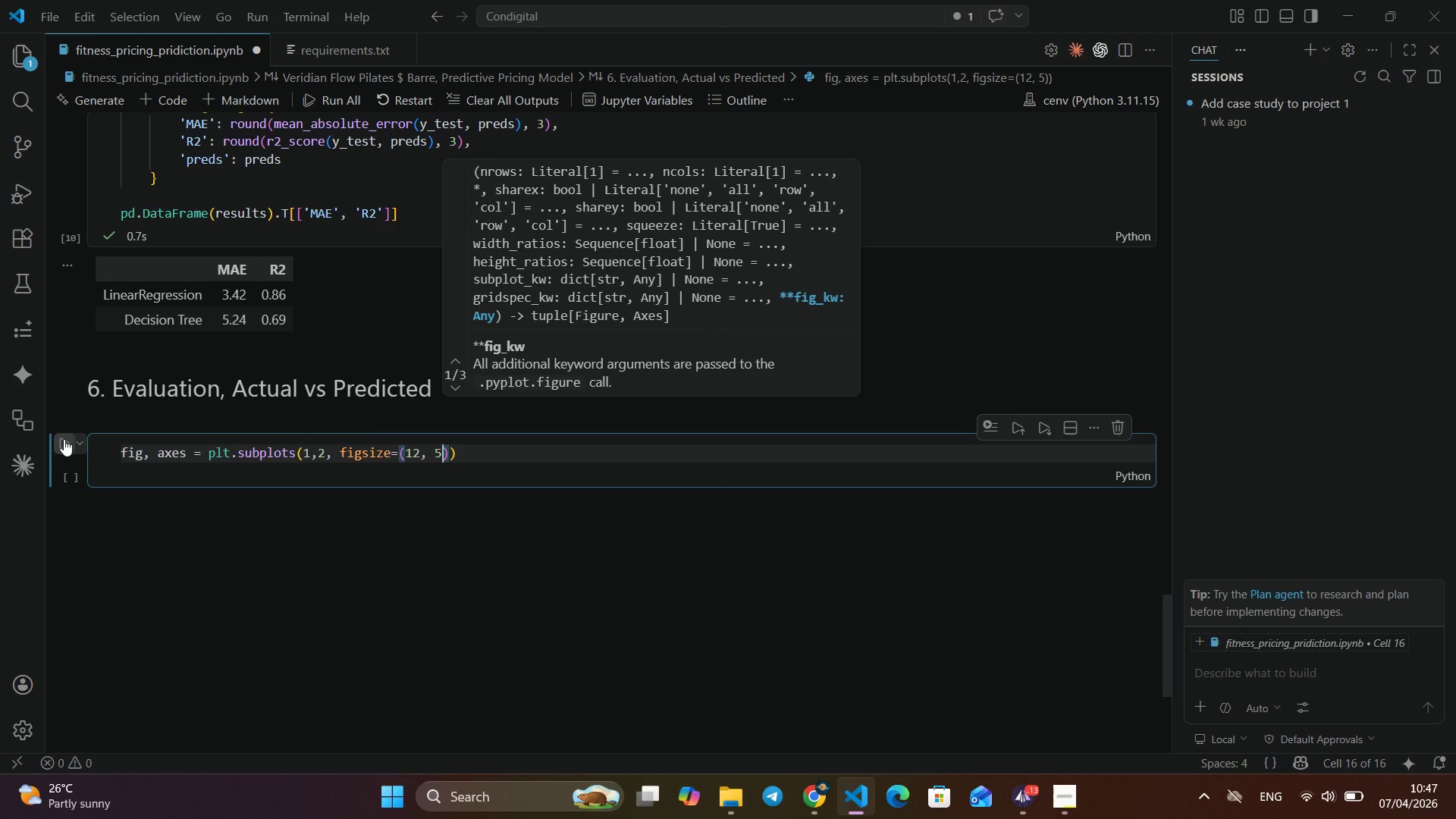 
left_click([64, 439])
 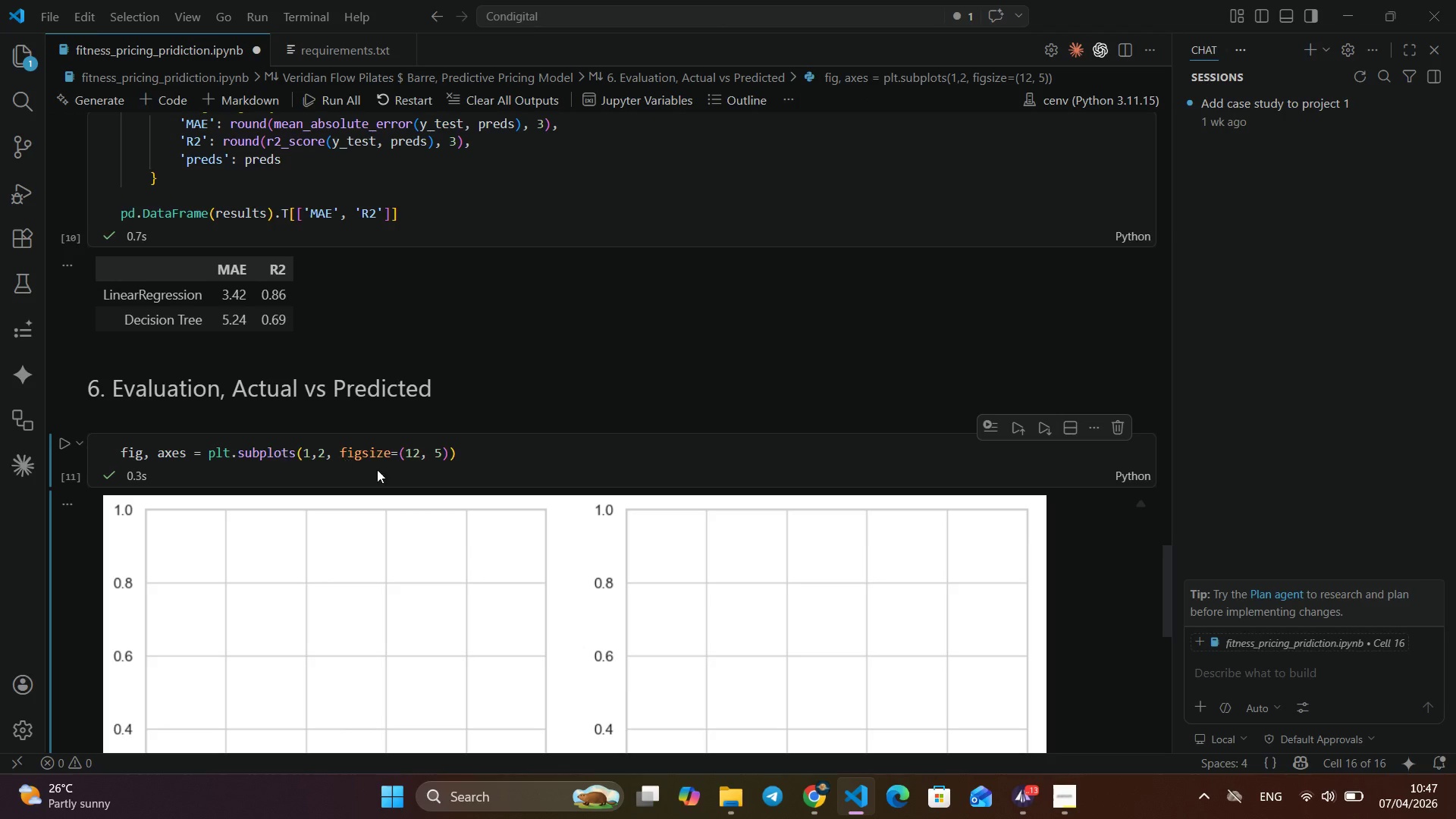 
scroll: coordinate [378, 469], scroll_direction: down, amount: 5.0
 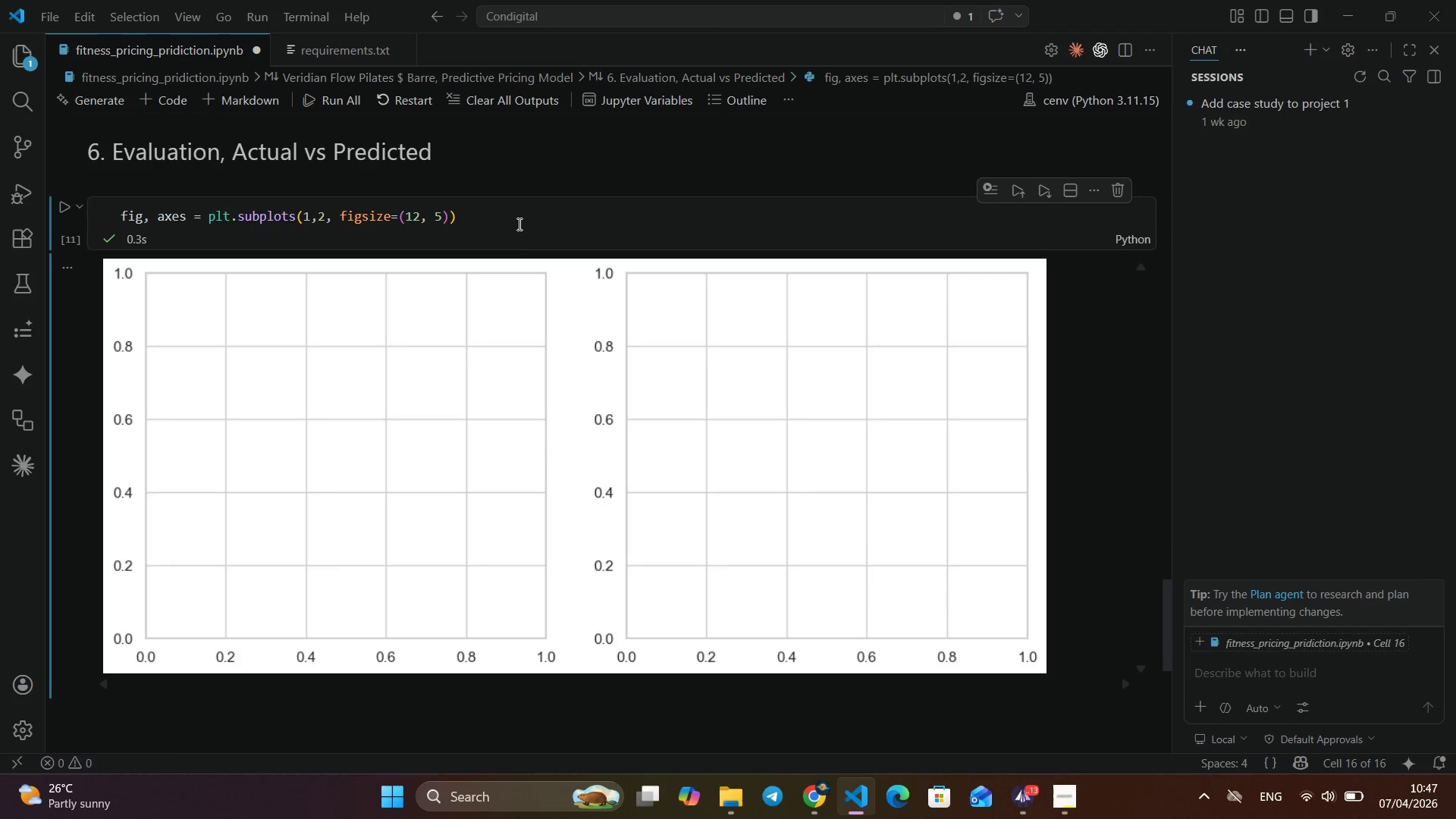 
left_click([514, 218])
 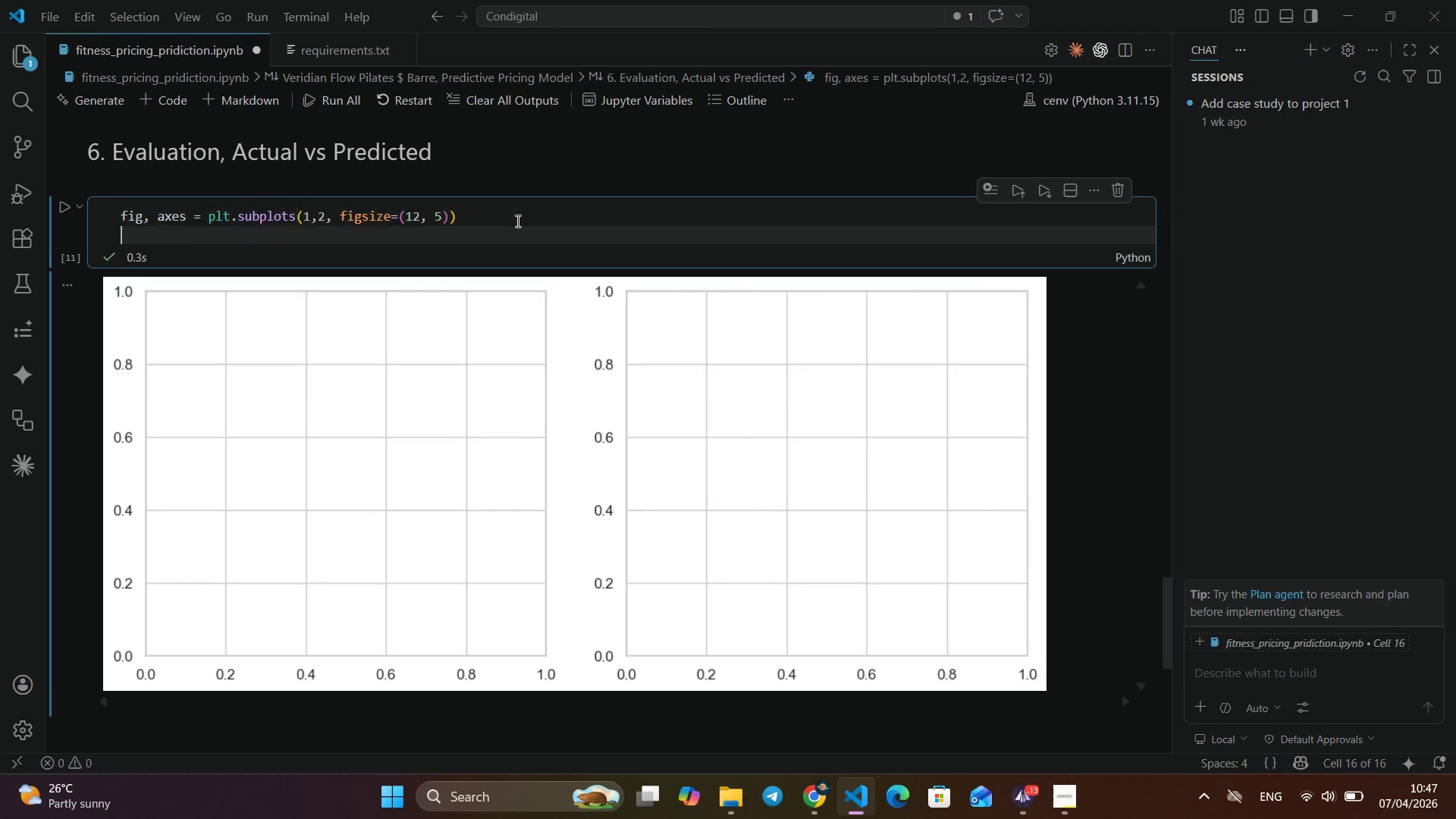 
key(Enter)
 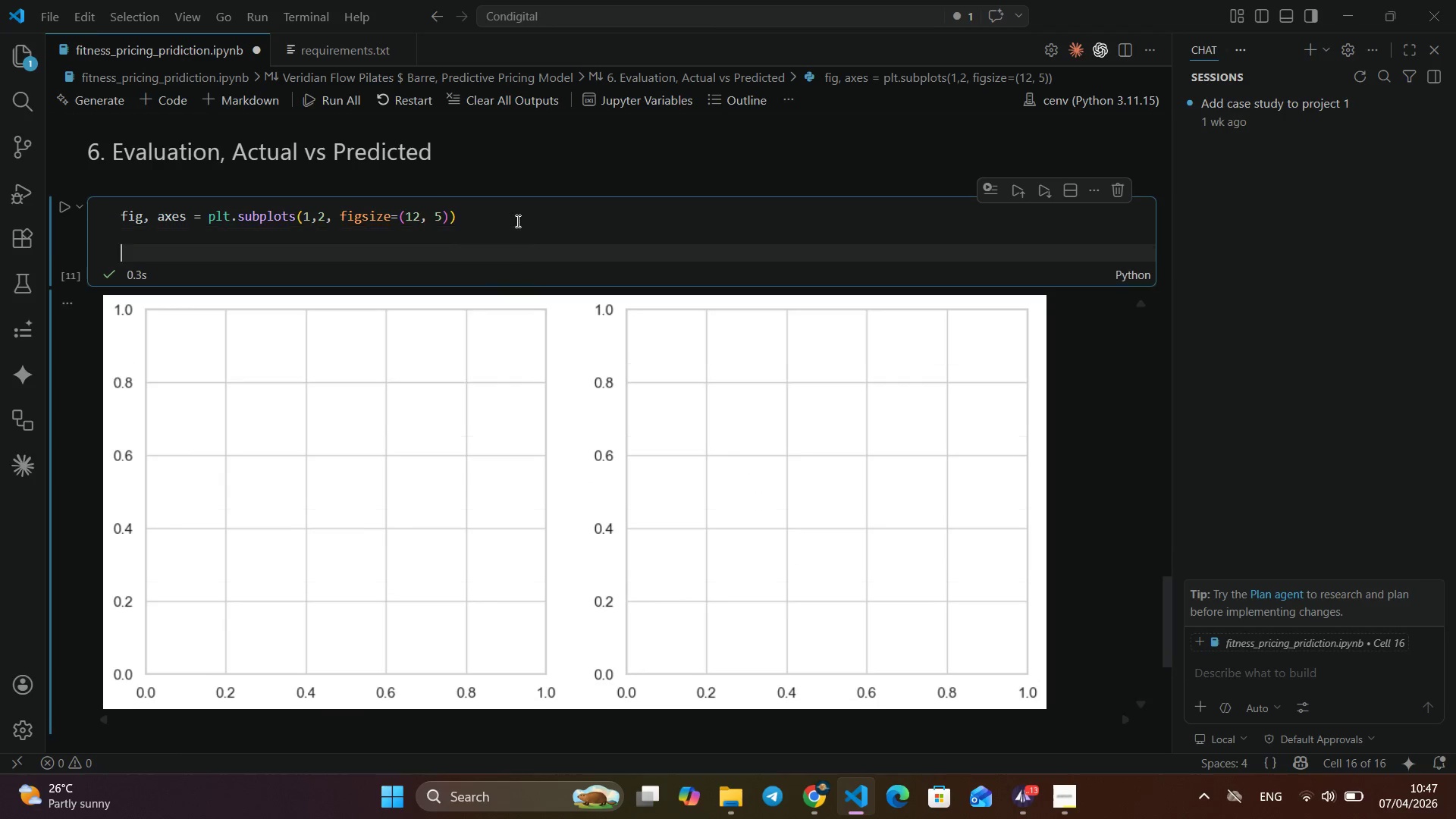 
key(Enter)
 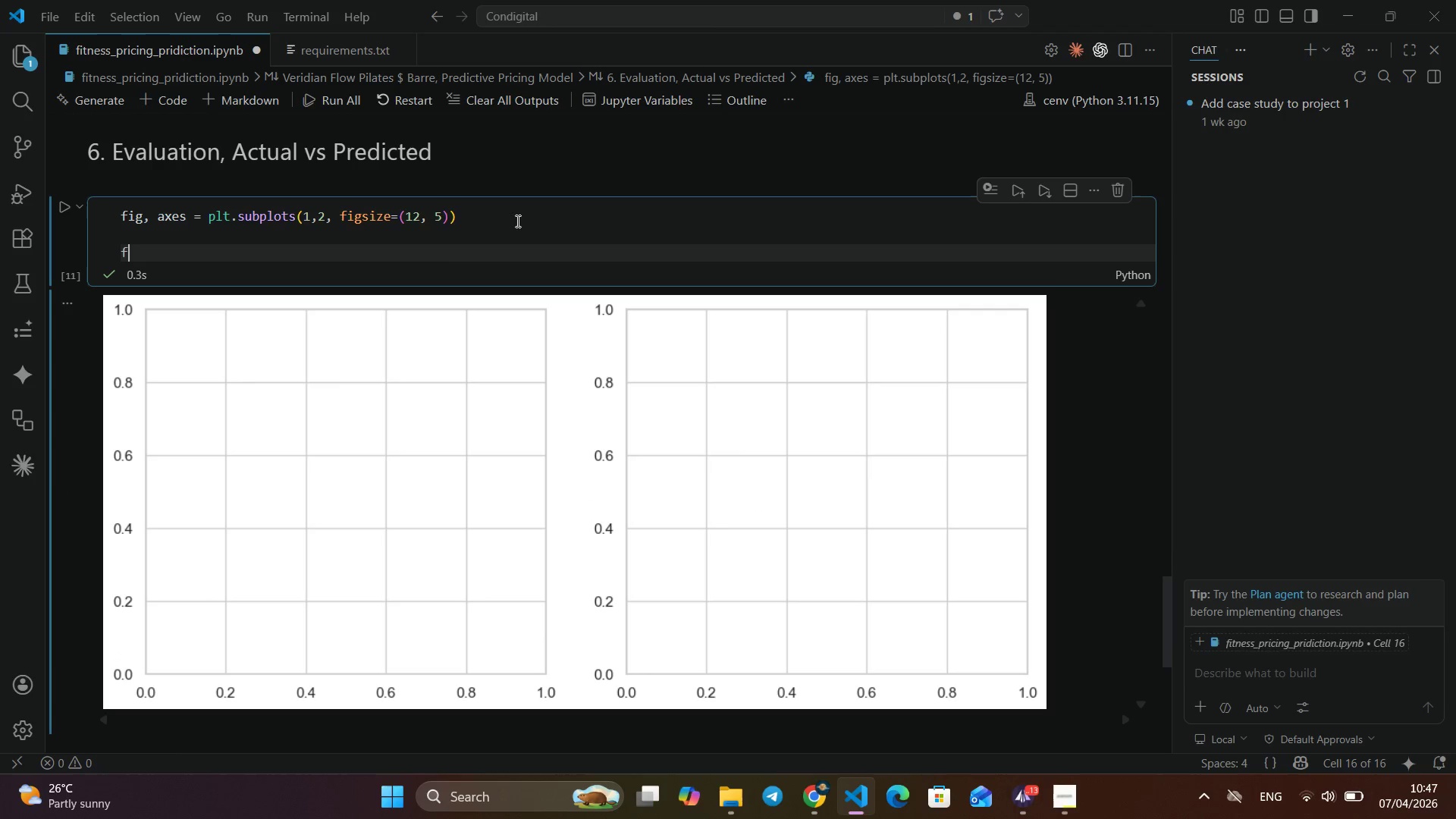 
type(for axx)
key(Backspace)
type(, (name, res)
 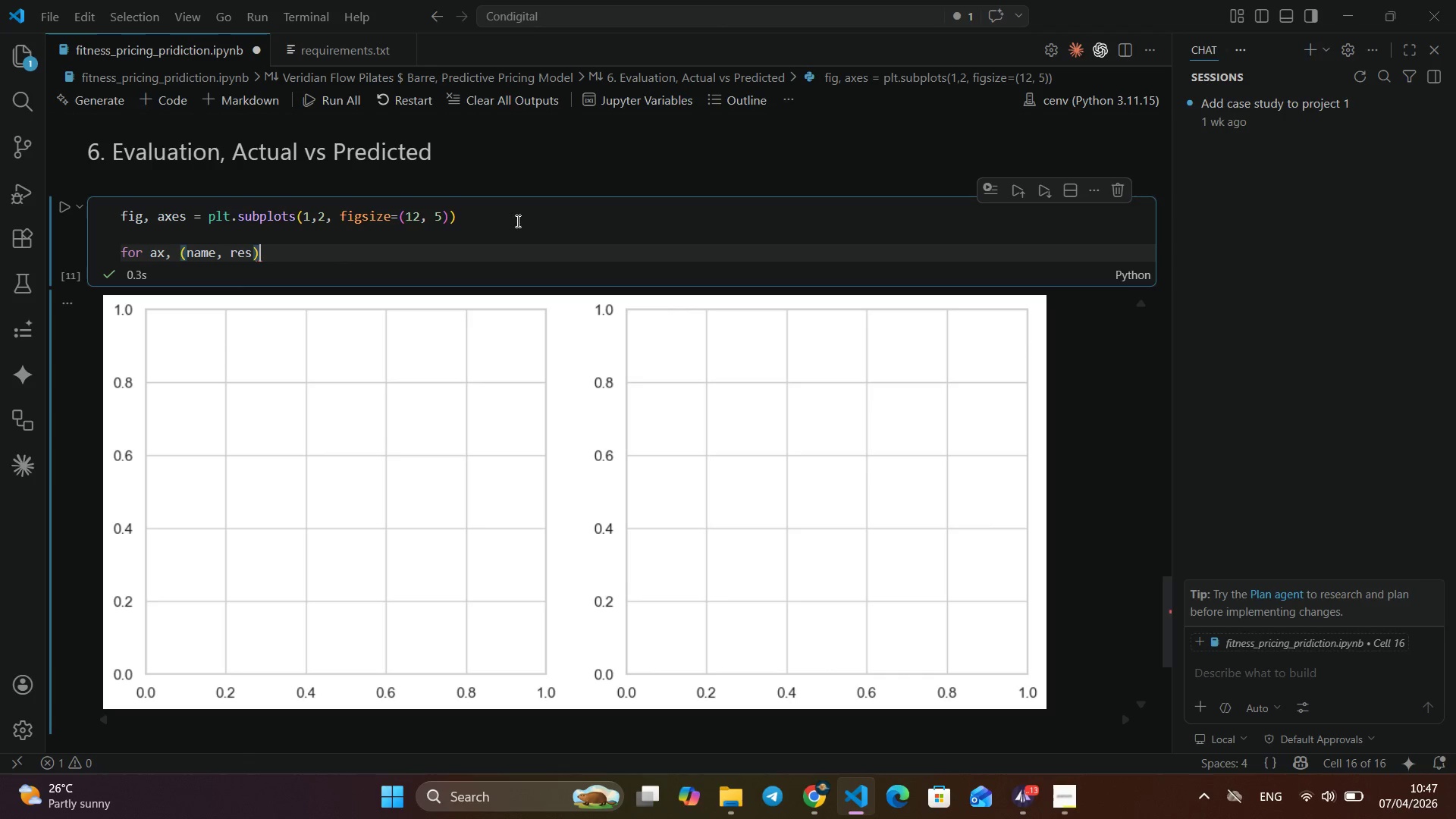 
 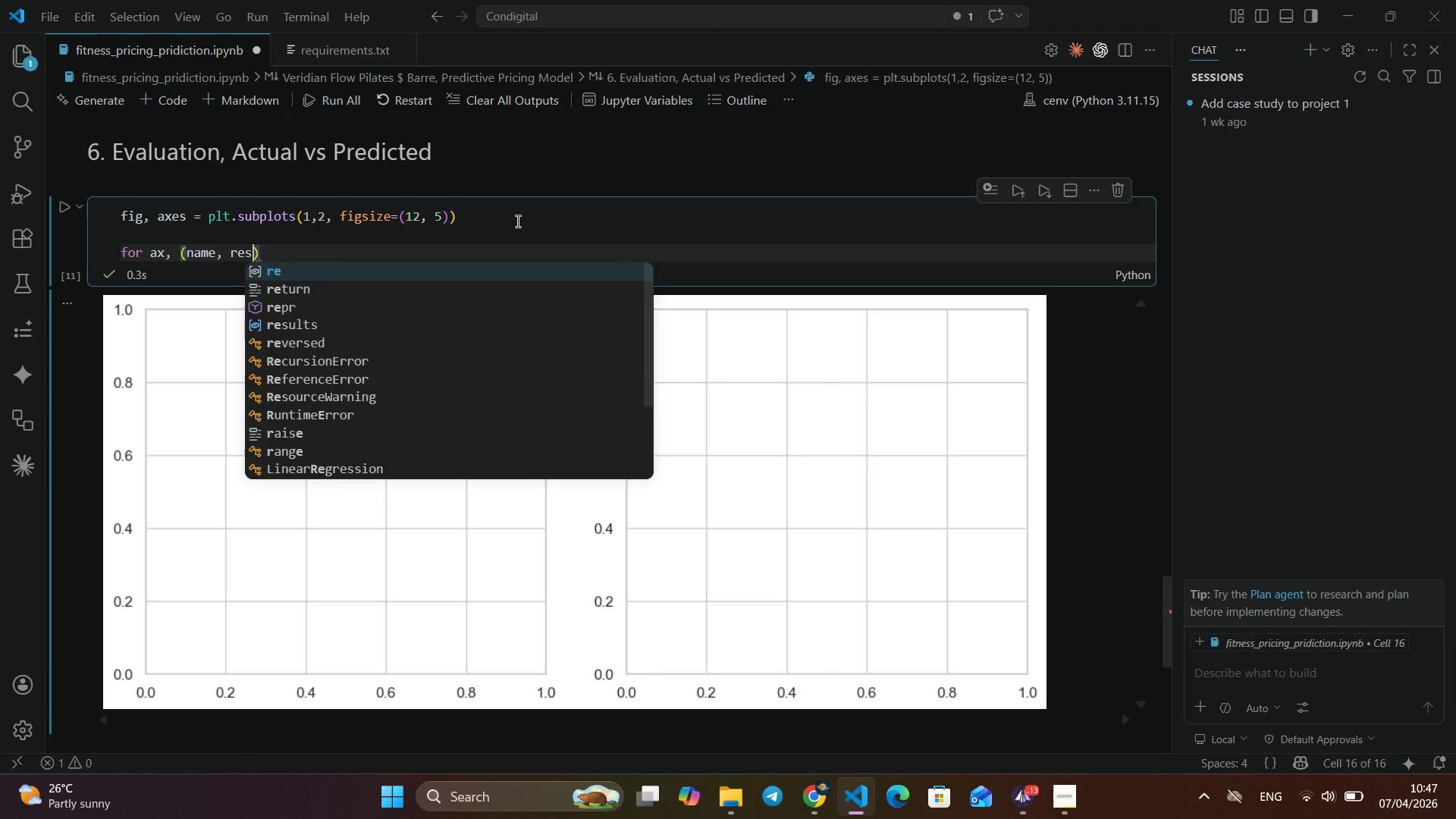 
key(ArrowRight)
 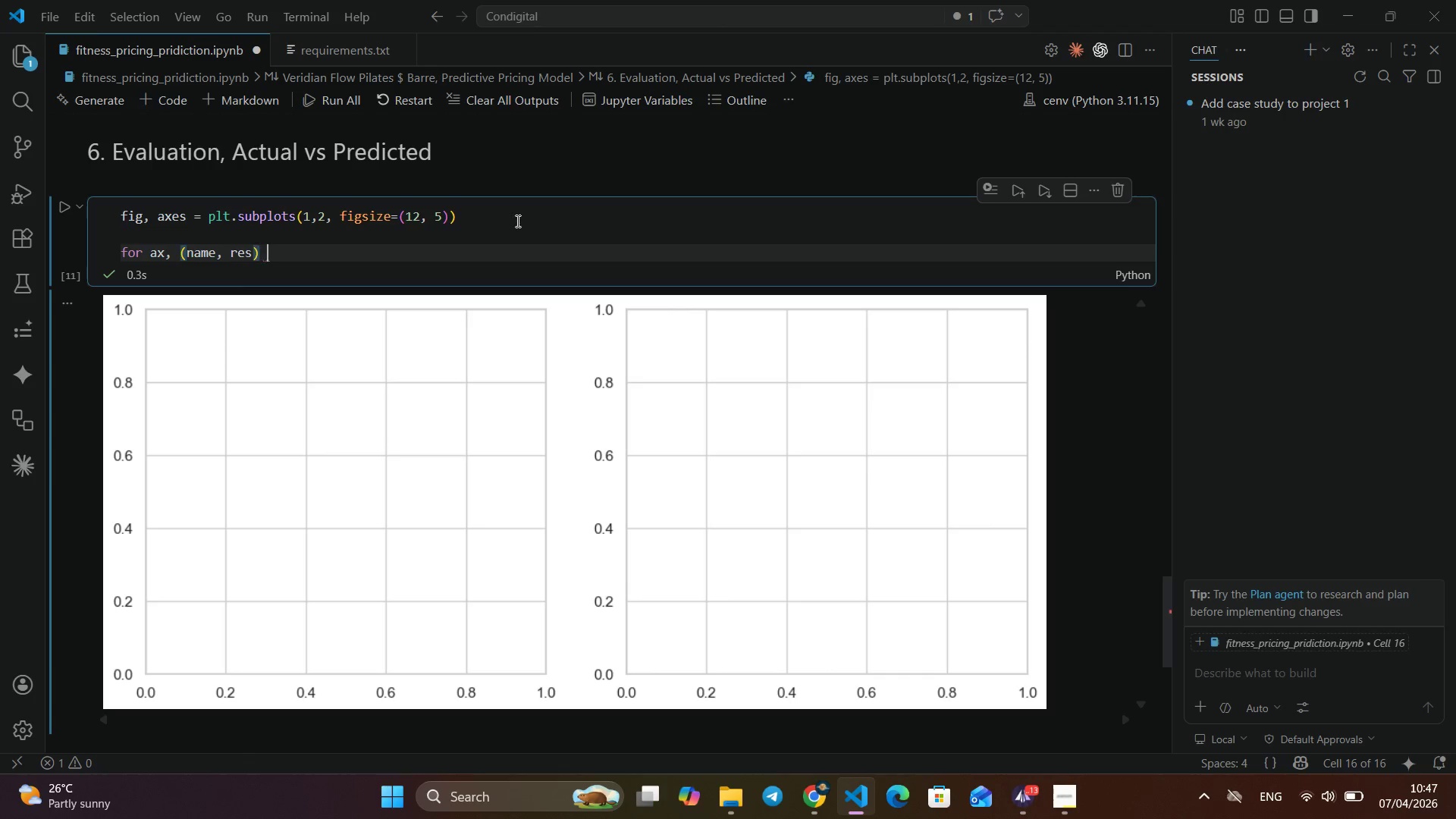 
type( in zip(axes, reults.)
key(Backspace)
key(Backspace)
key(Backspace)
key(Backspace)
key(Backspace)
type(sl)
key(Backspace)
type(ulr)
 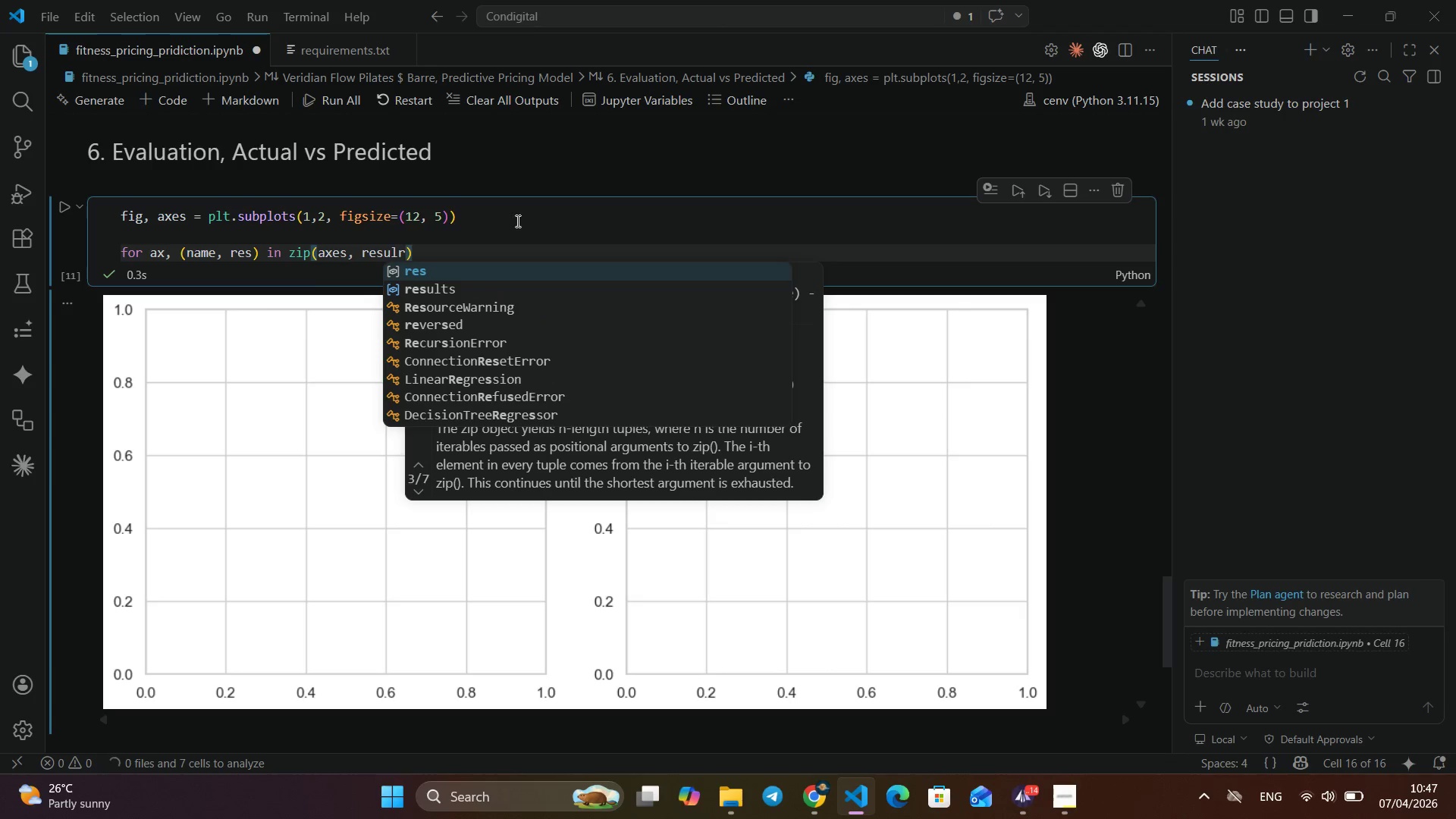 
key(ArrowDown)
 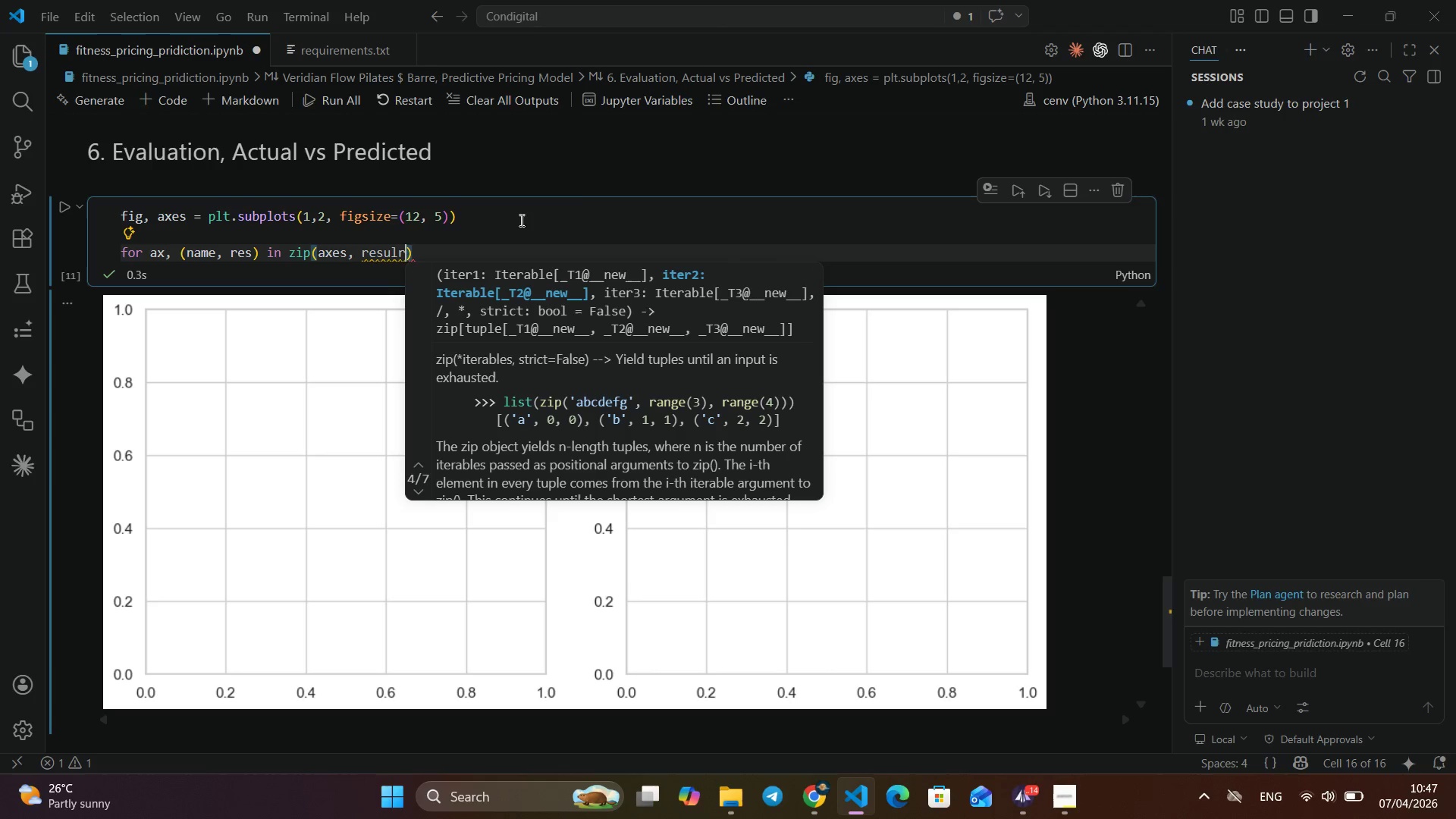 
left_click([818, 244])
 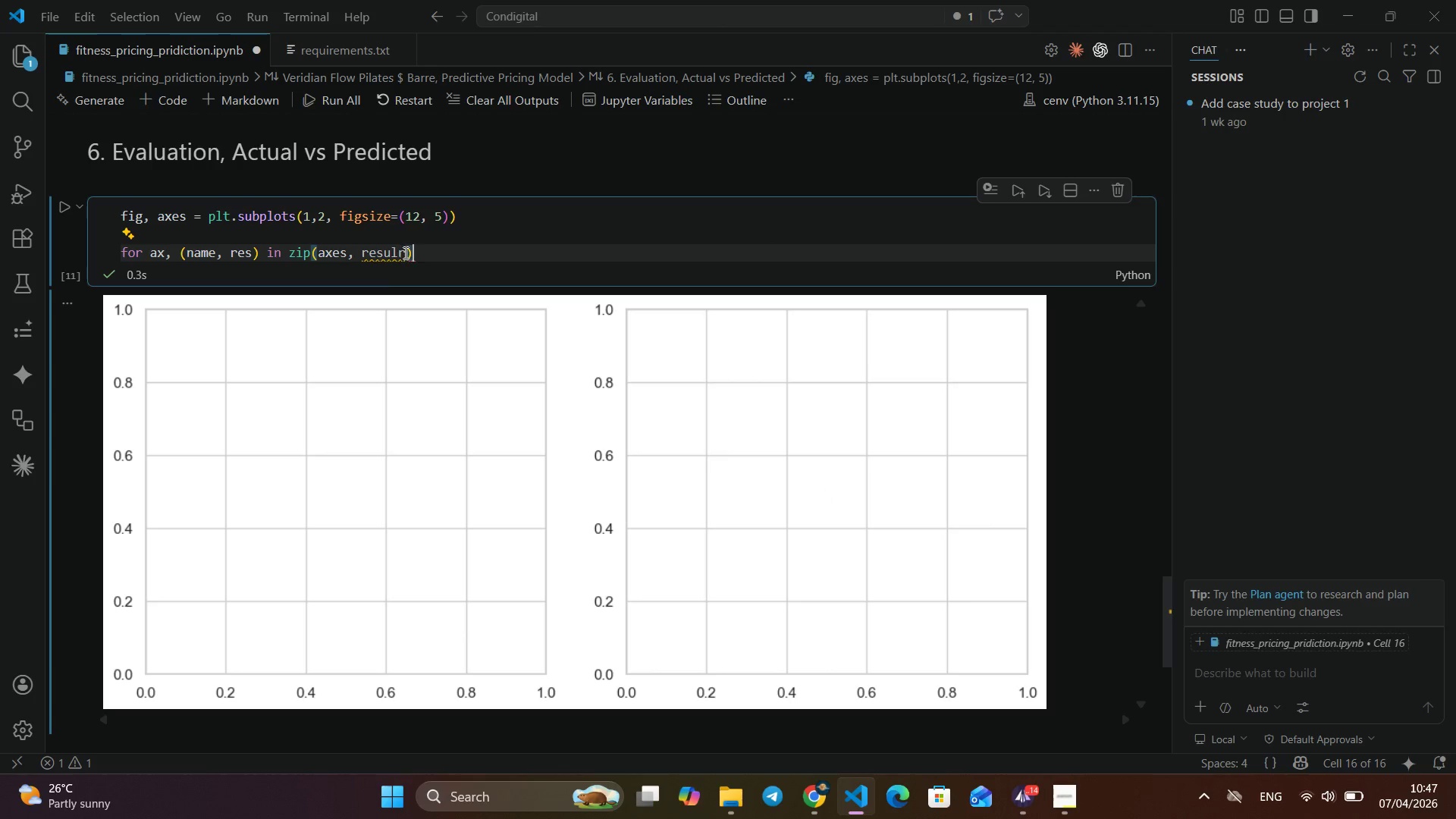 
left_click([404, 253])
 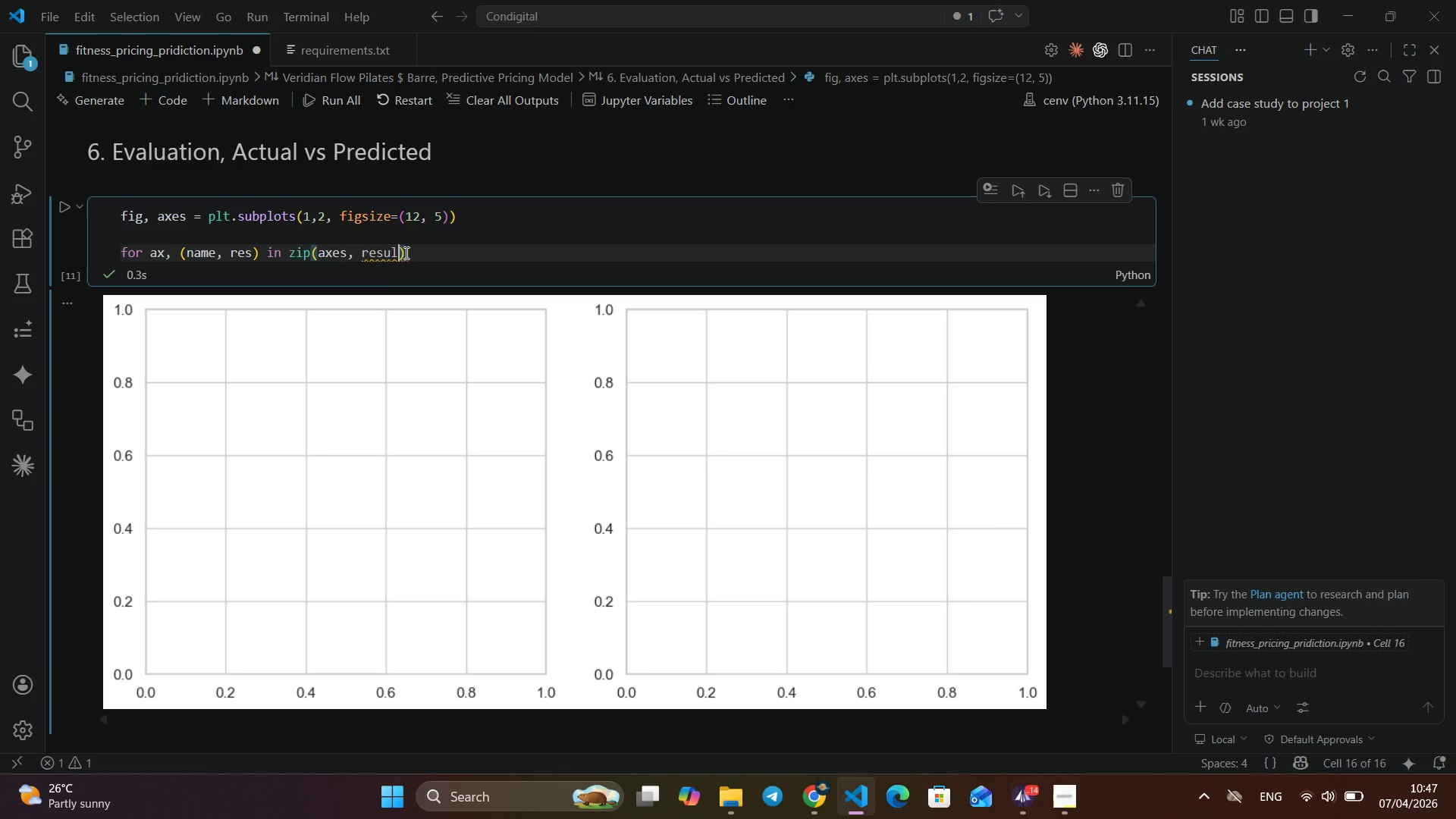 
key(Backspace)
type(ts.it)
 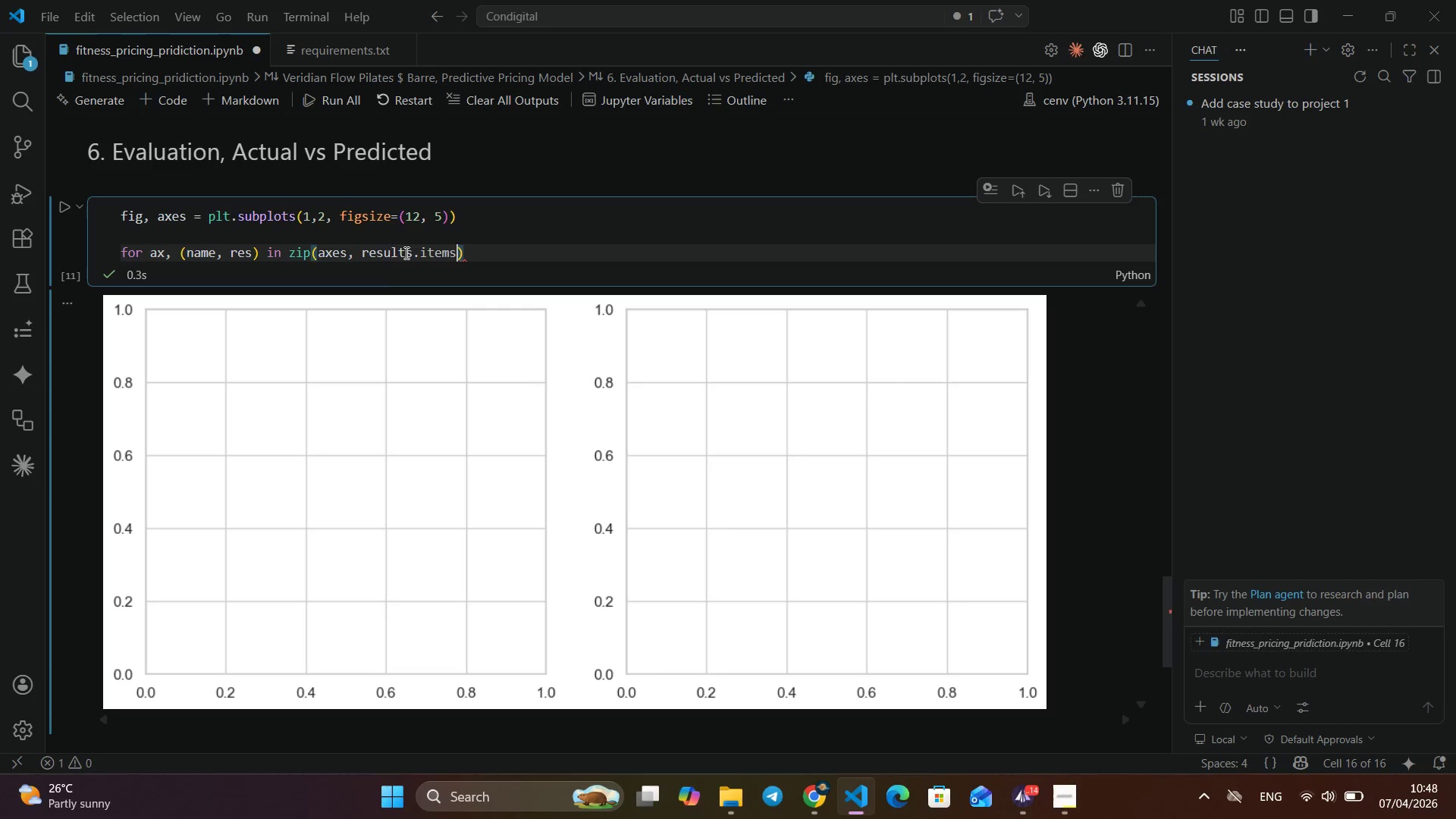 
key(Enter)
 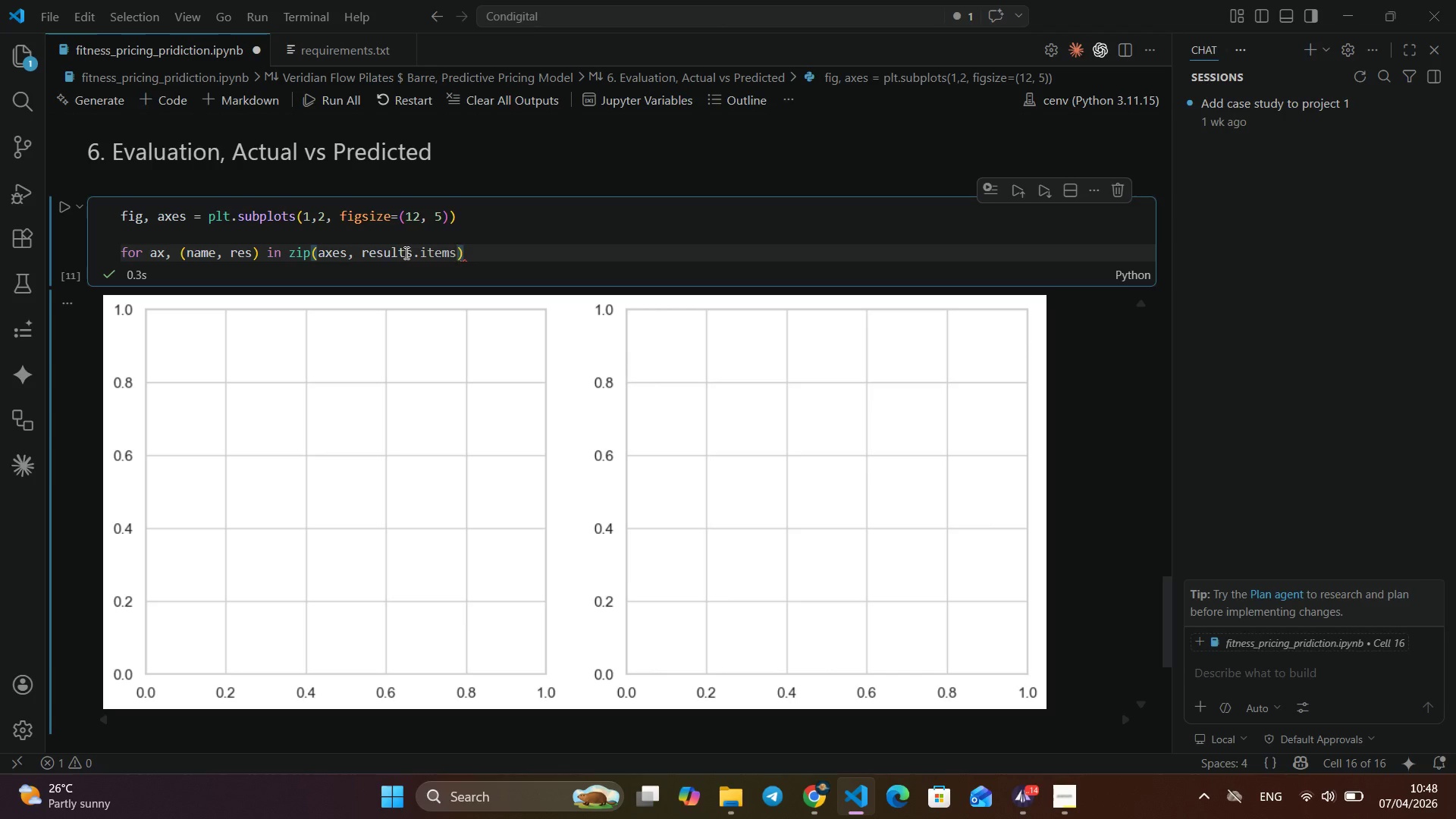 
key(Shift+9)
 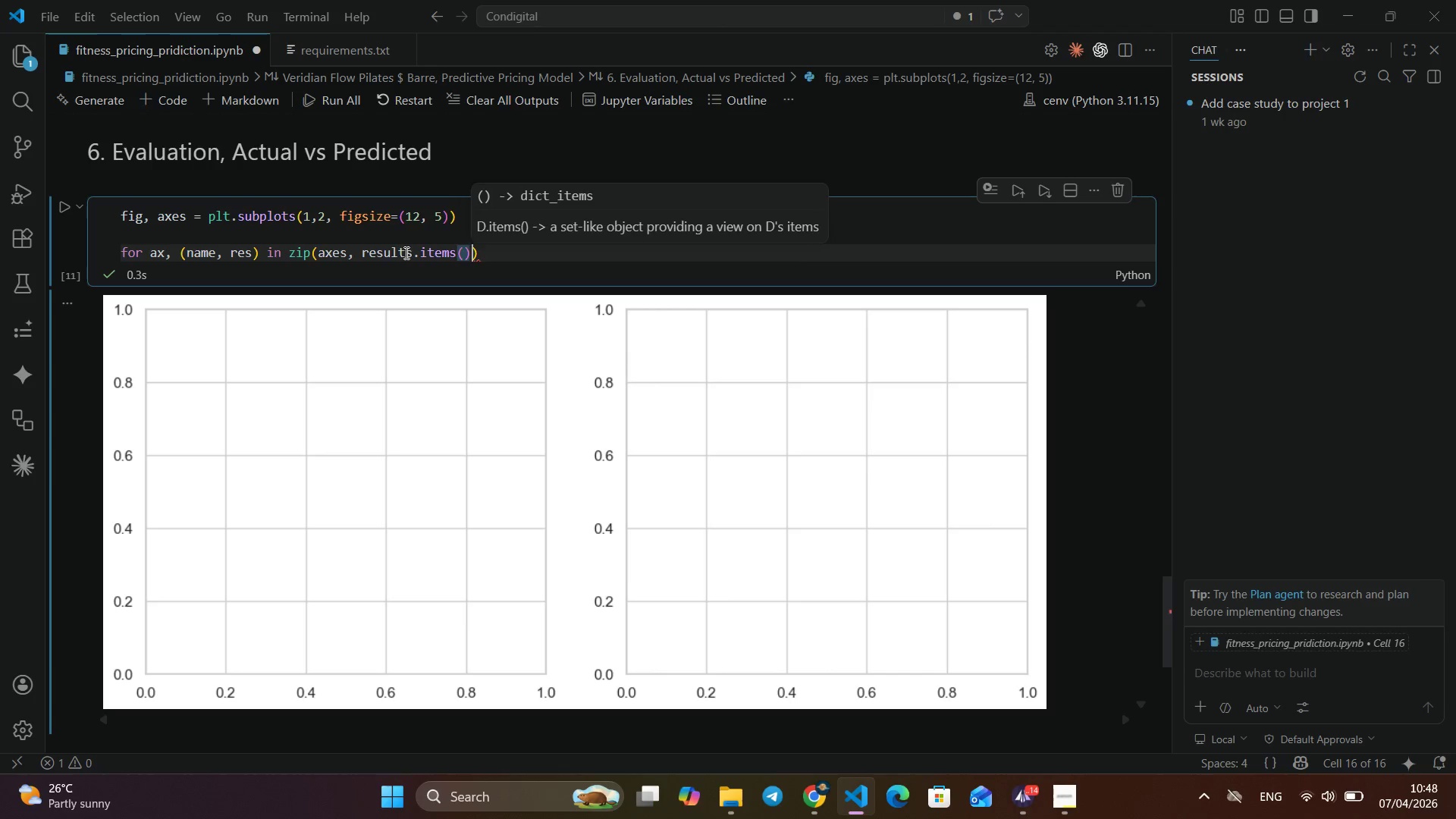 
key(ArrowRight)
 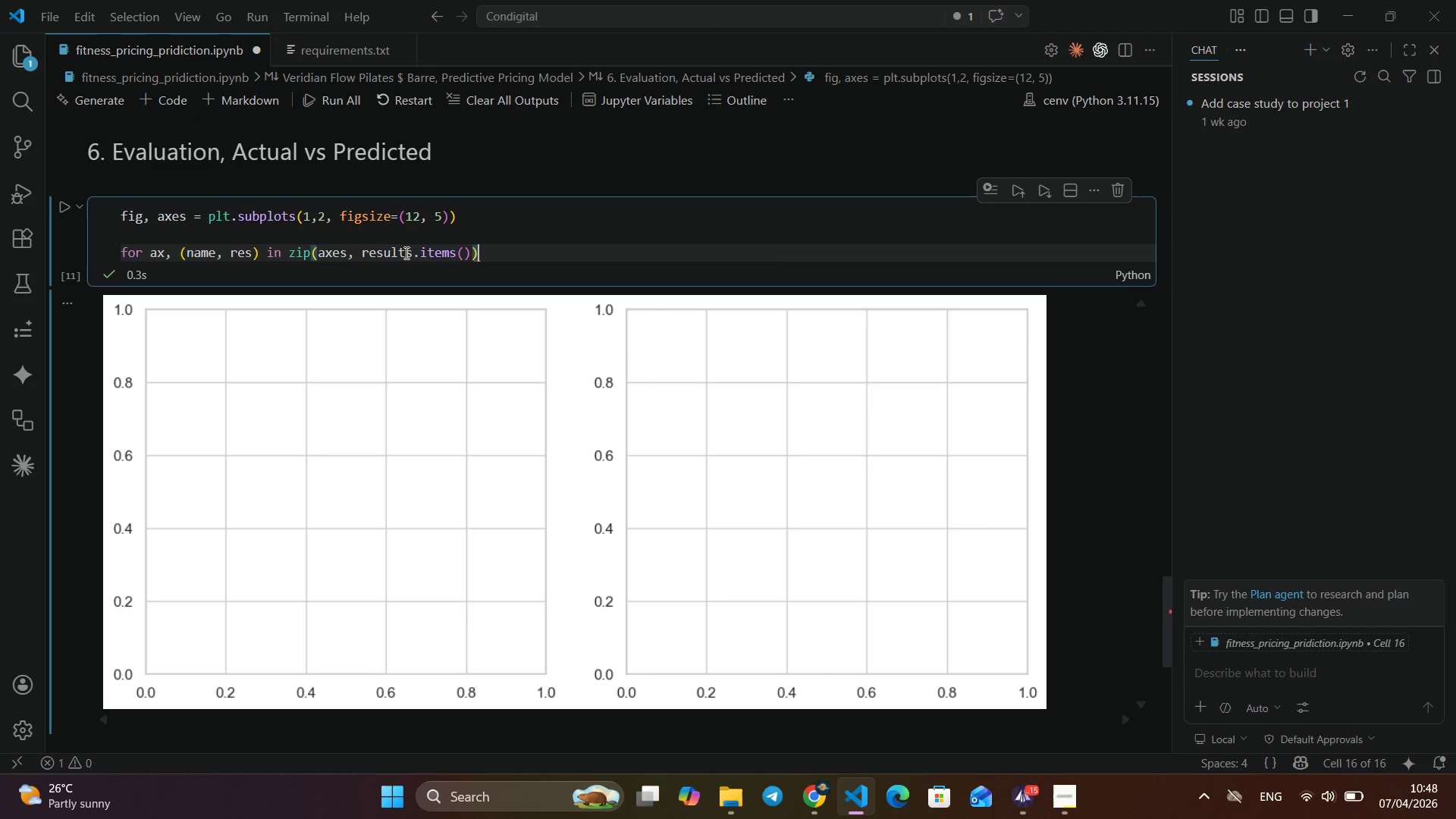 
key(ArrowRight)
 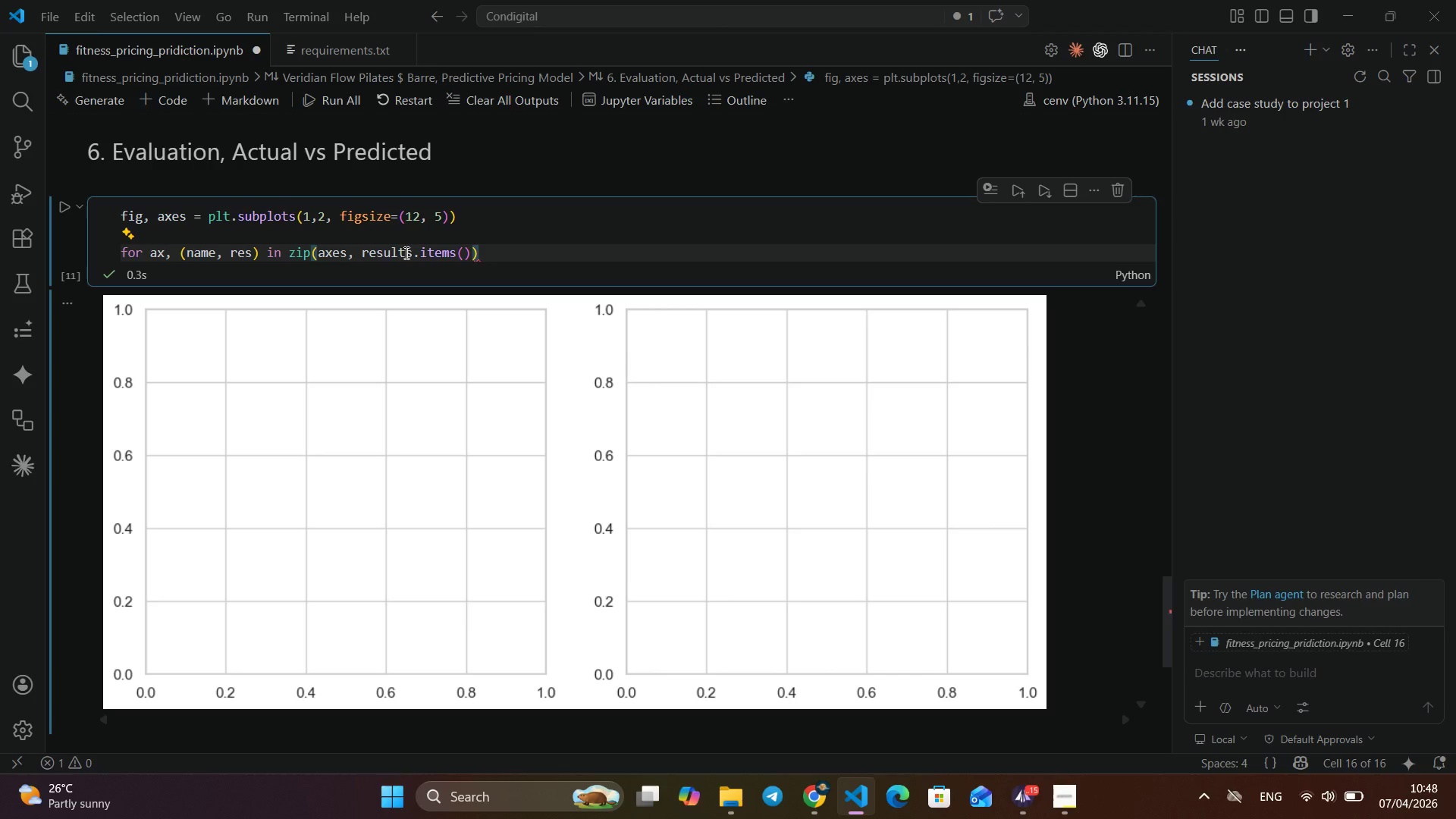 
key(Shift+Semicolon)
 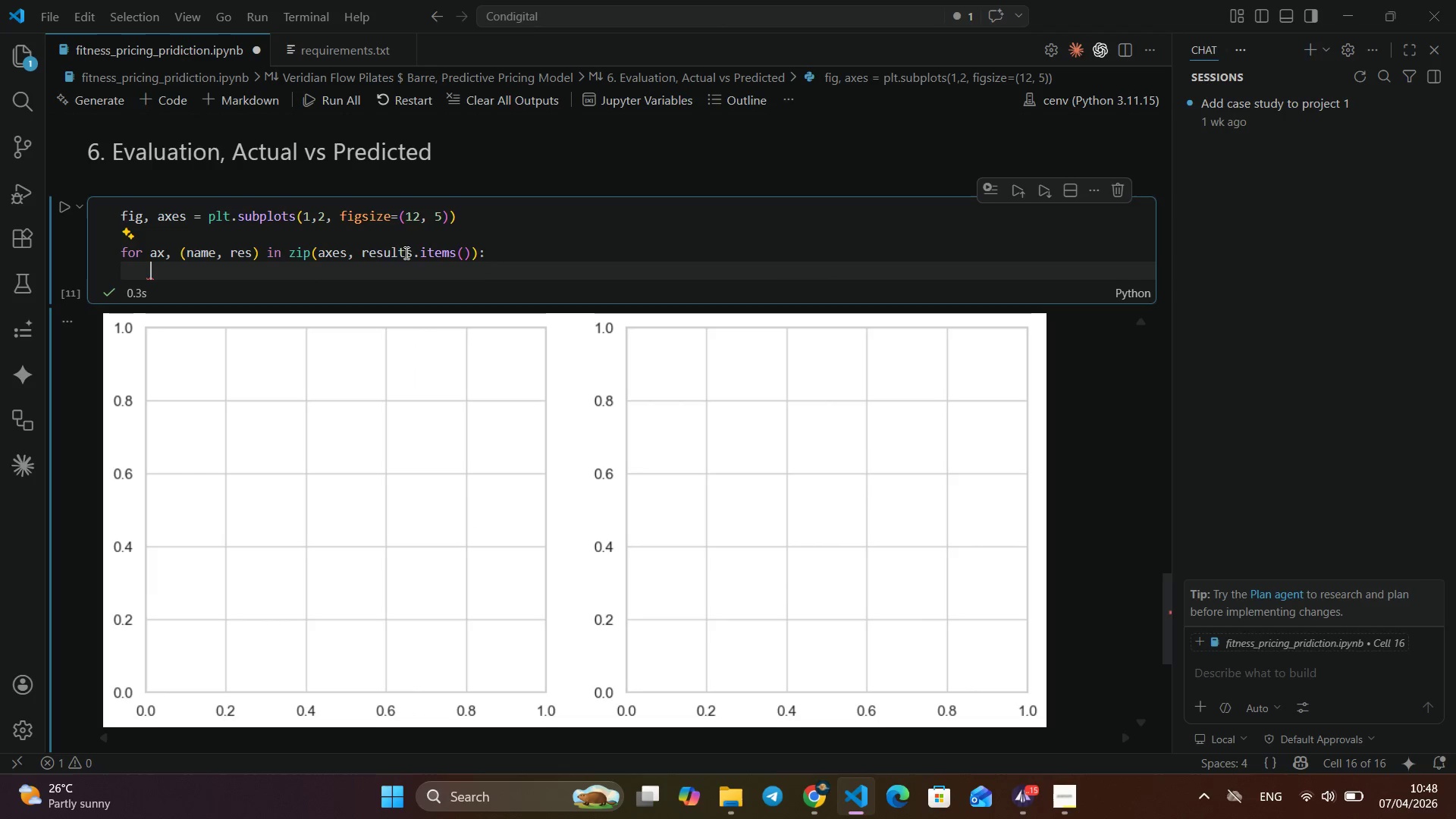 
key(Enter)
 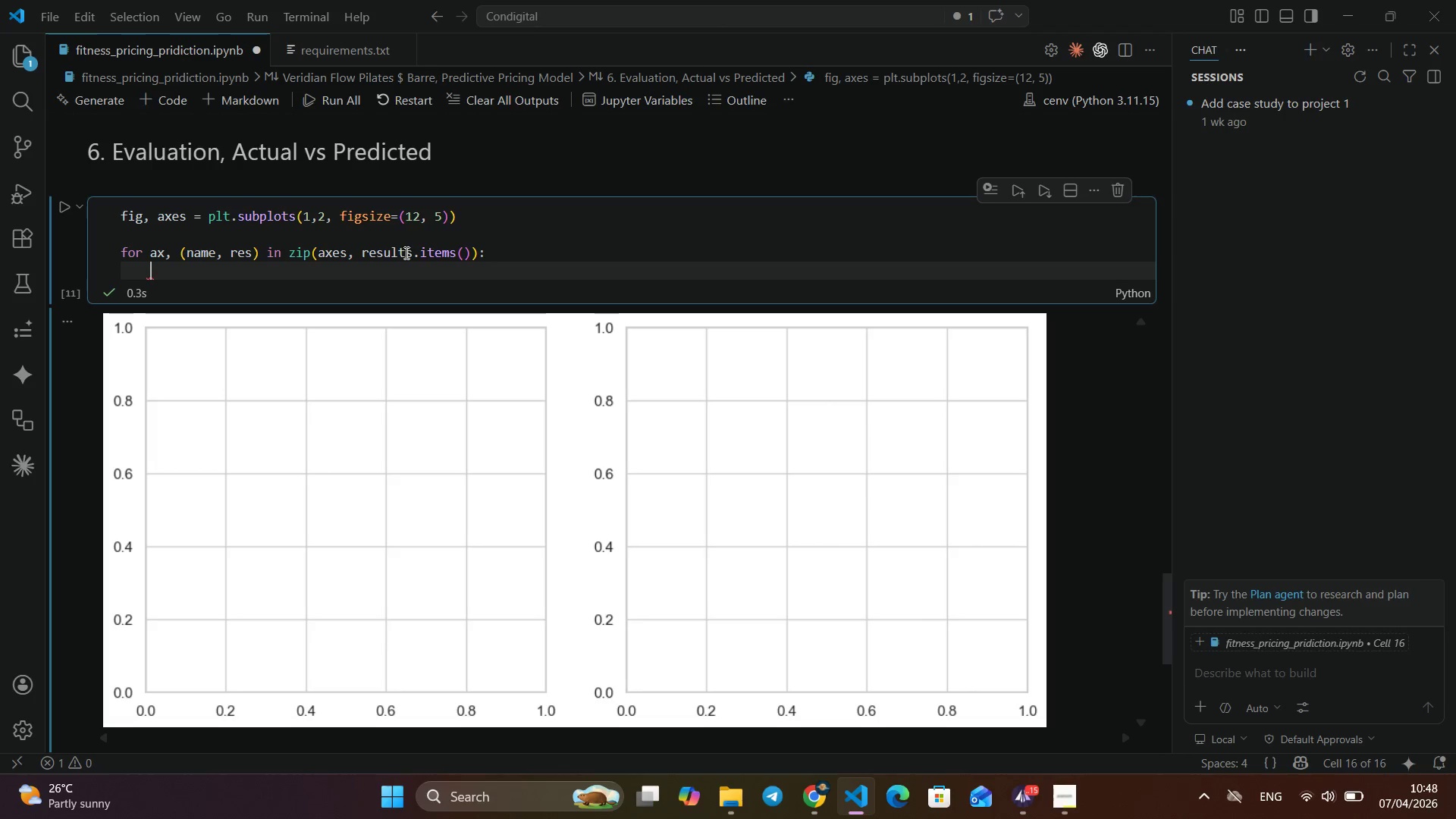 
wait(11.97)
 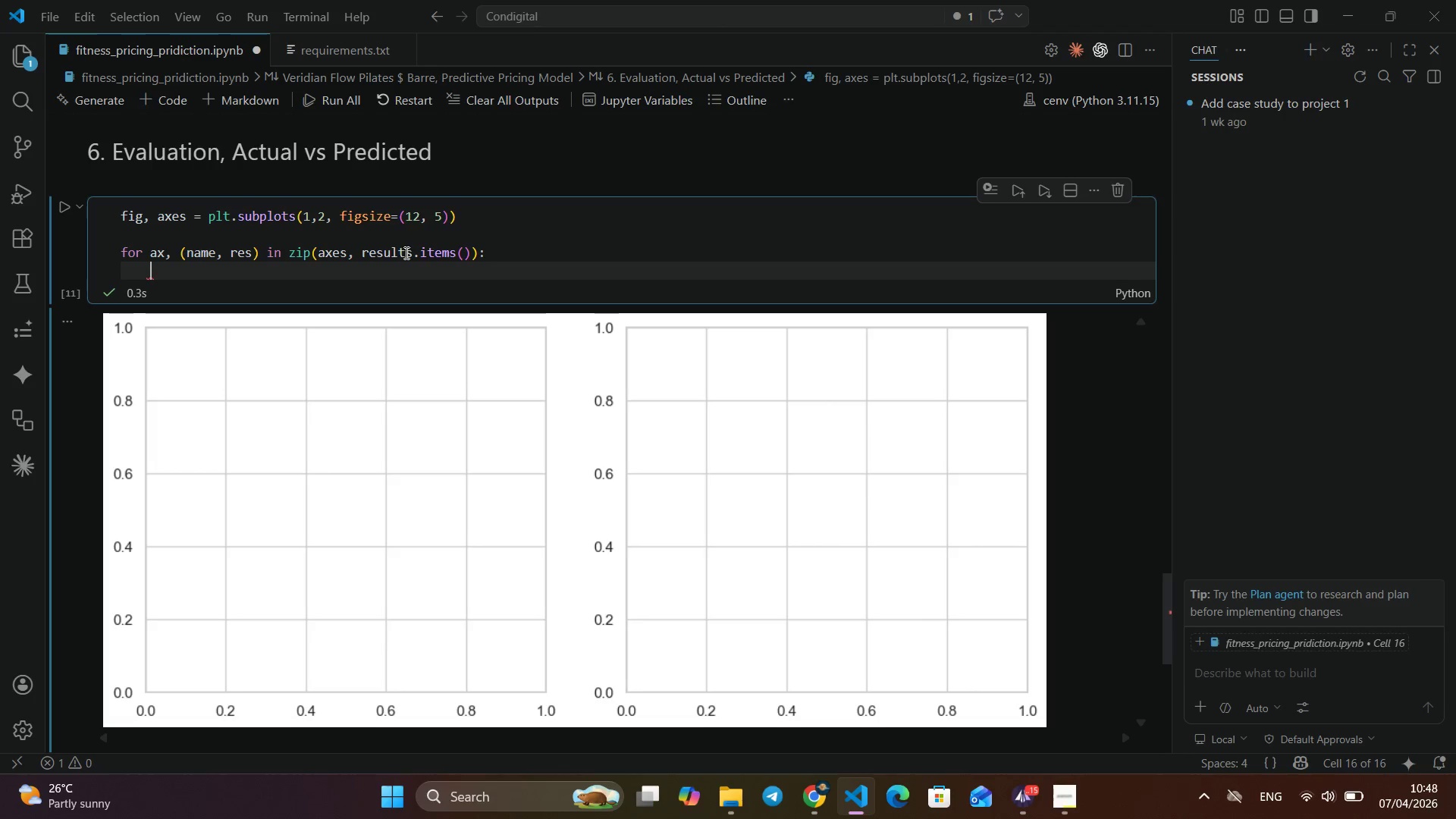 
scroll: coordinate [416, 294], scroll_direction: up, amount: 38.0
 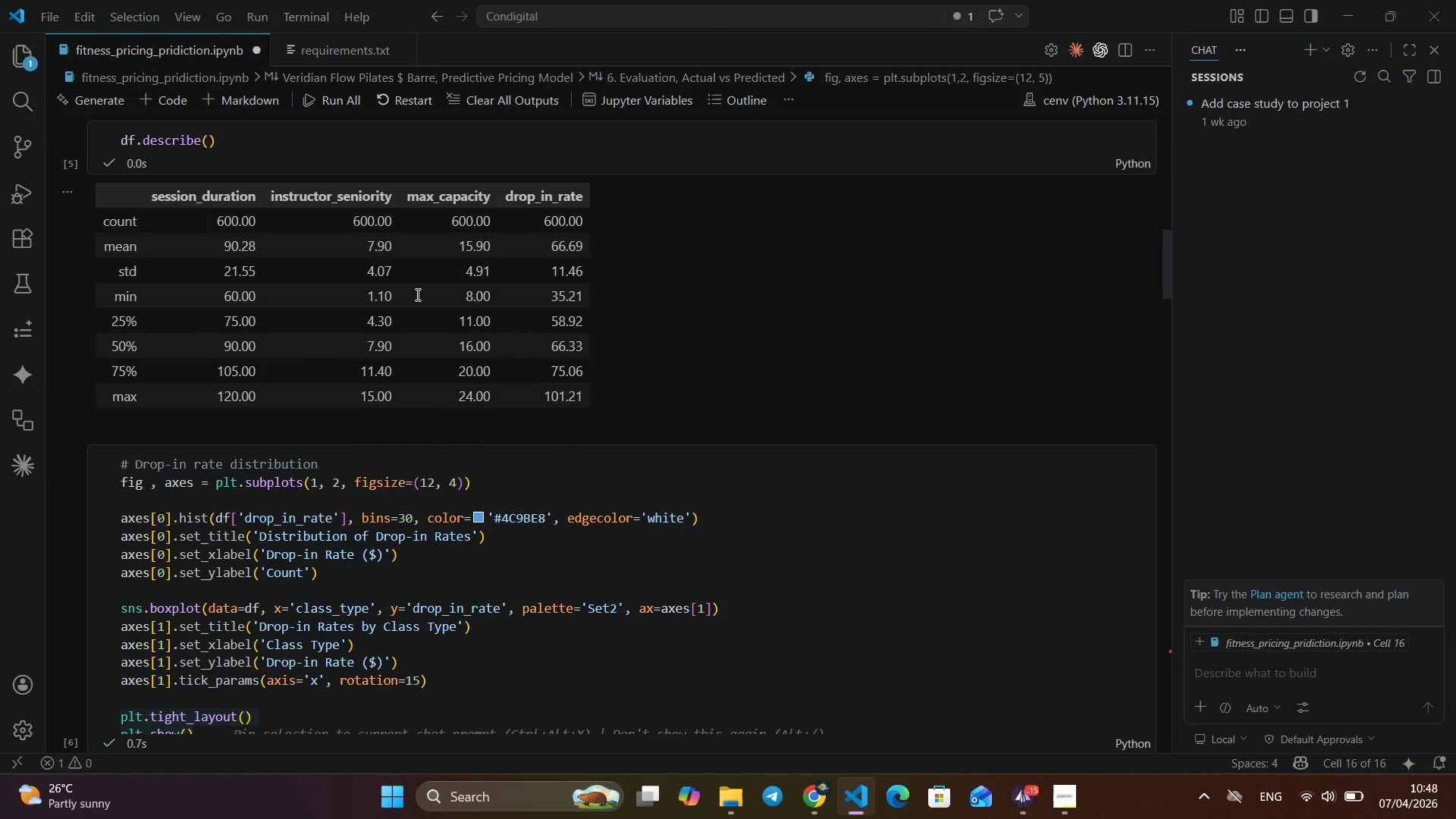 
wait(6.43)
 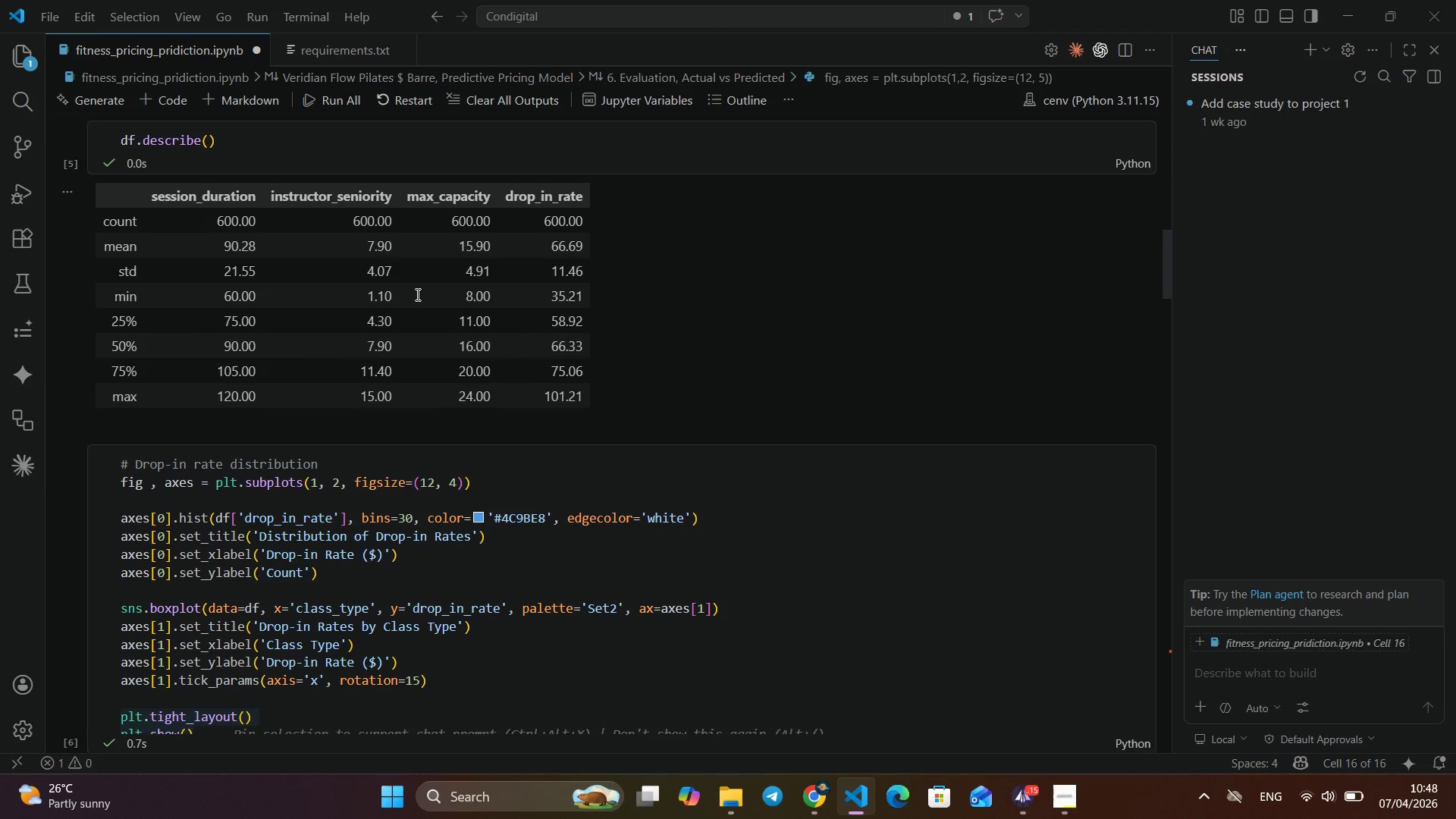 
scroll: coordinate [416, 295], scroll_direction: down, amount: 8.0
 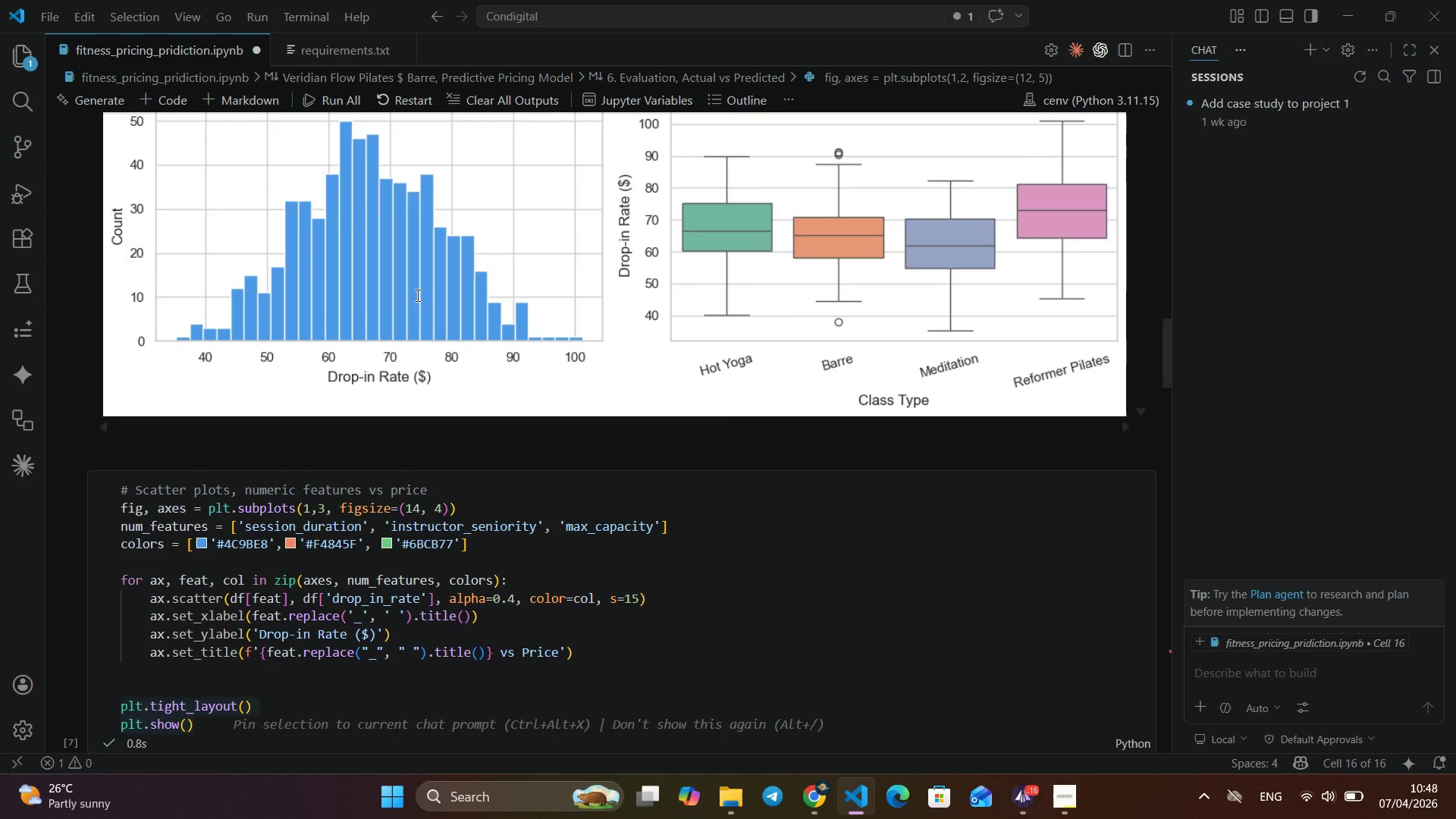 
wait(5.81)
 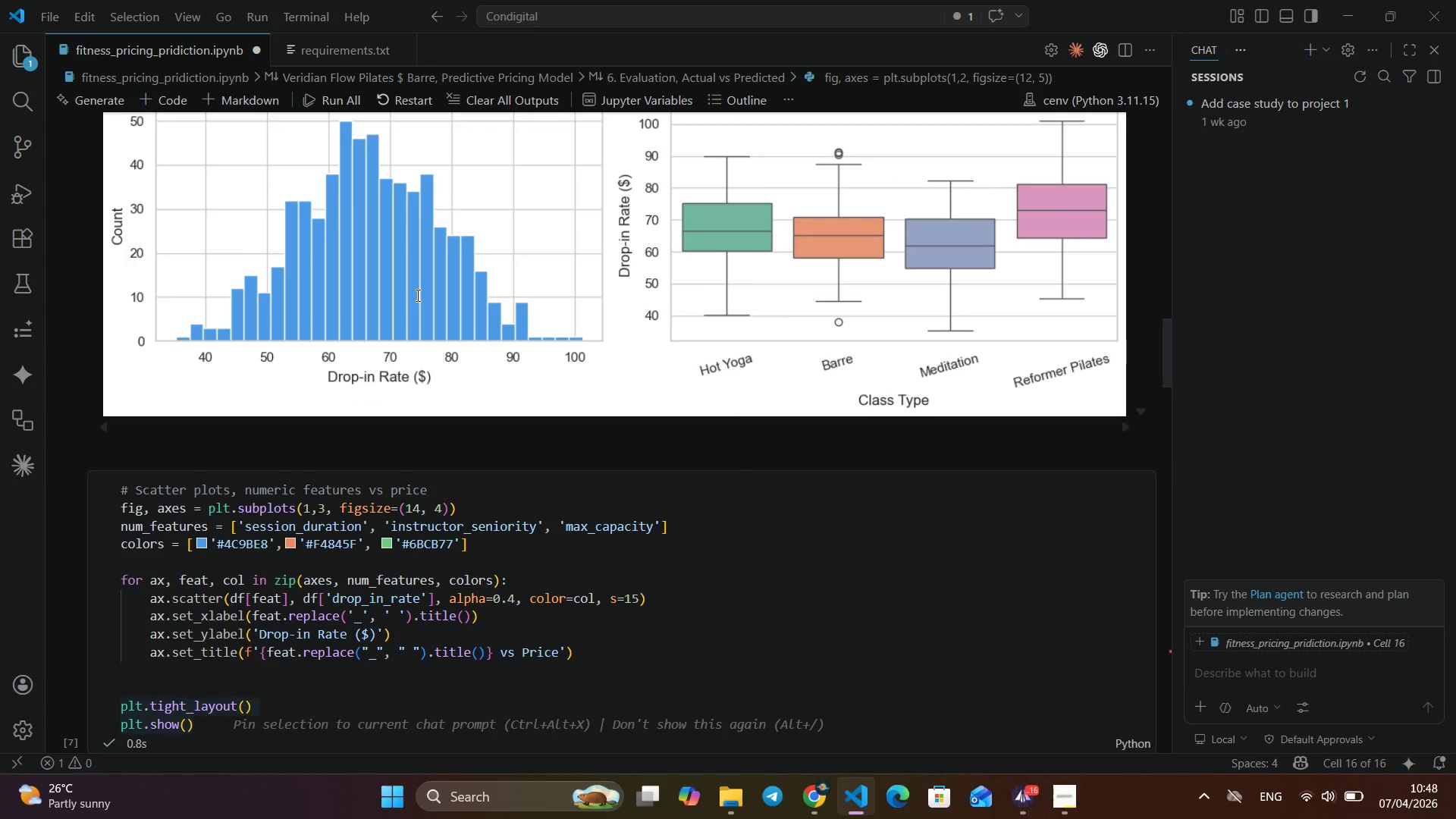 
left_click_drag(start_coordinate=[589, 666], to_coordinate=[122, 595])
 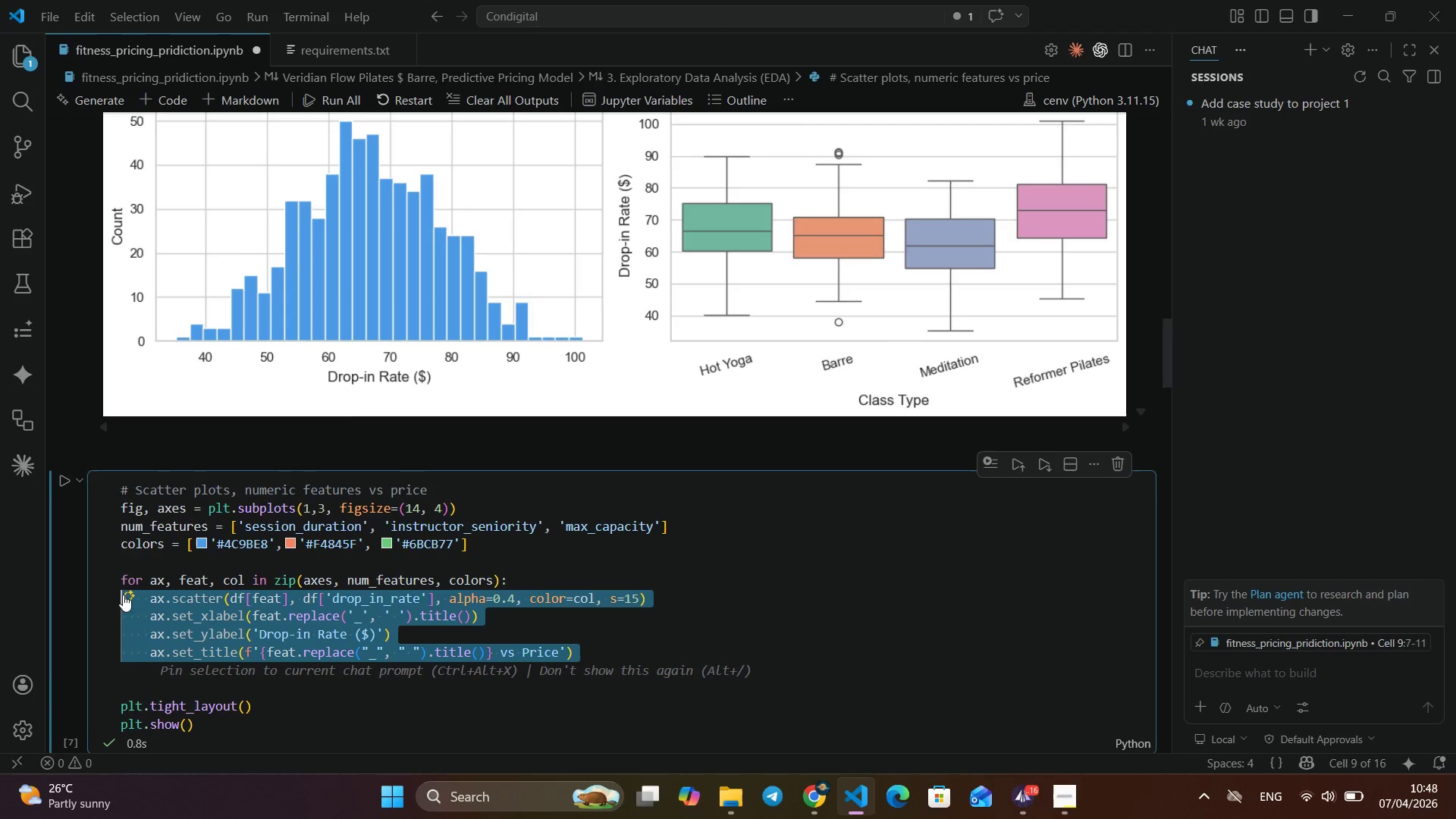 
key(Control+C)
 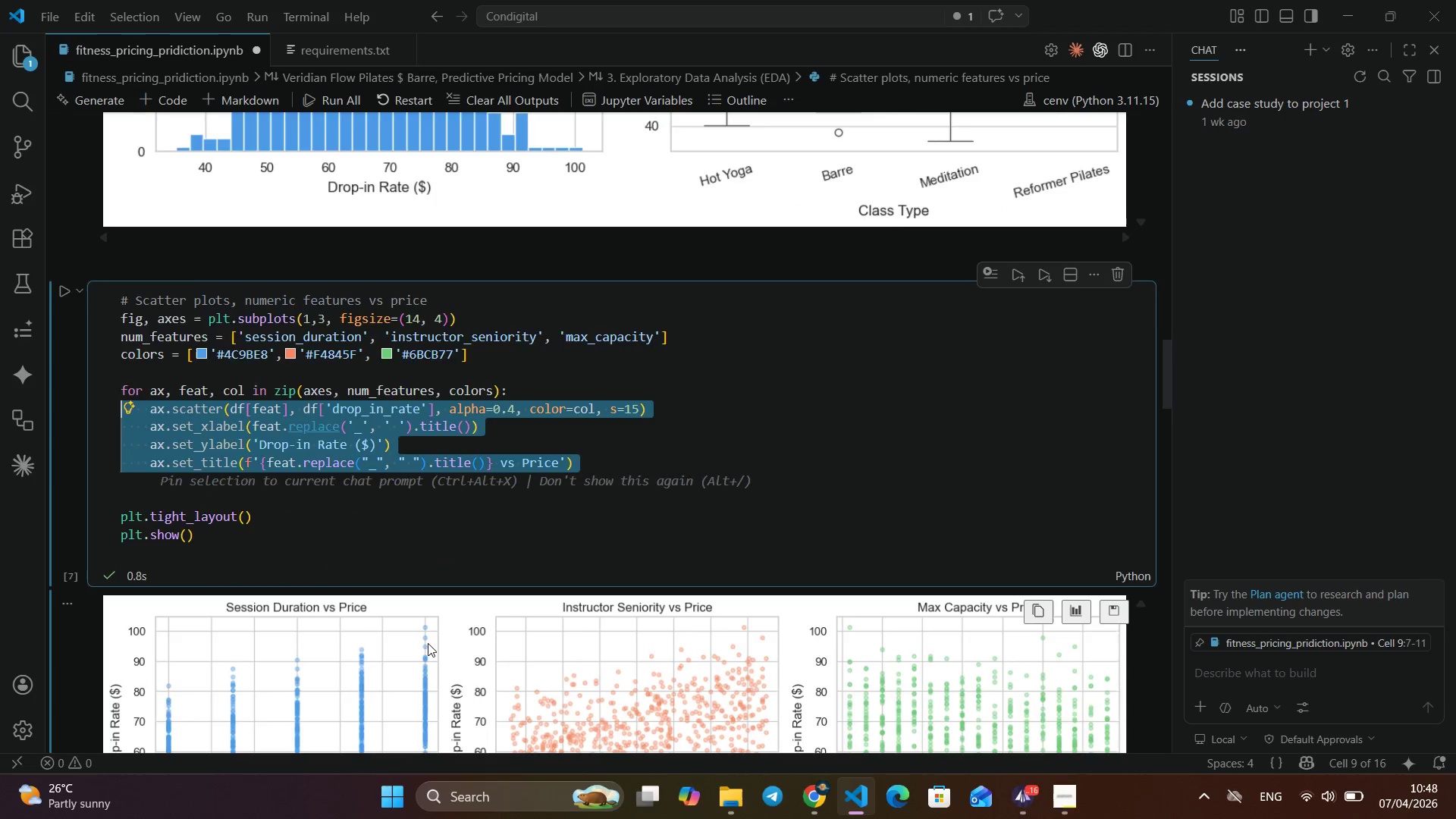 
scroll: coordinate [361, 626], scroll_direction: down, amount: 53.0
 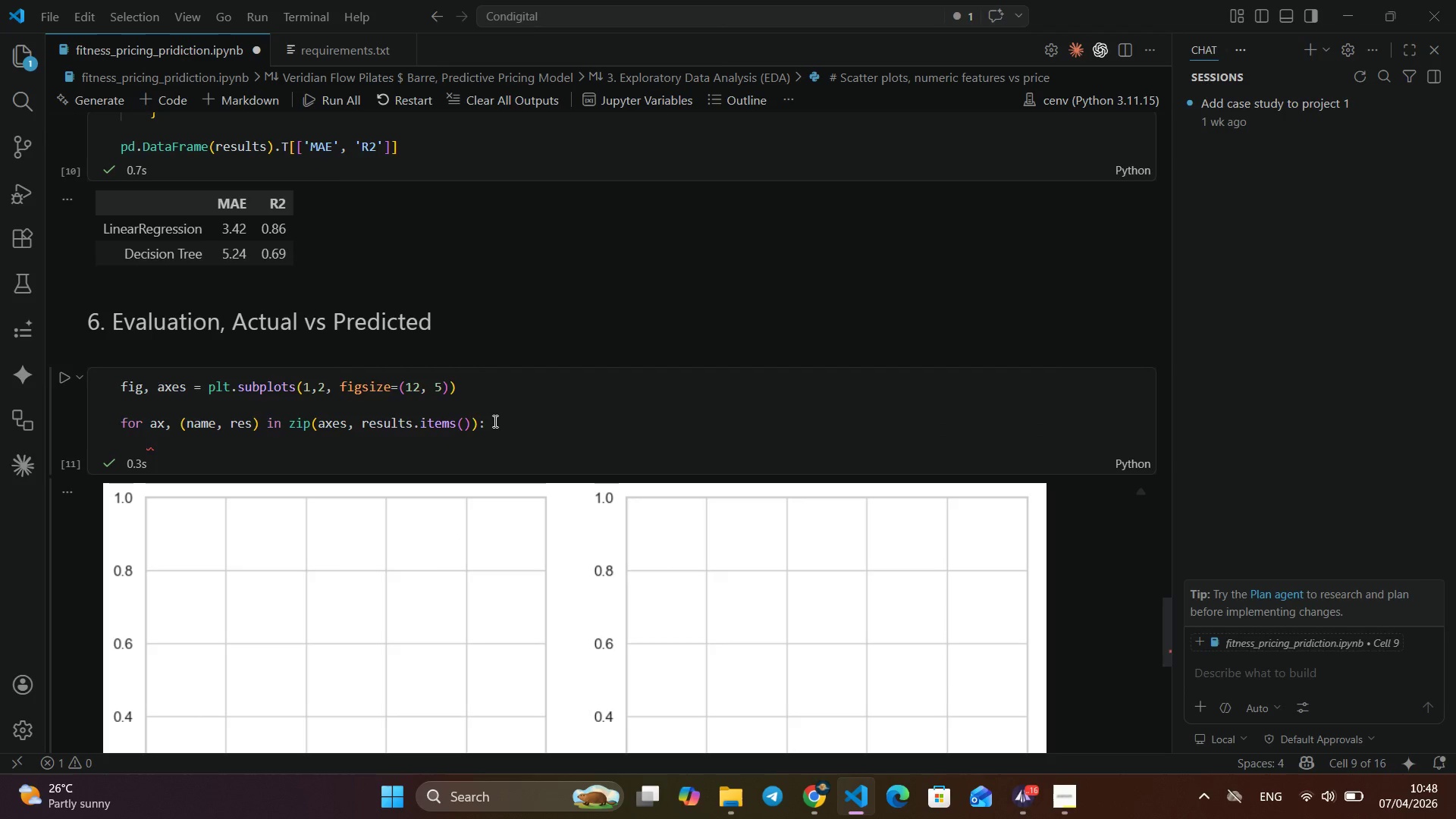 
left_click([494, 421])
 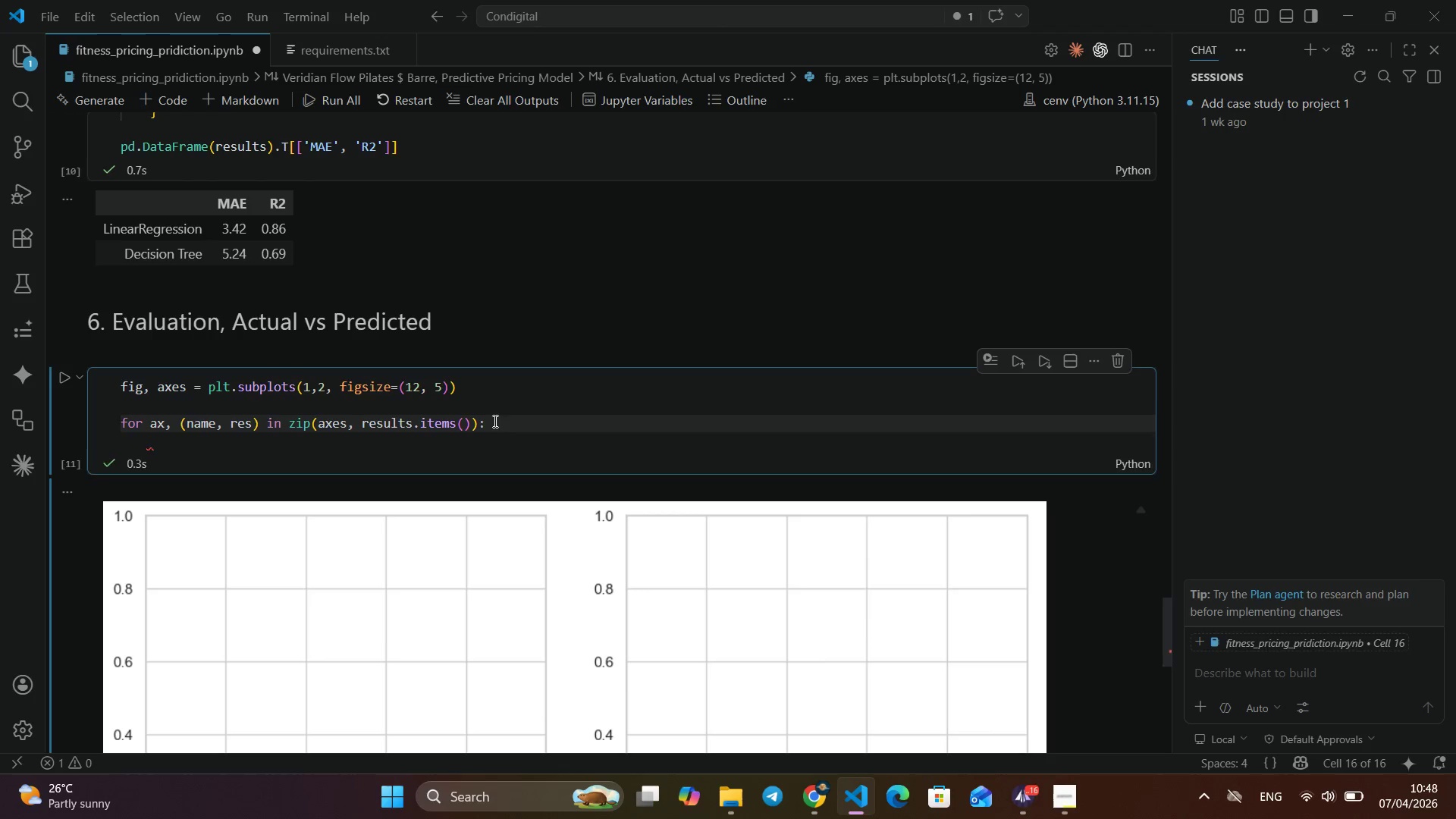 
key(Enter)
 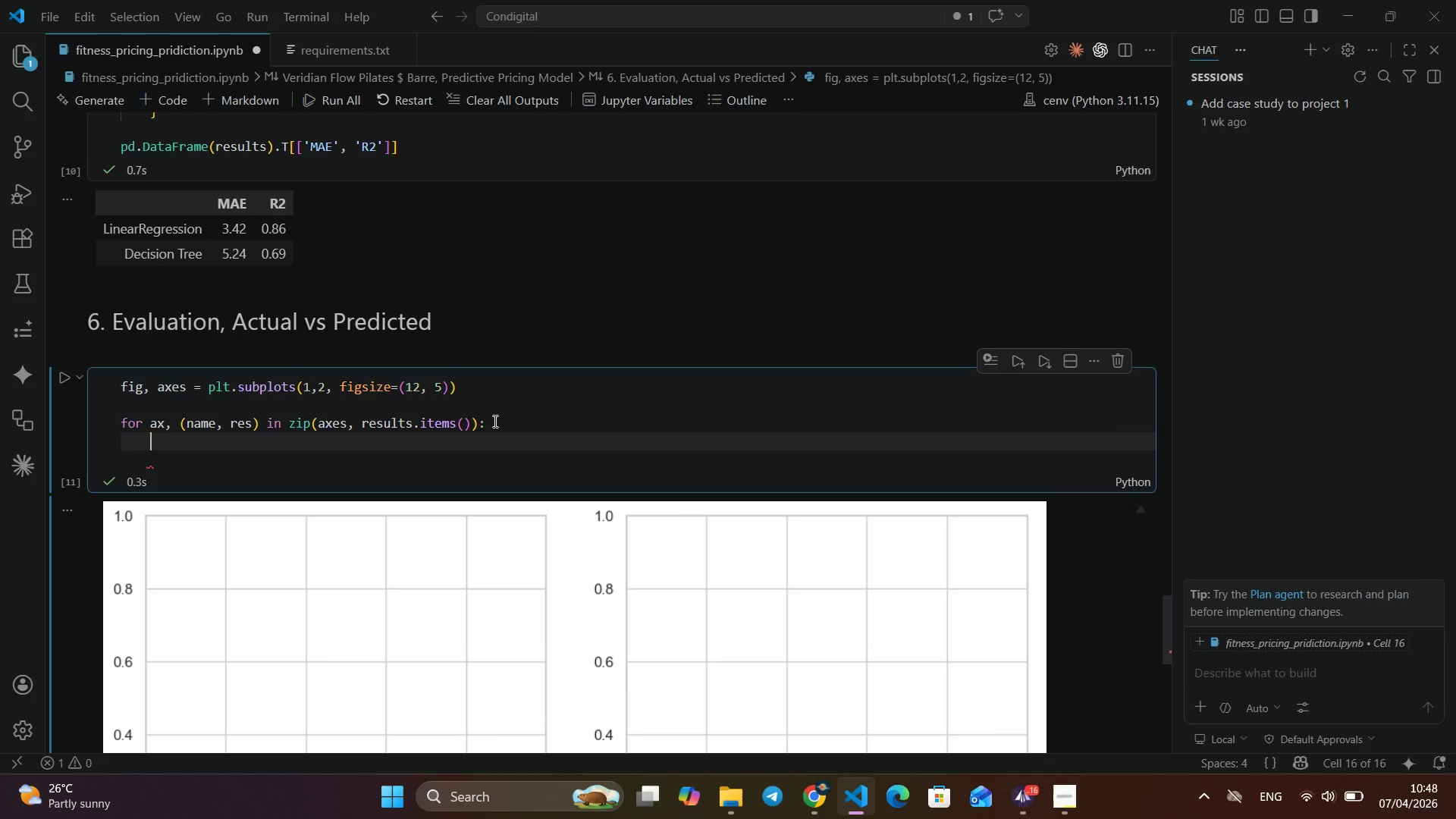 
key(Backspace)
 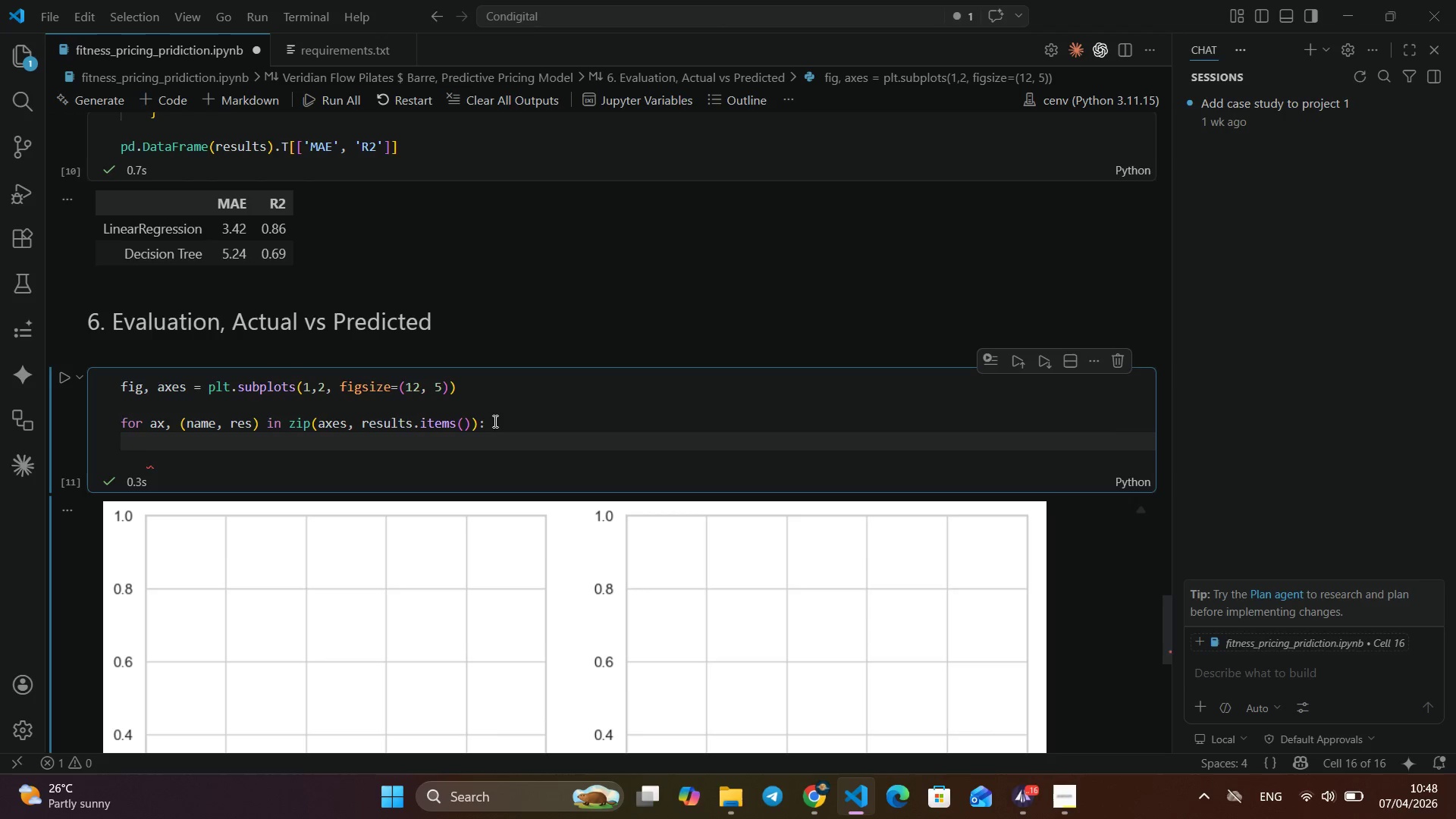 
key(Control+V)
 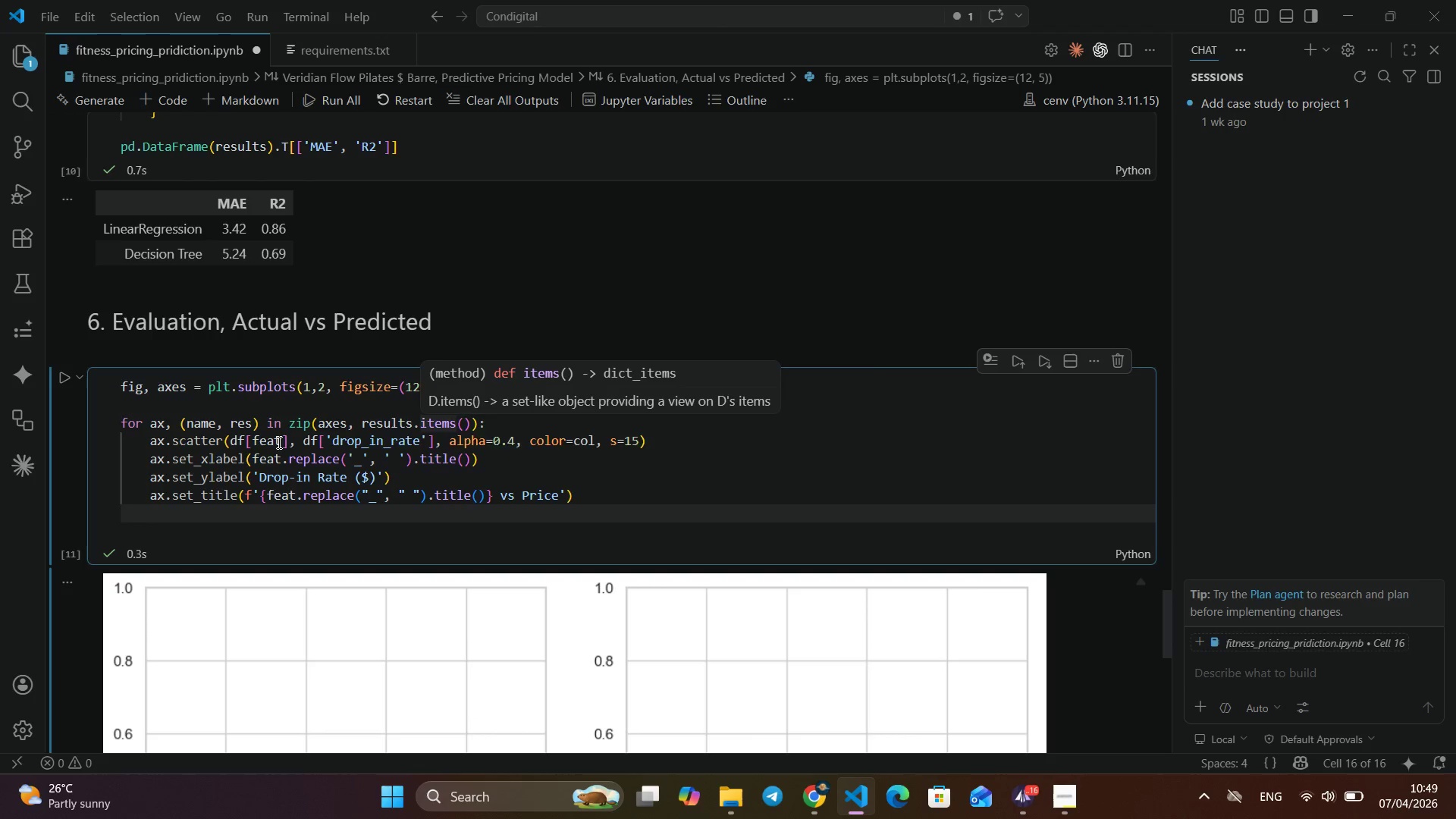 
left_click_drag(start_coordinate=[230, 441], to_coordinate=[568, 438])
 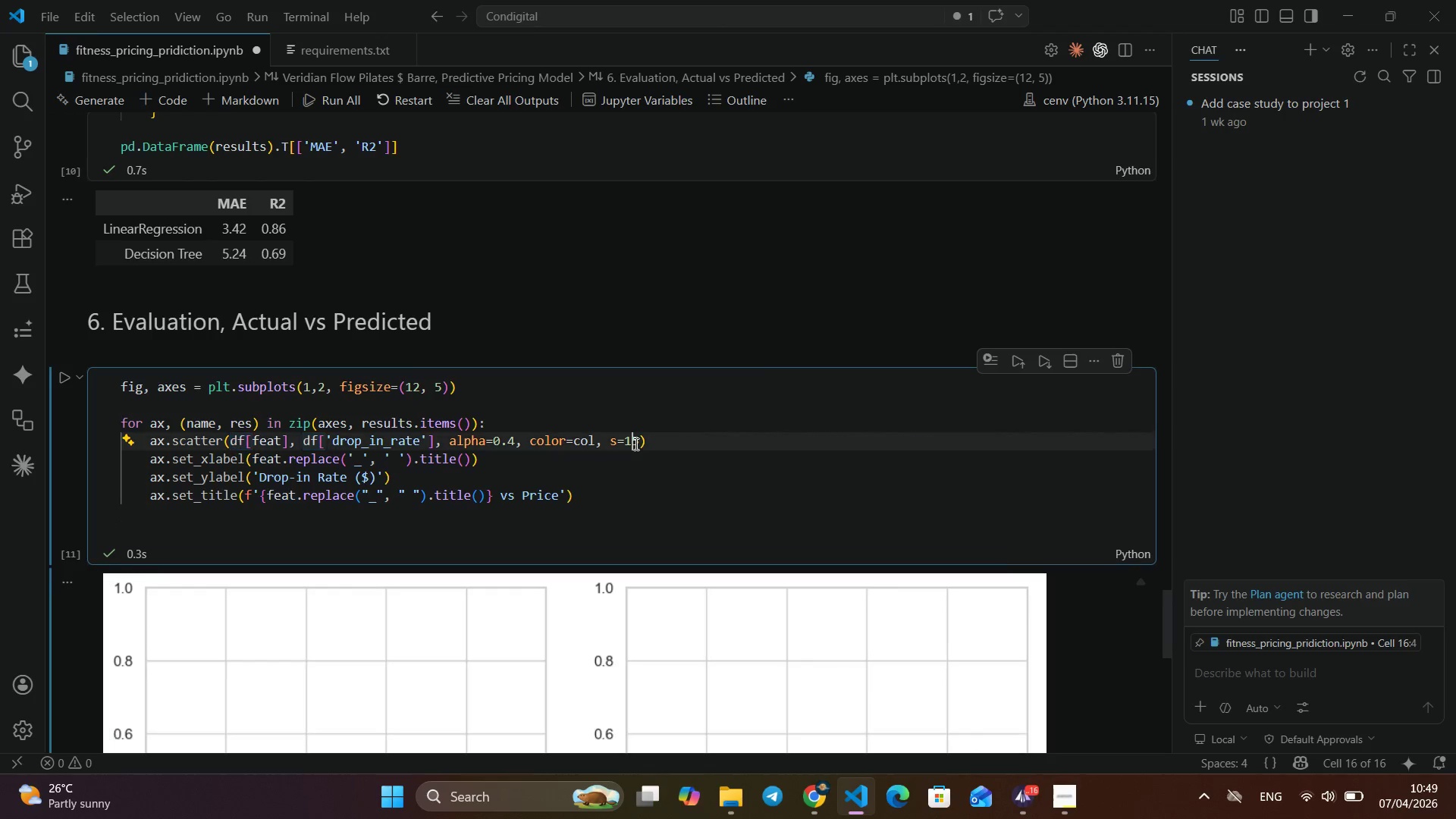 
left_click([635, 444])
 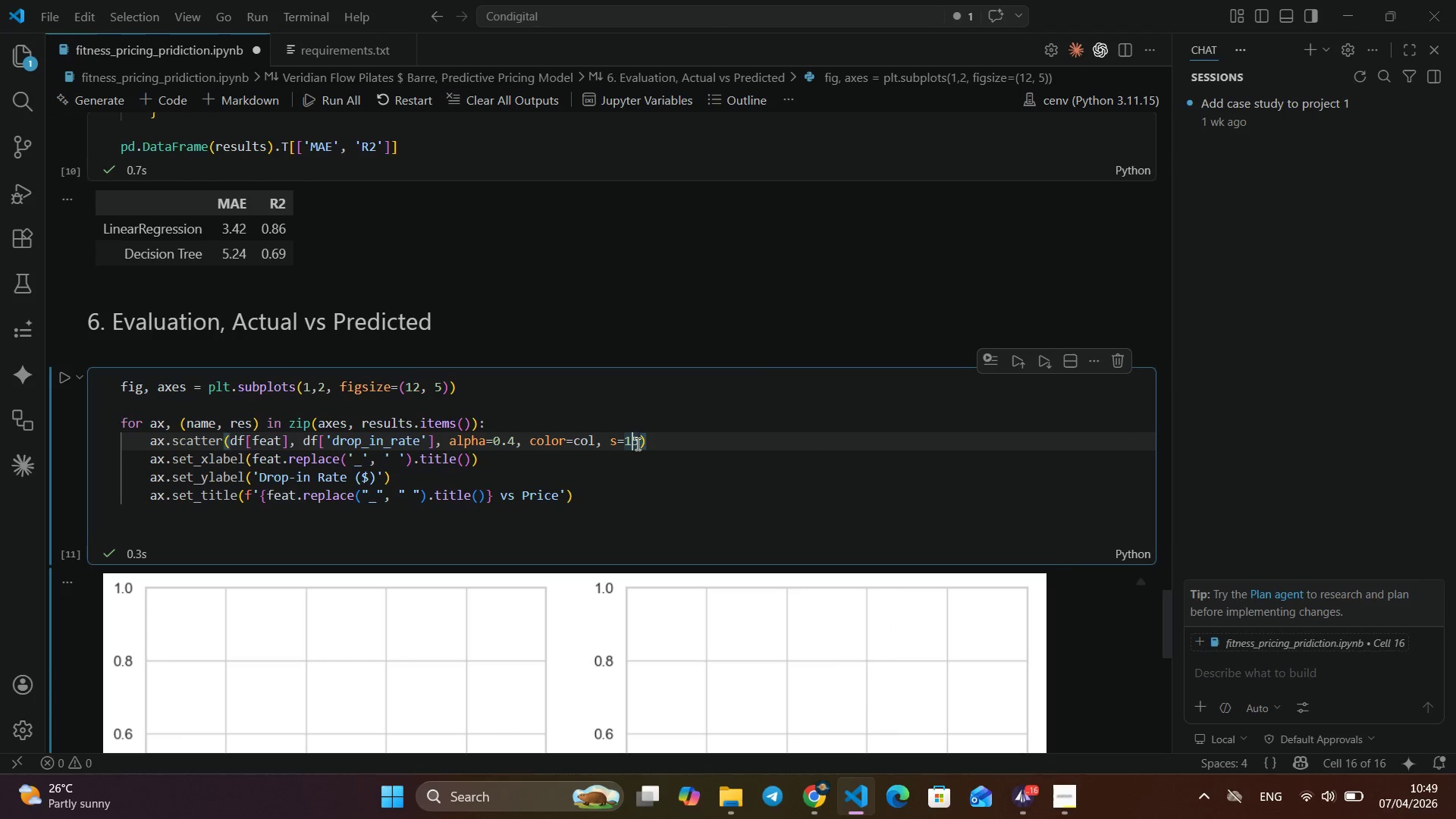 
key(ArrowRight)
 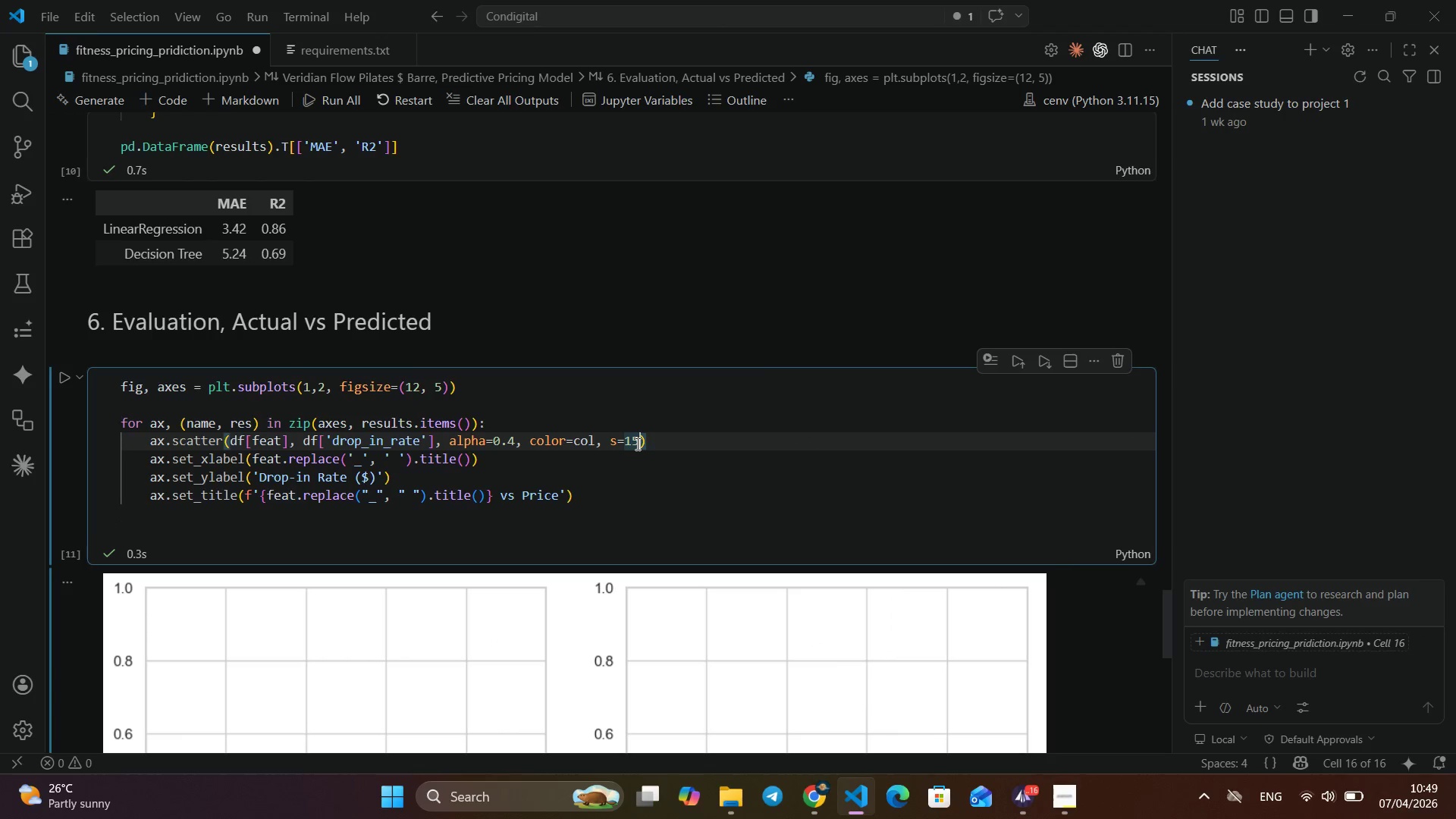 
key(Shift+ArrowLeft)
 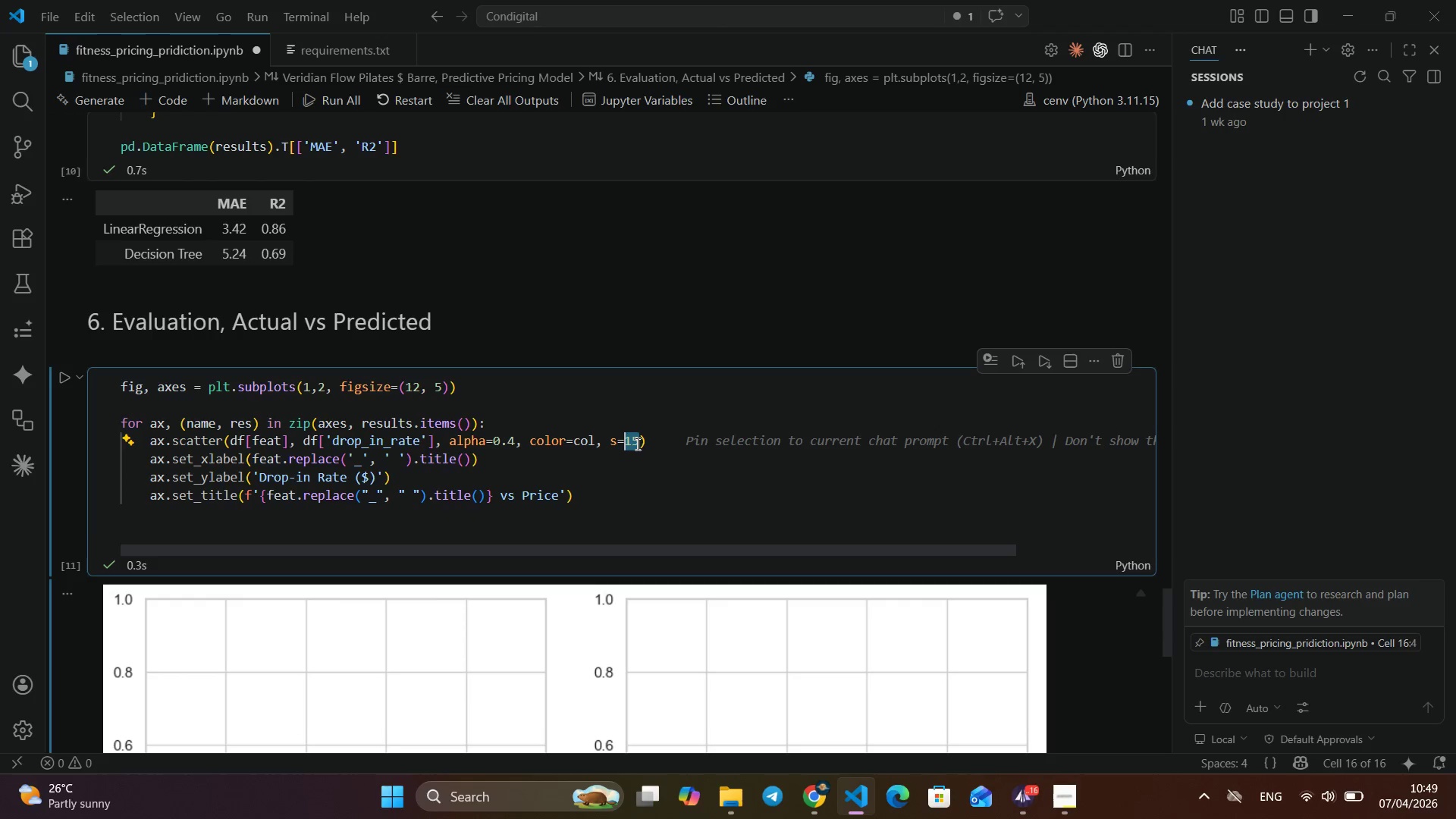 
key(Control+Shift+ArrowLeft)
 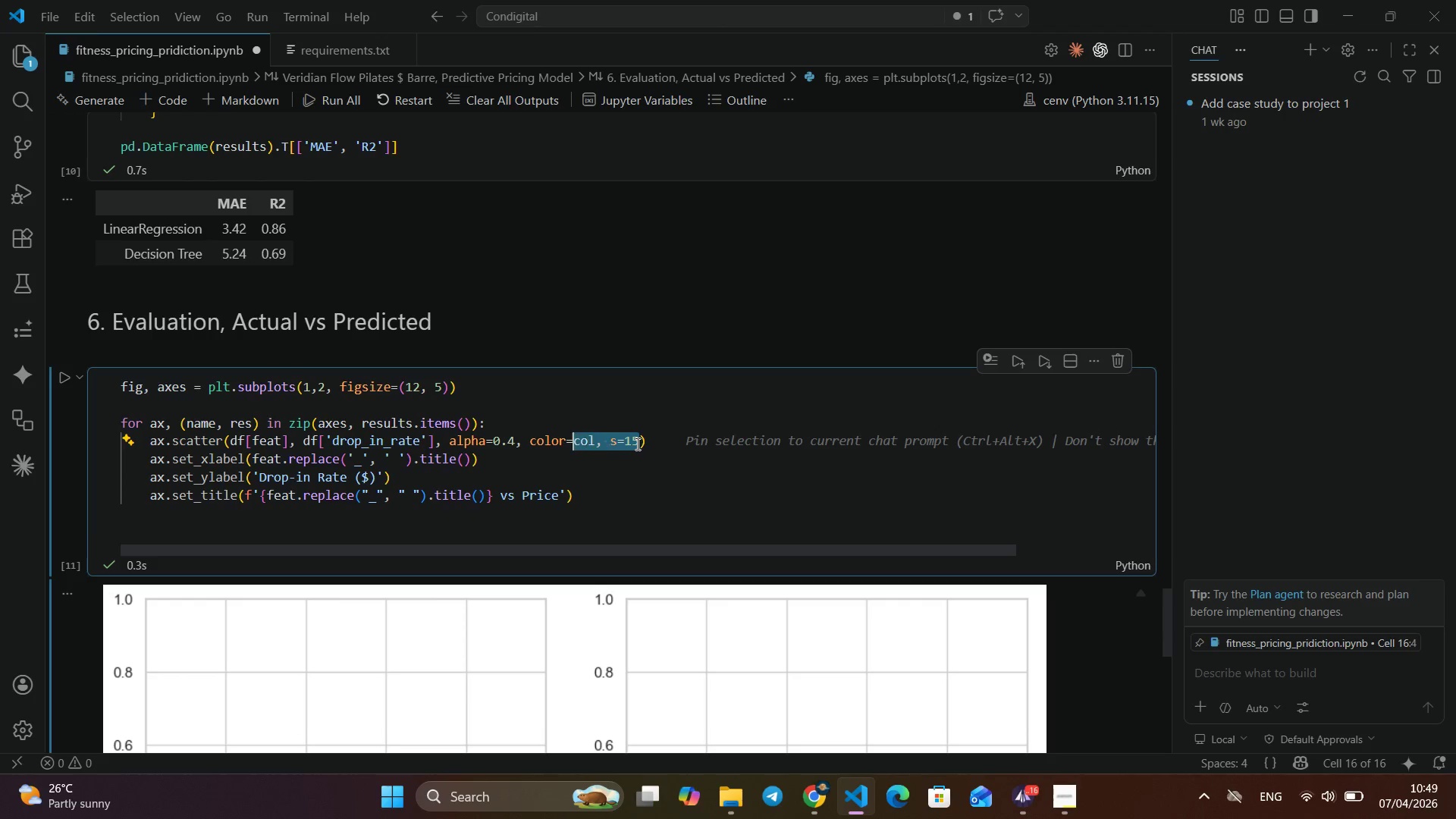 
key(Control+Shift+ArrowLeft)
 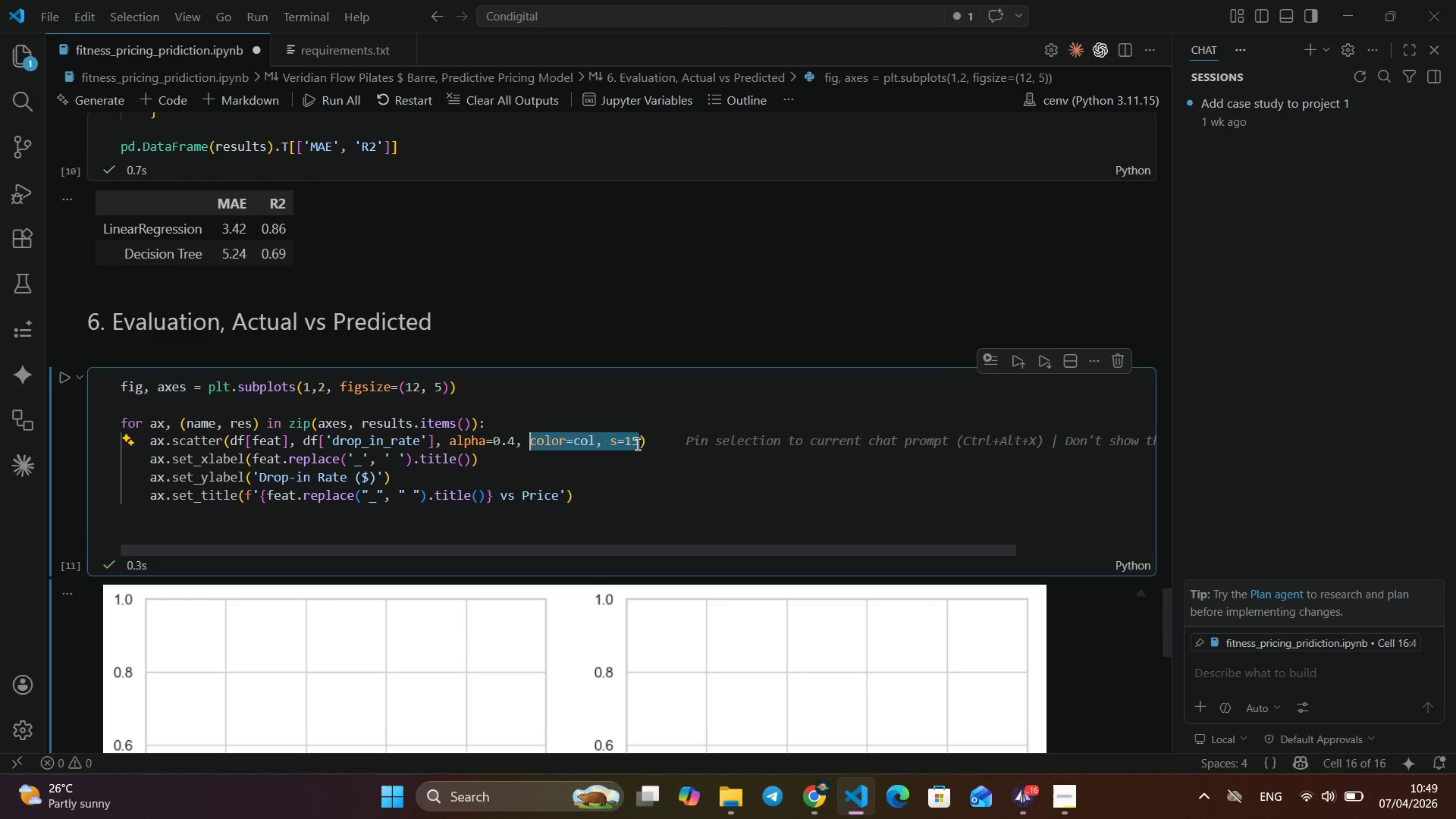 
key(Control+Shift+ArrowLeft)
 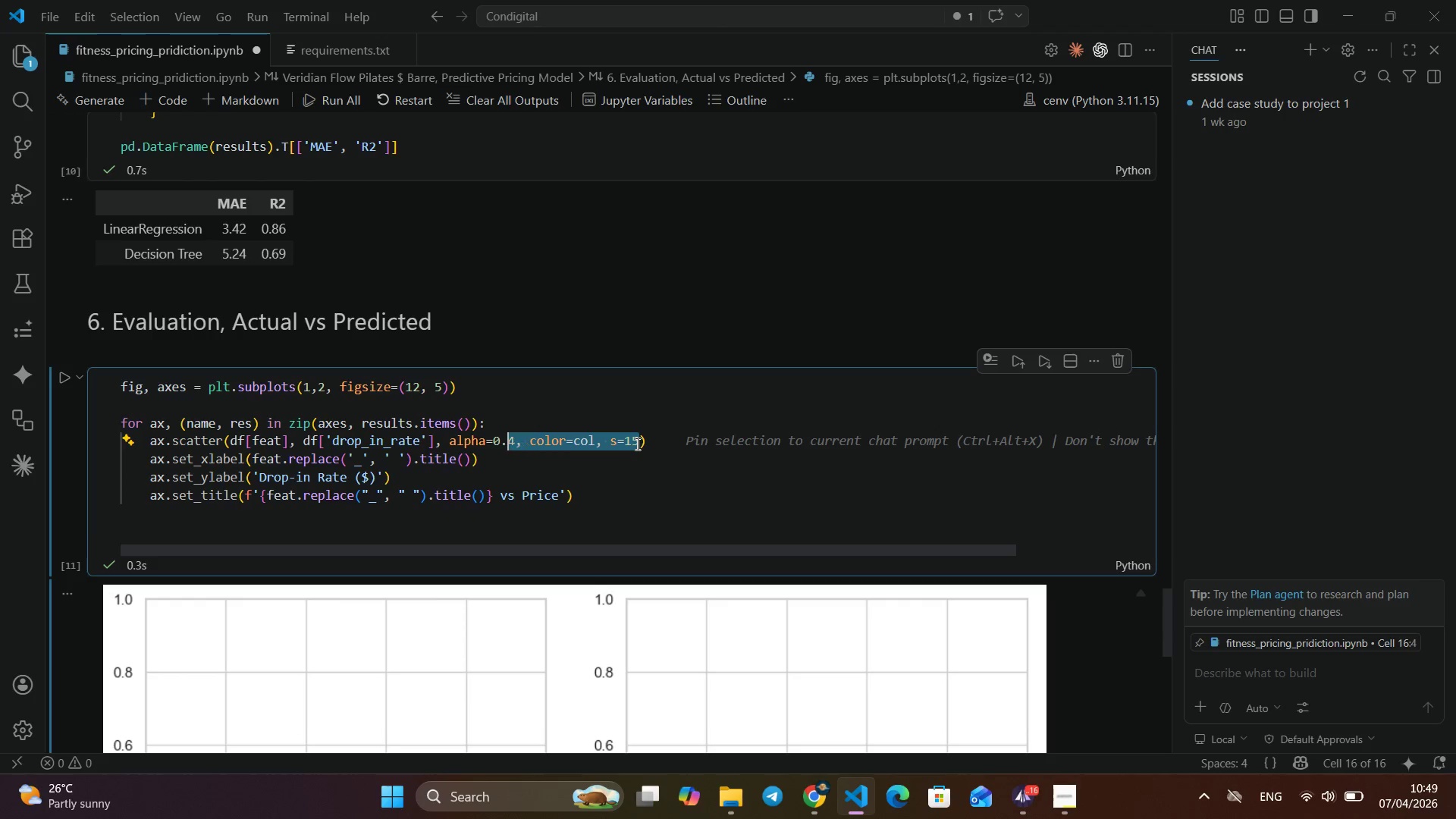 
key(Control+Shift+ArrowLeft)
 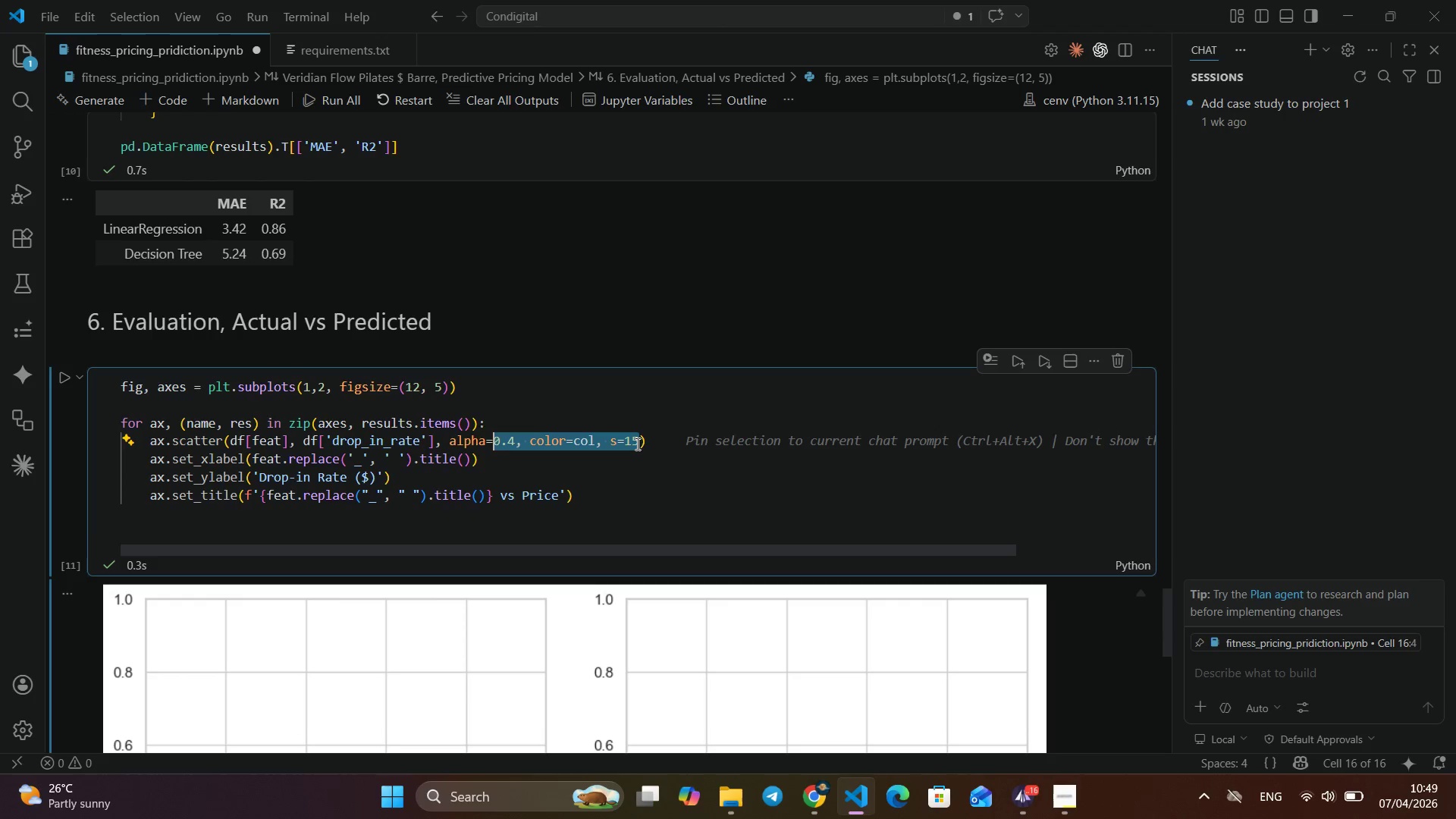 
key(Control+Shift+ArrowLeft)
 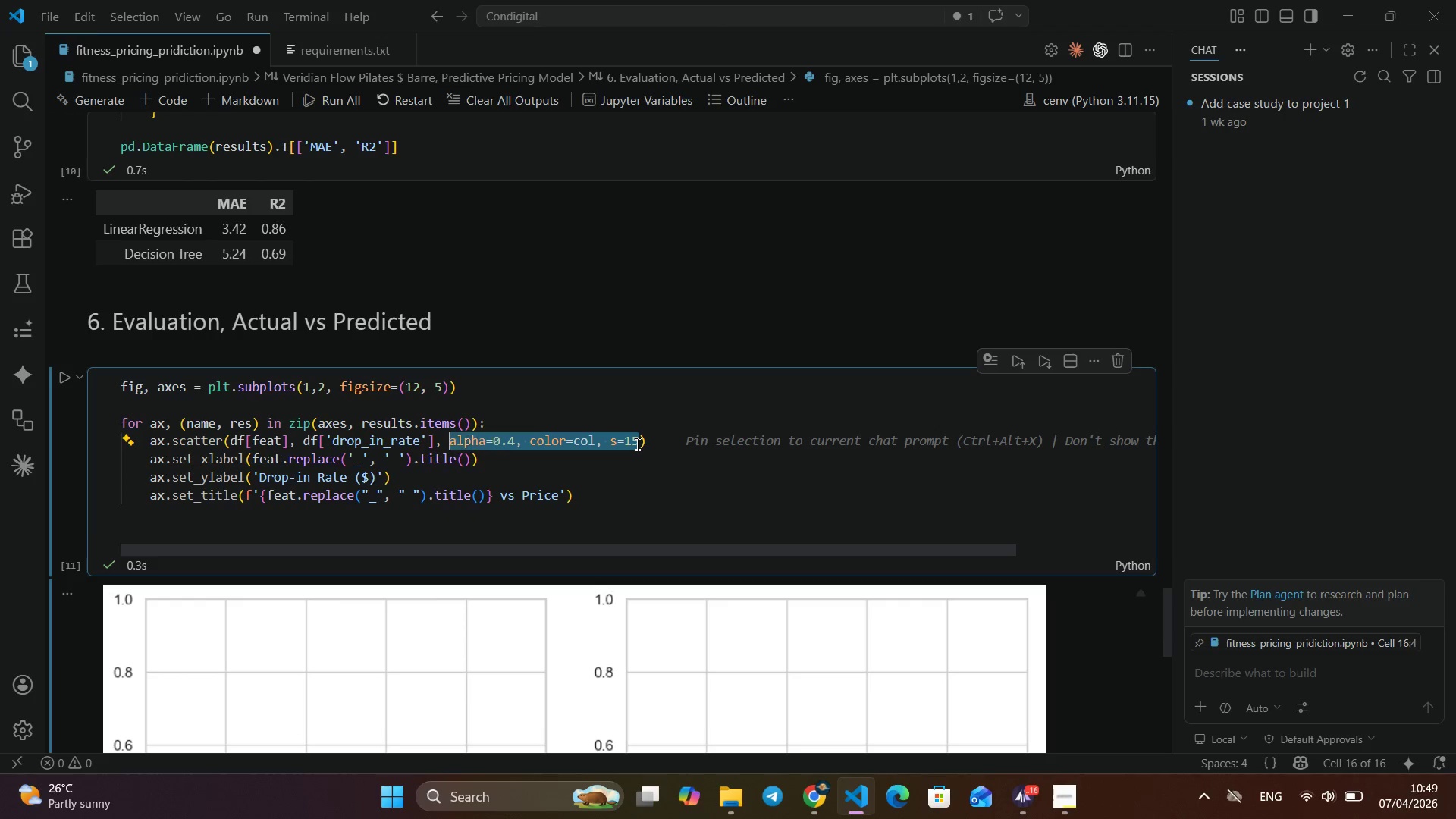 
key(Control+Shift+ArrowLeft)
 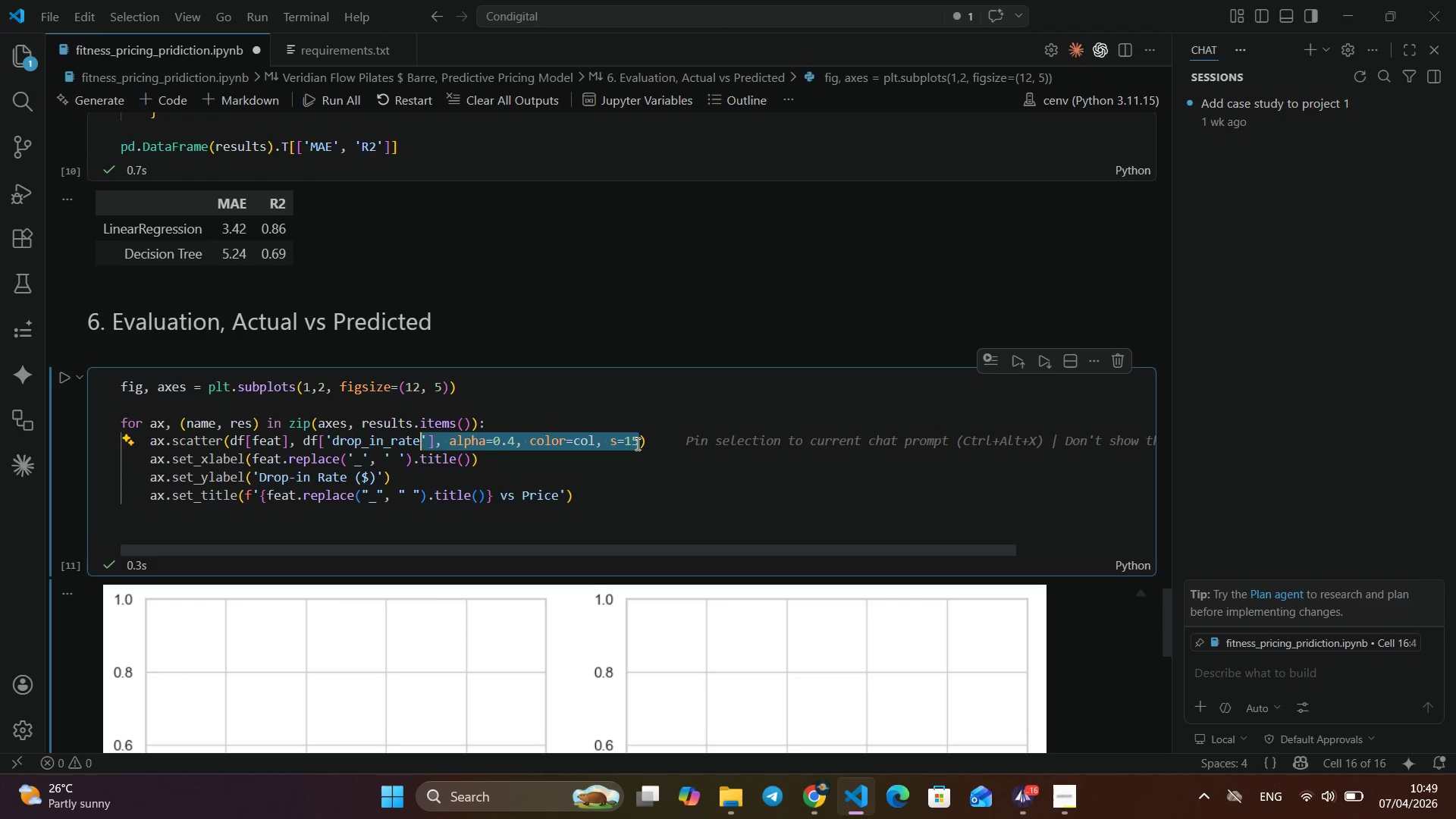 
key(Control+Shift+ArrowLeft)
 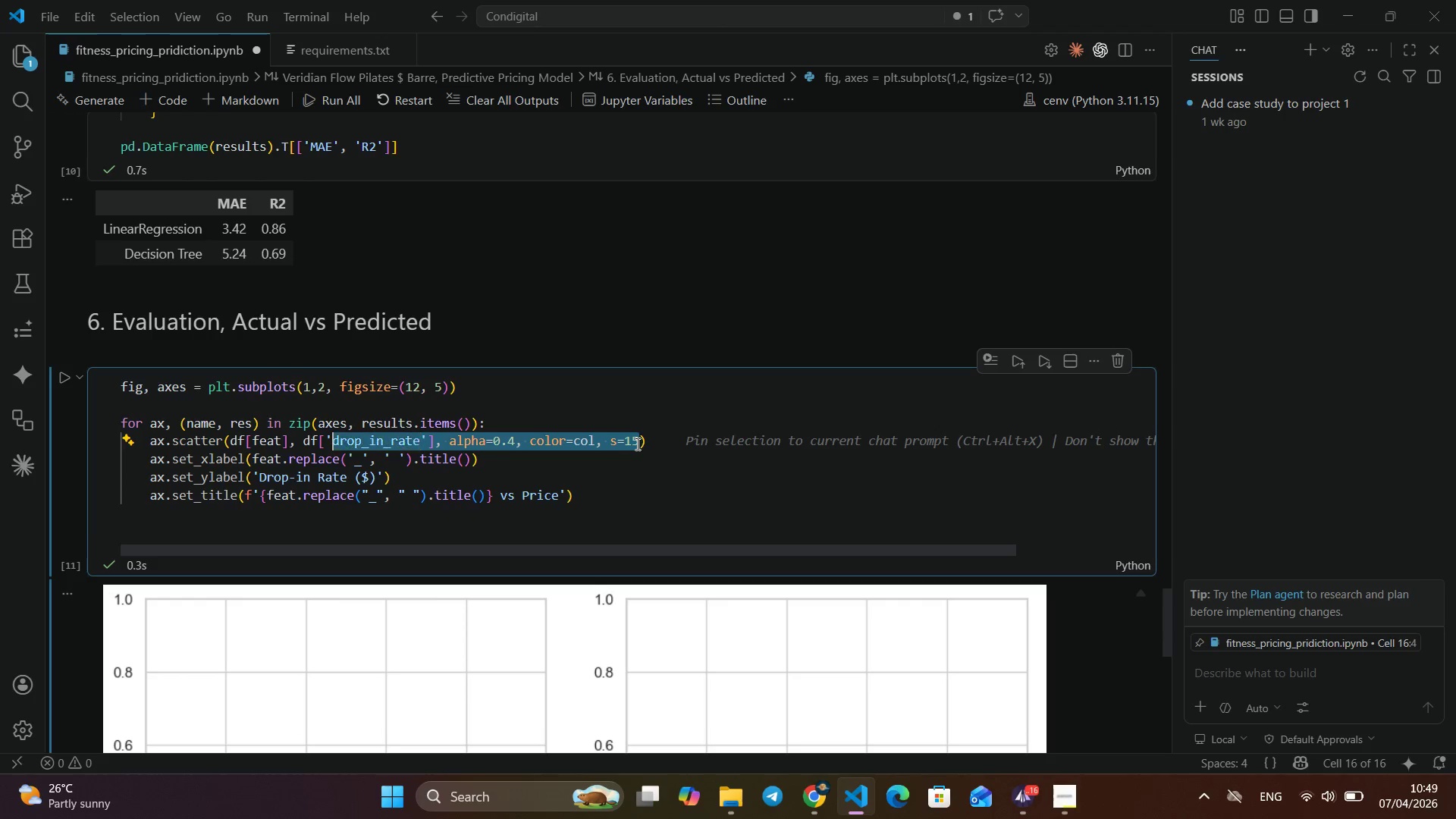 
key(Control+Shift+ArrowLeft)
 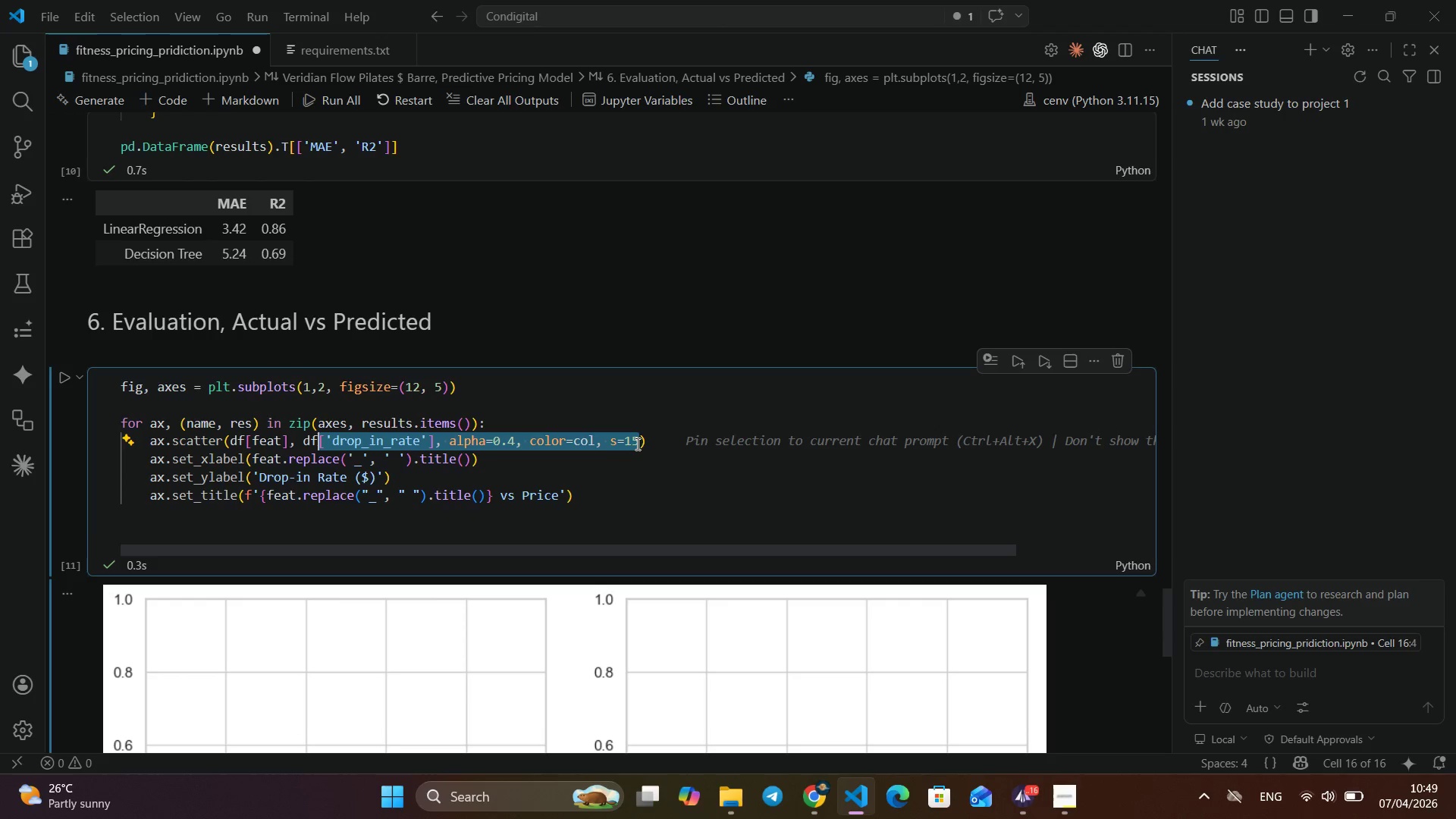 
key(Control+Shift+ArrowLeft)
 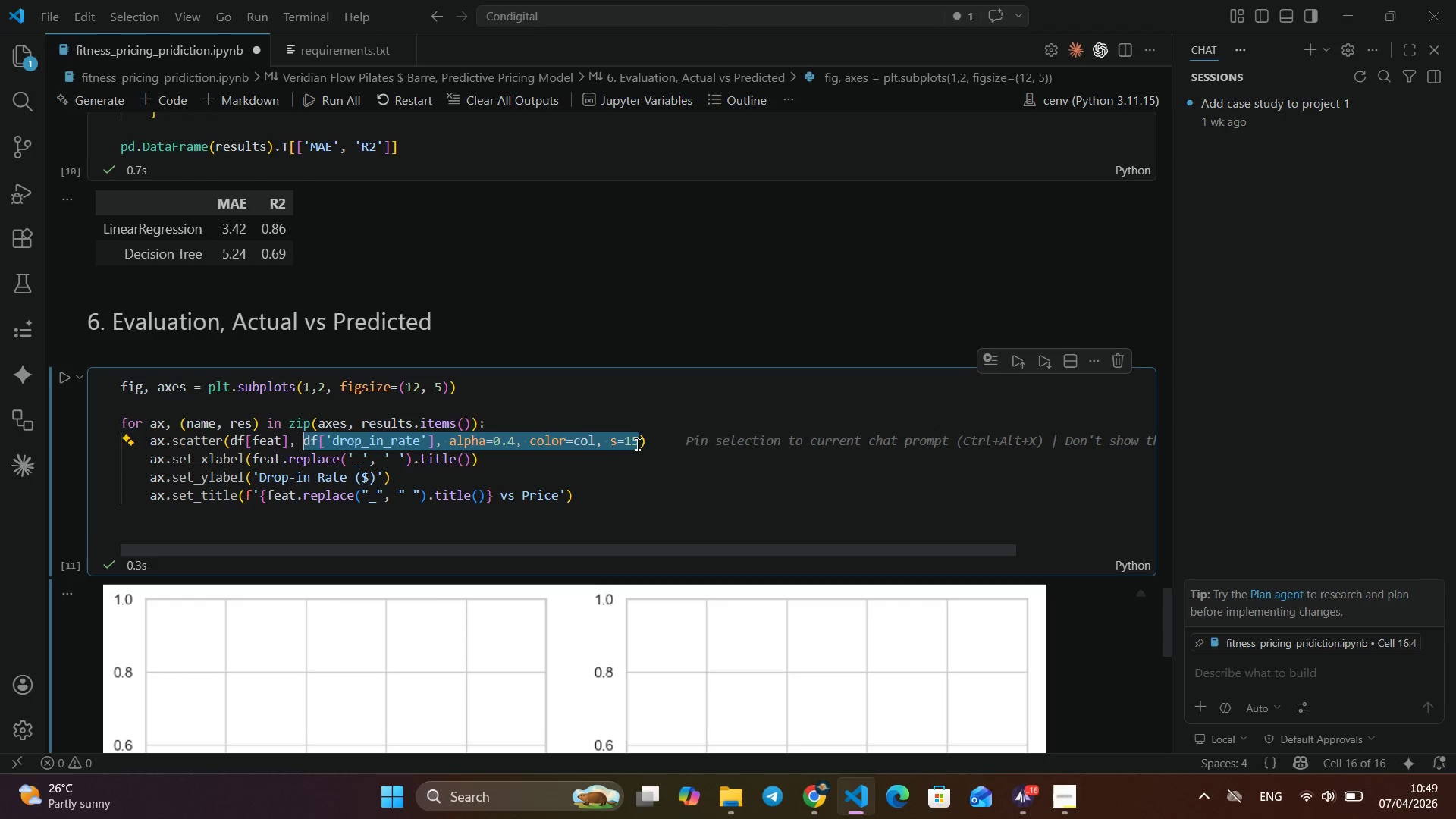 
key(Control+Shift+ArrowLeft)
 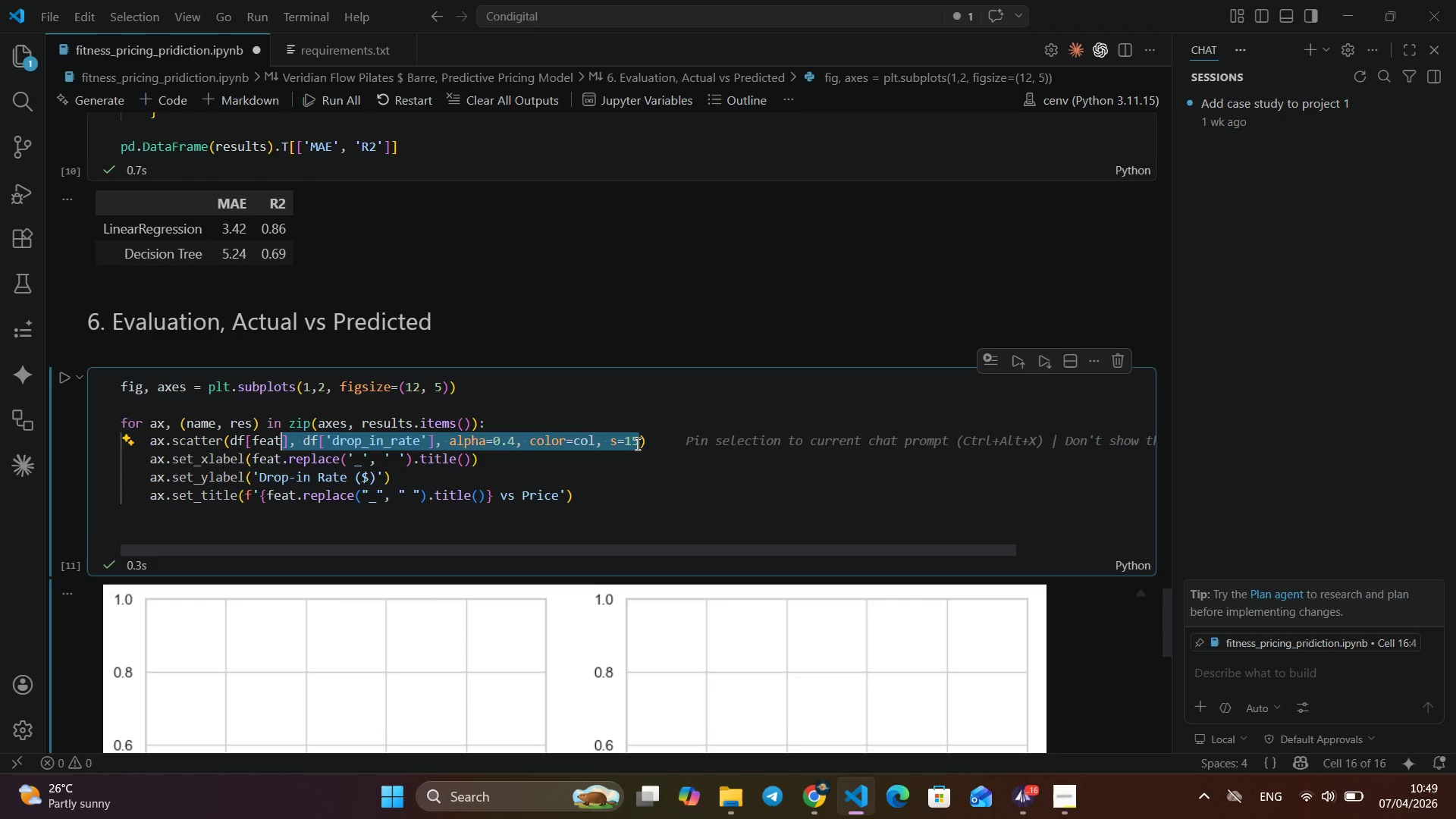 
key(Control+Shift+ArrowLeft)
 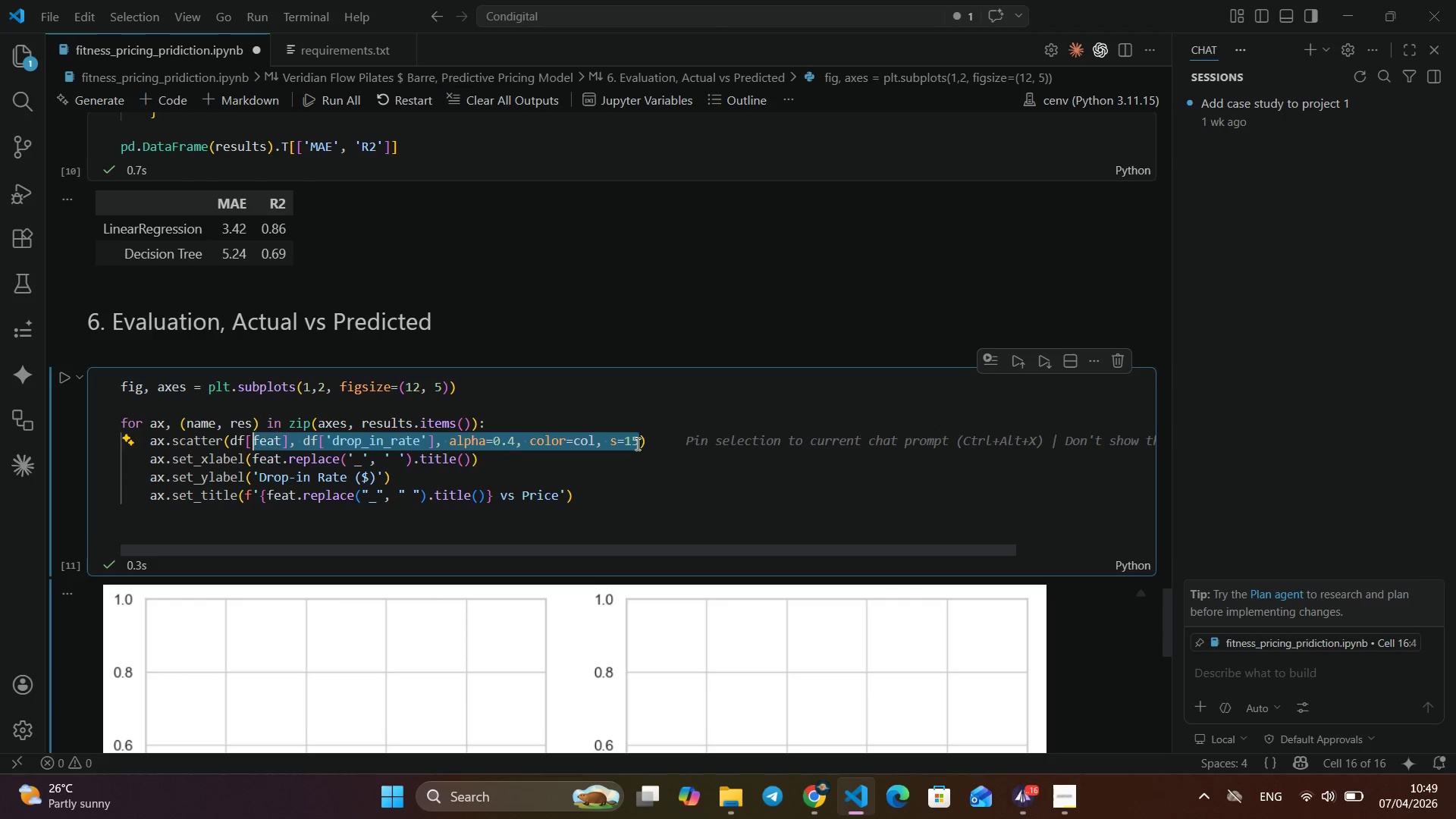 
key(Control+Shift+ArrowLeft)
 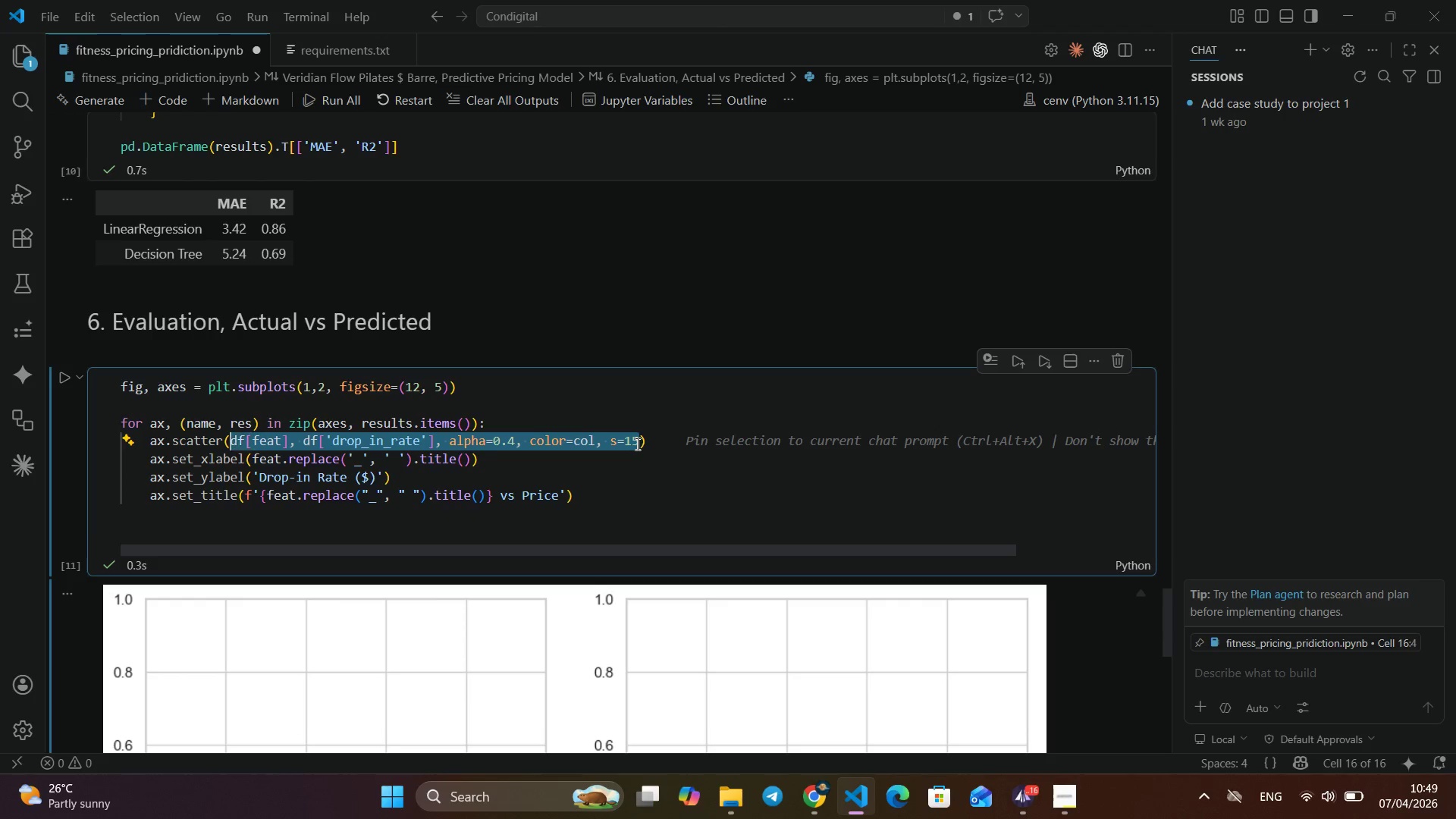 
key(Control+Shift+ArrowLeft)
 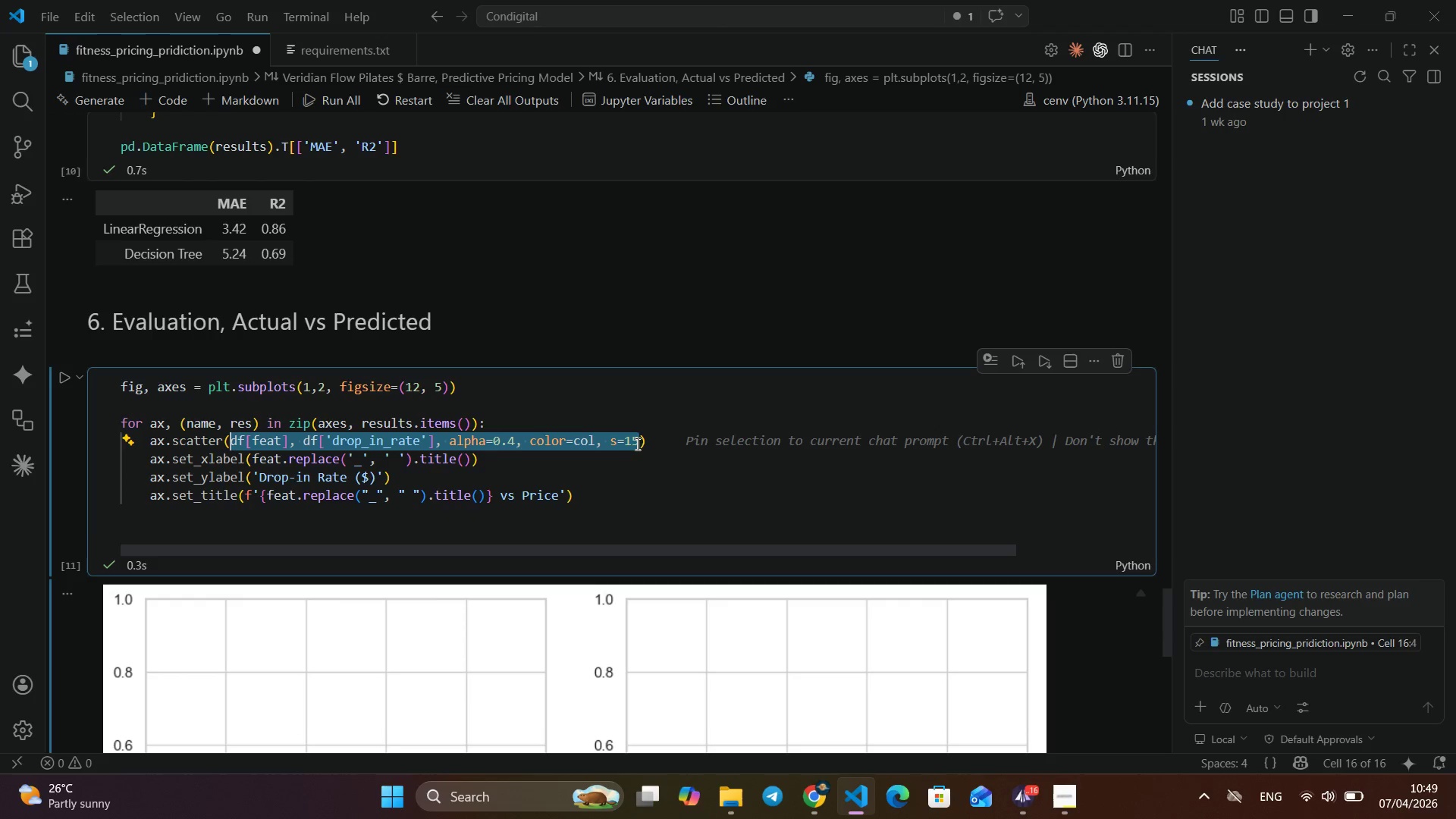 
key(Control+Shift+ArrowLeft)
 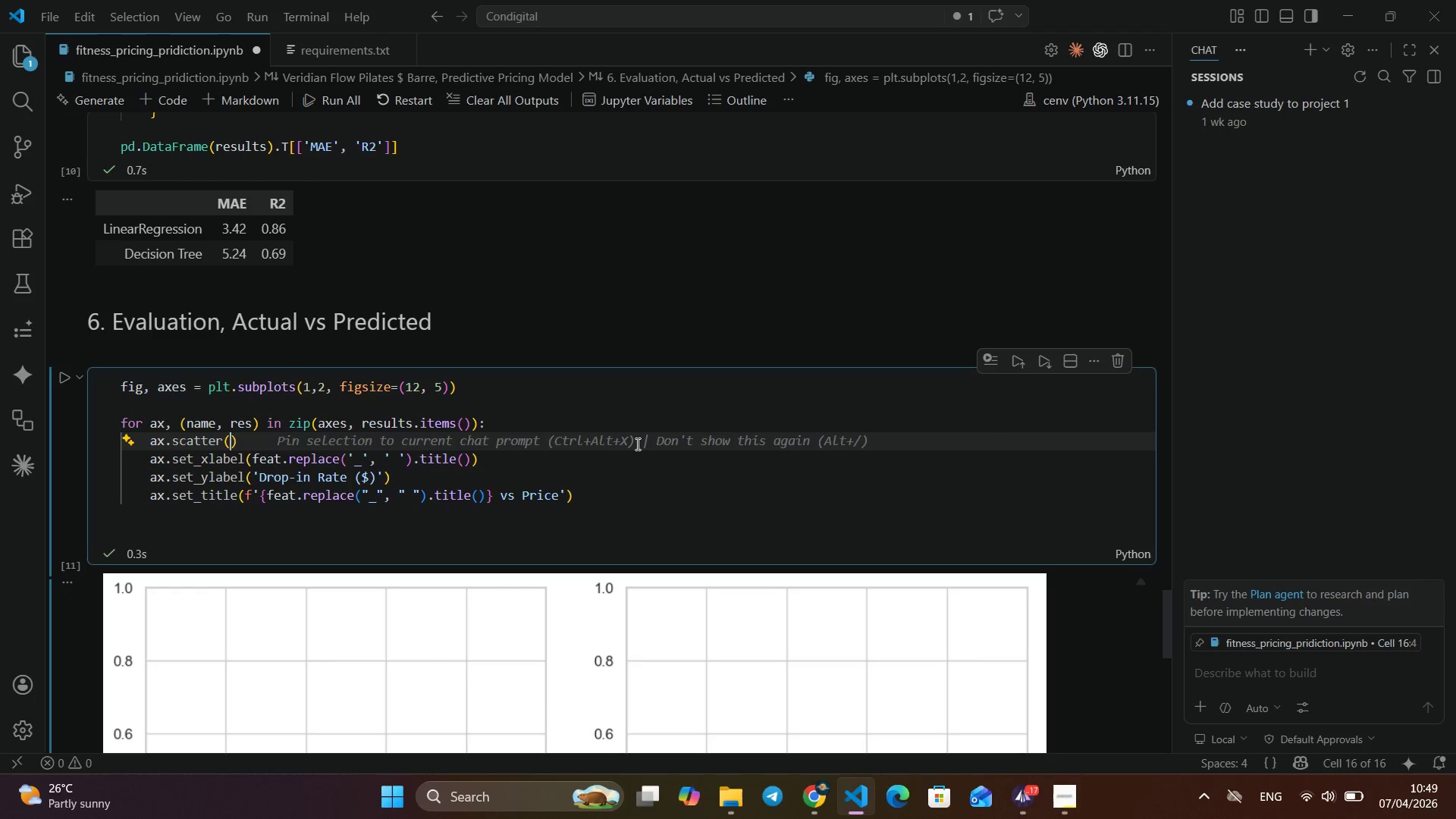 
key(Control+Backspace)
 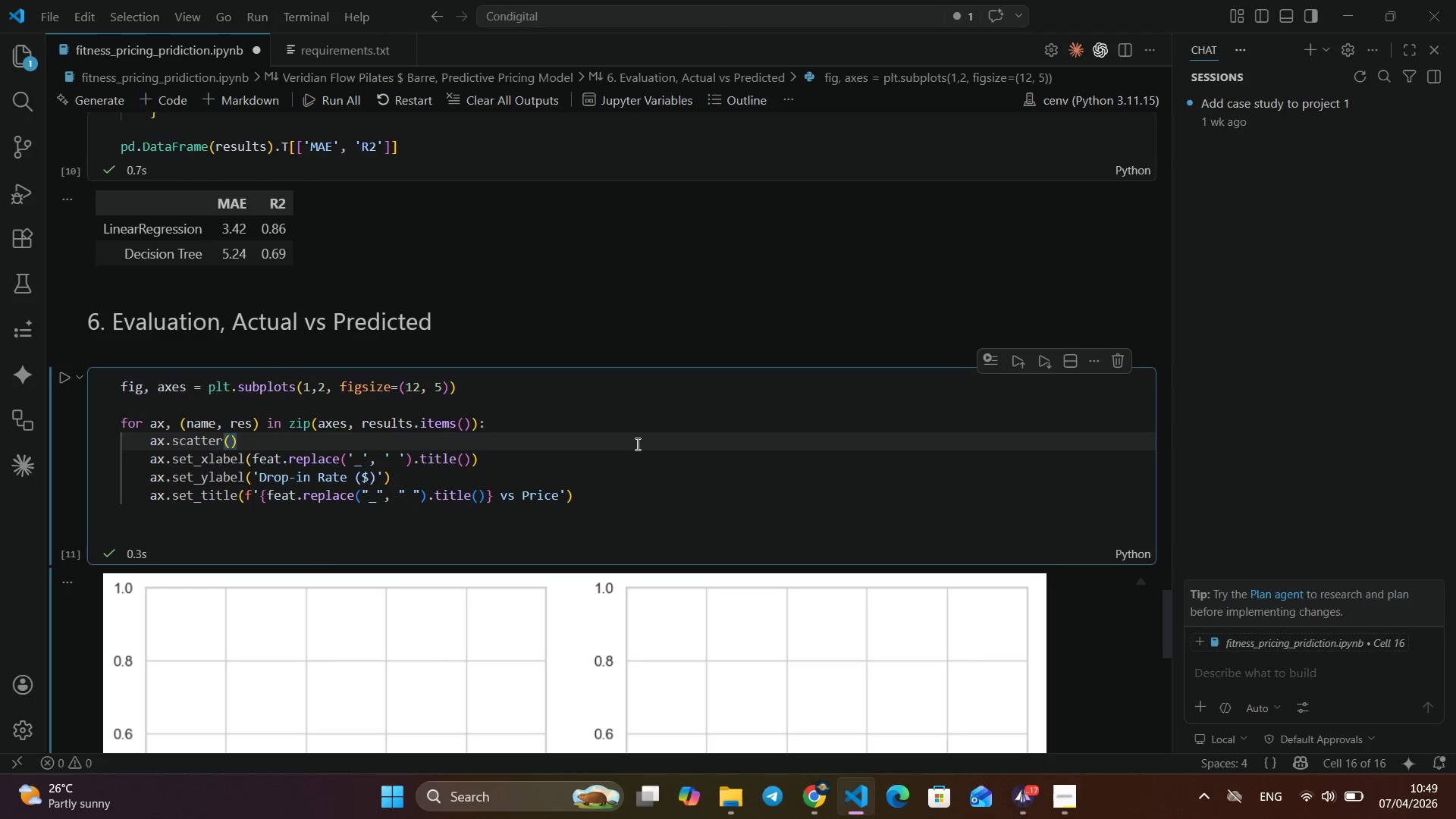 
key(Control+Y)
 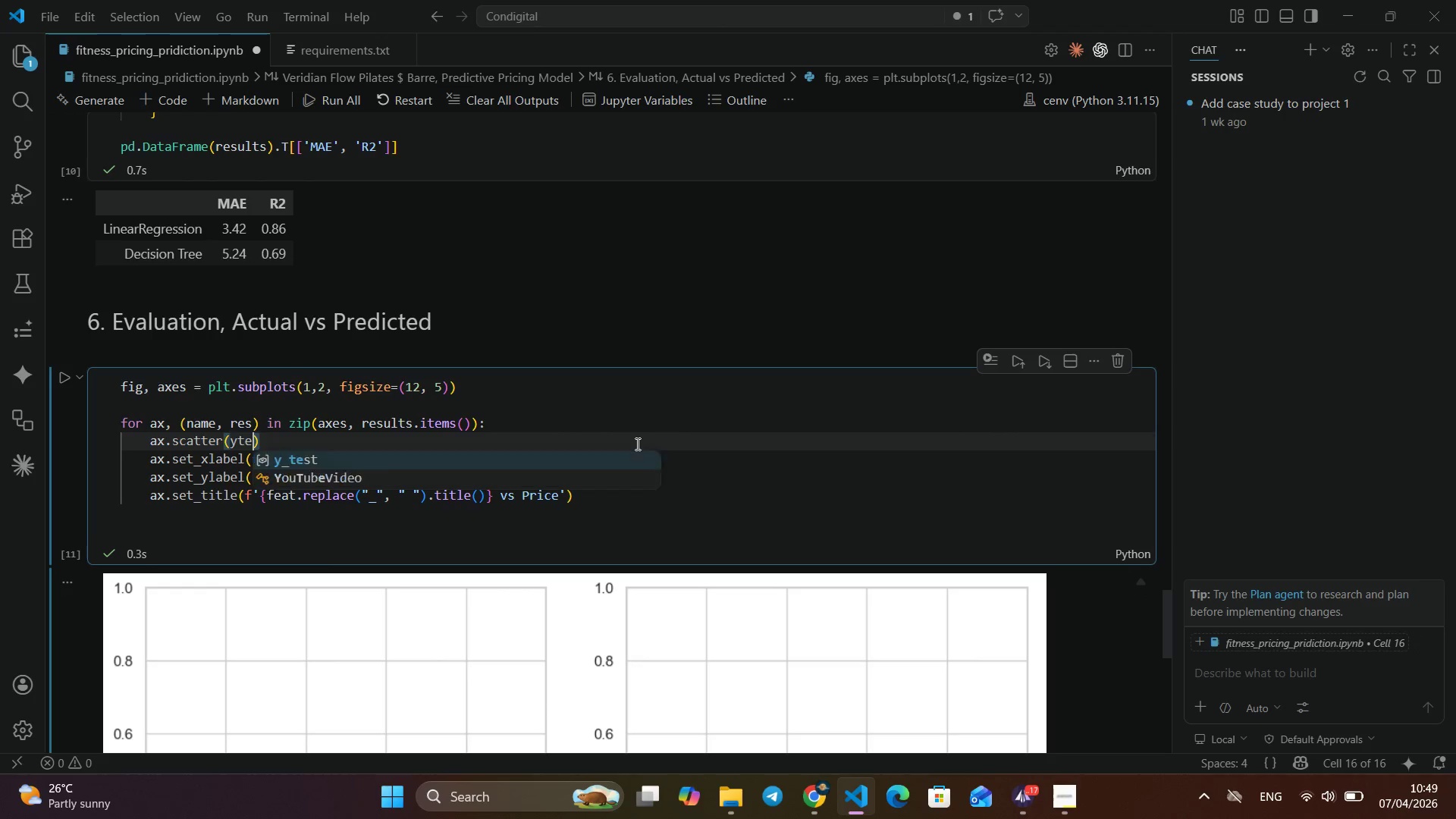 
key(Control+T)
 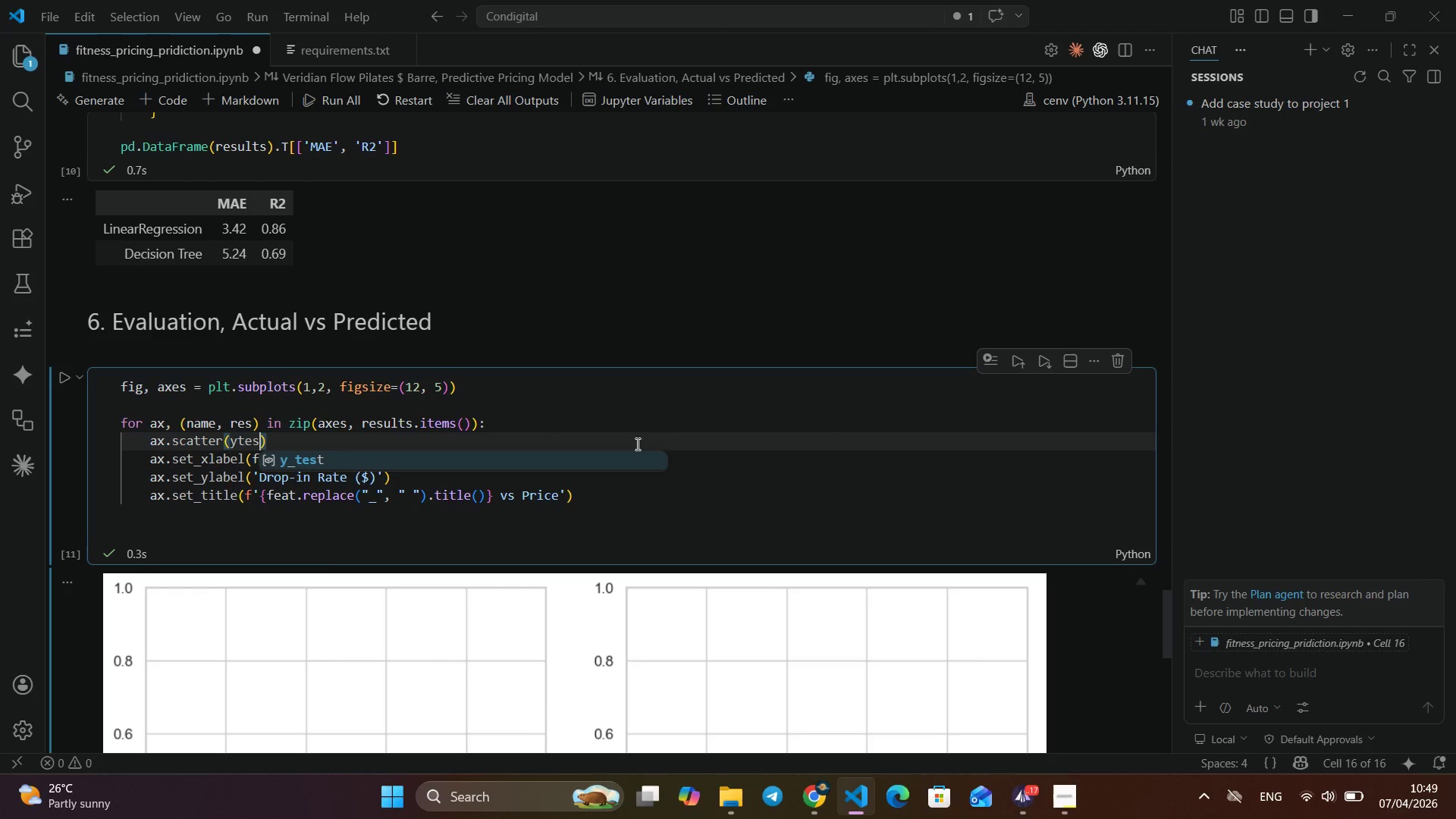 
key(Control+E)
 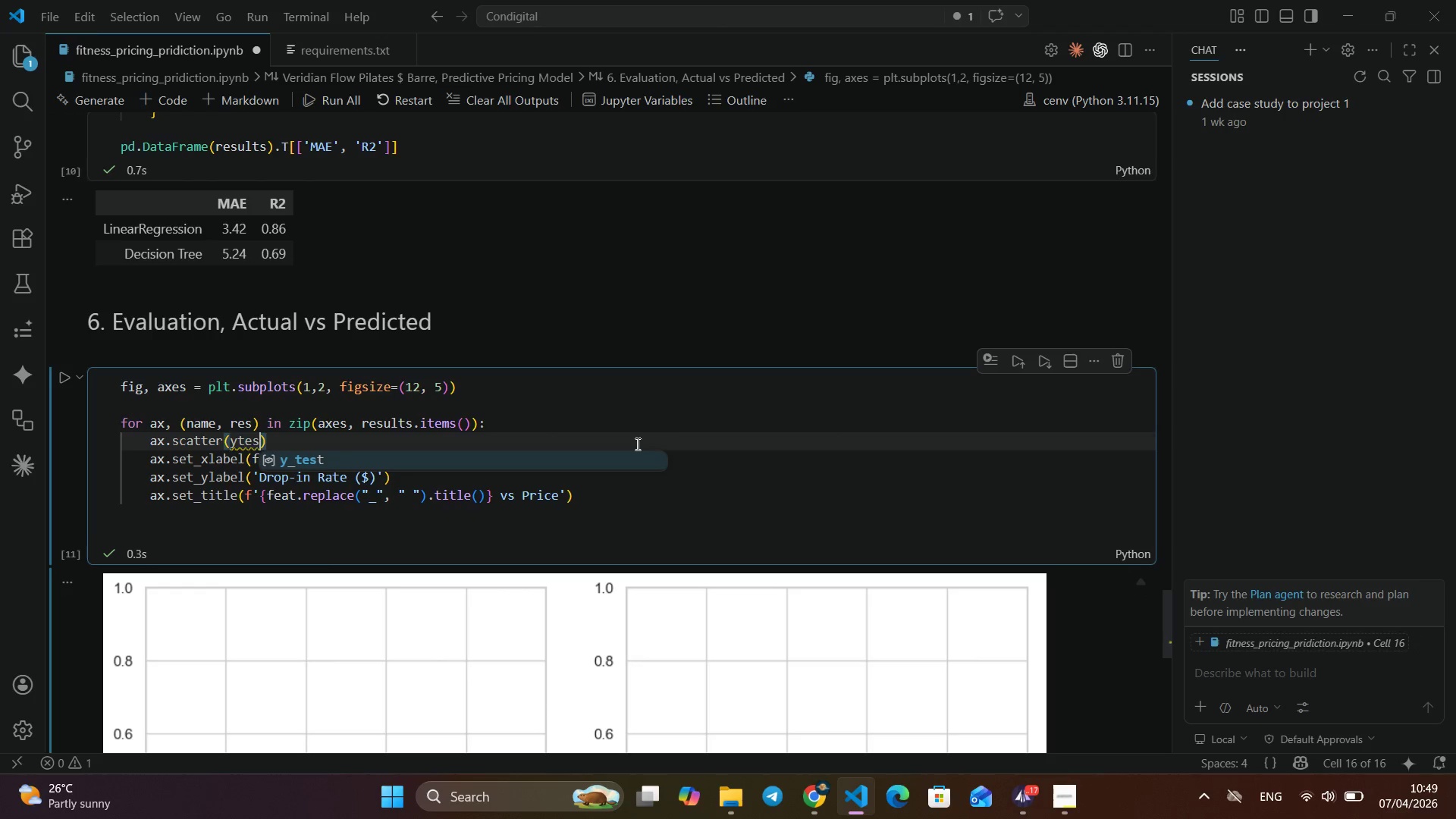 
key(Control+S)
 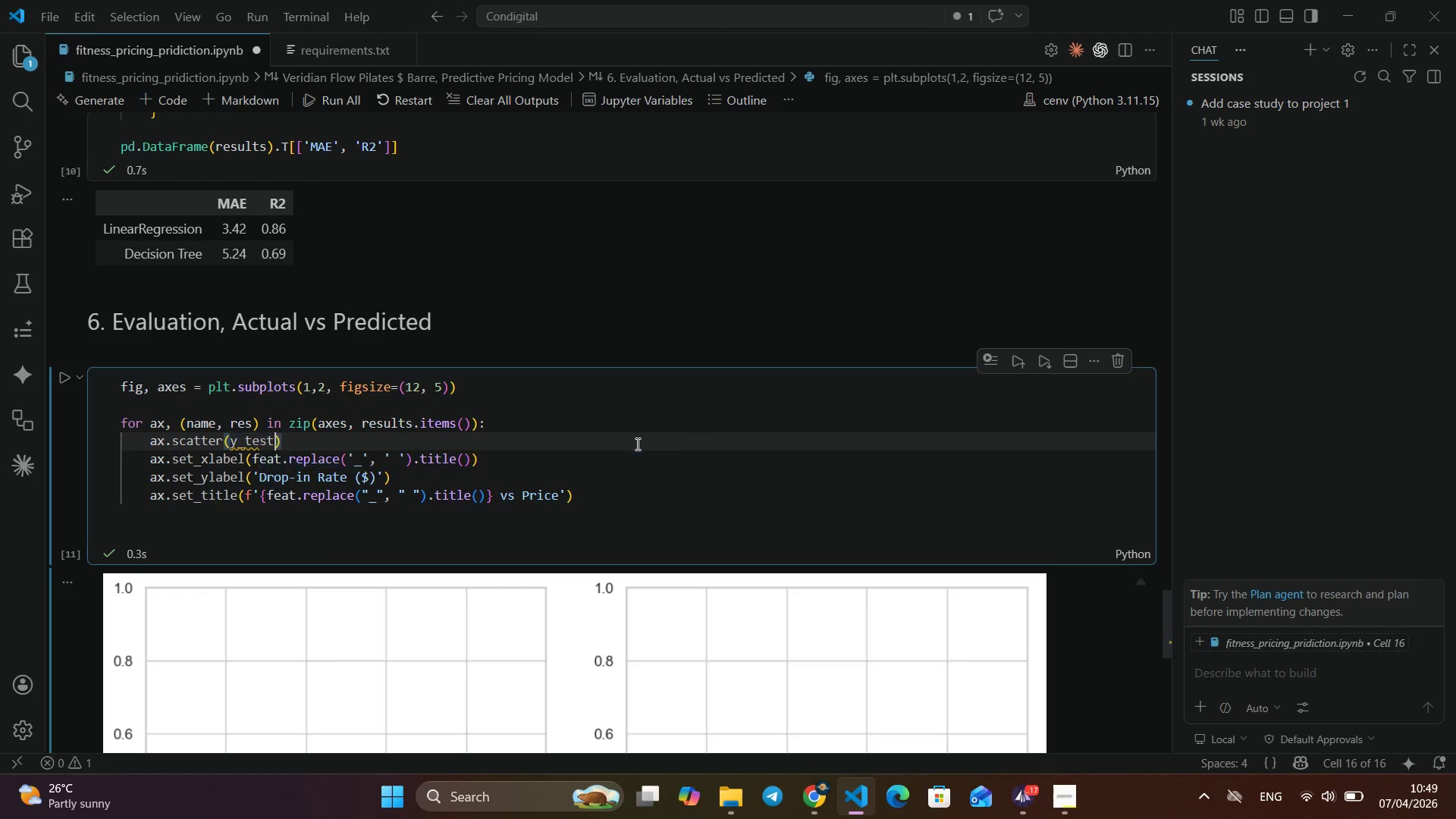 
key(Control+Enter)
 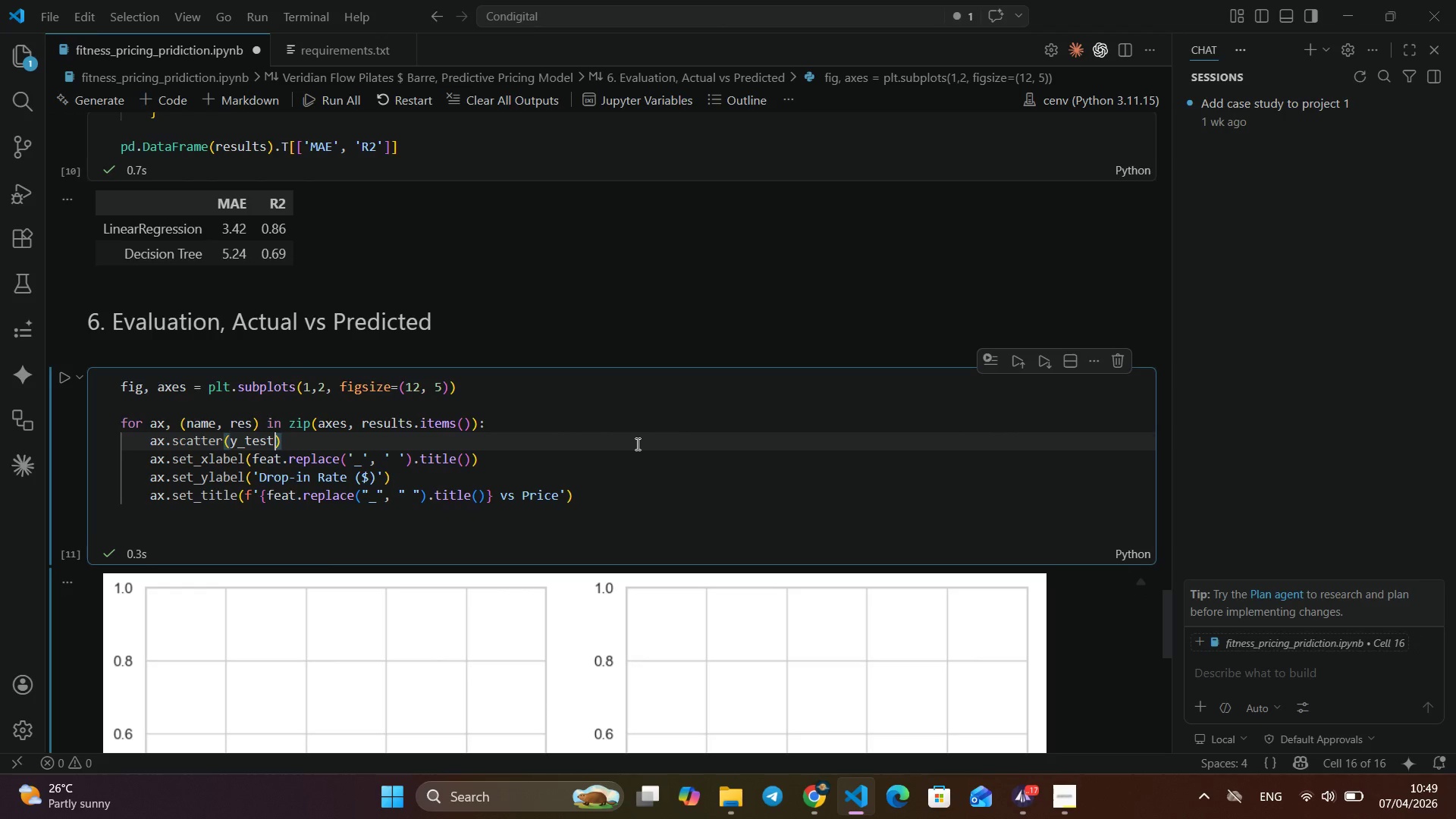 
key(Control+Comma)
 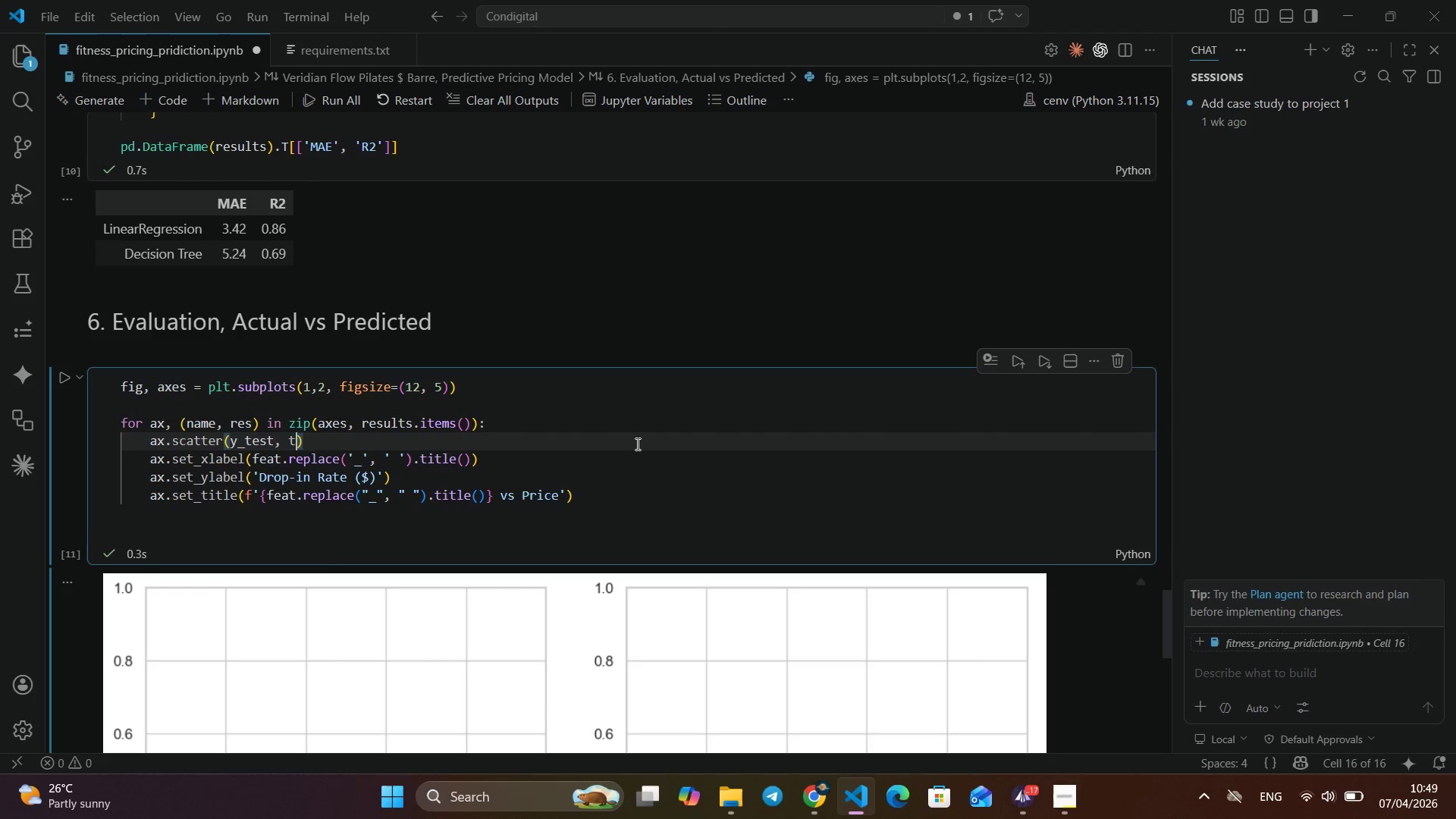 
key(Control+Space)
 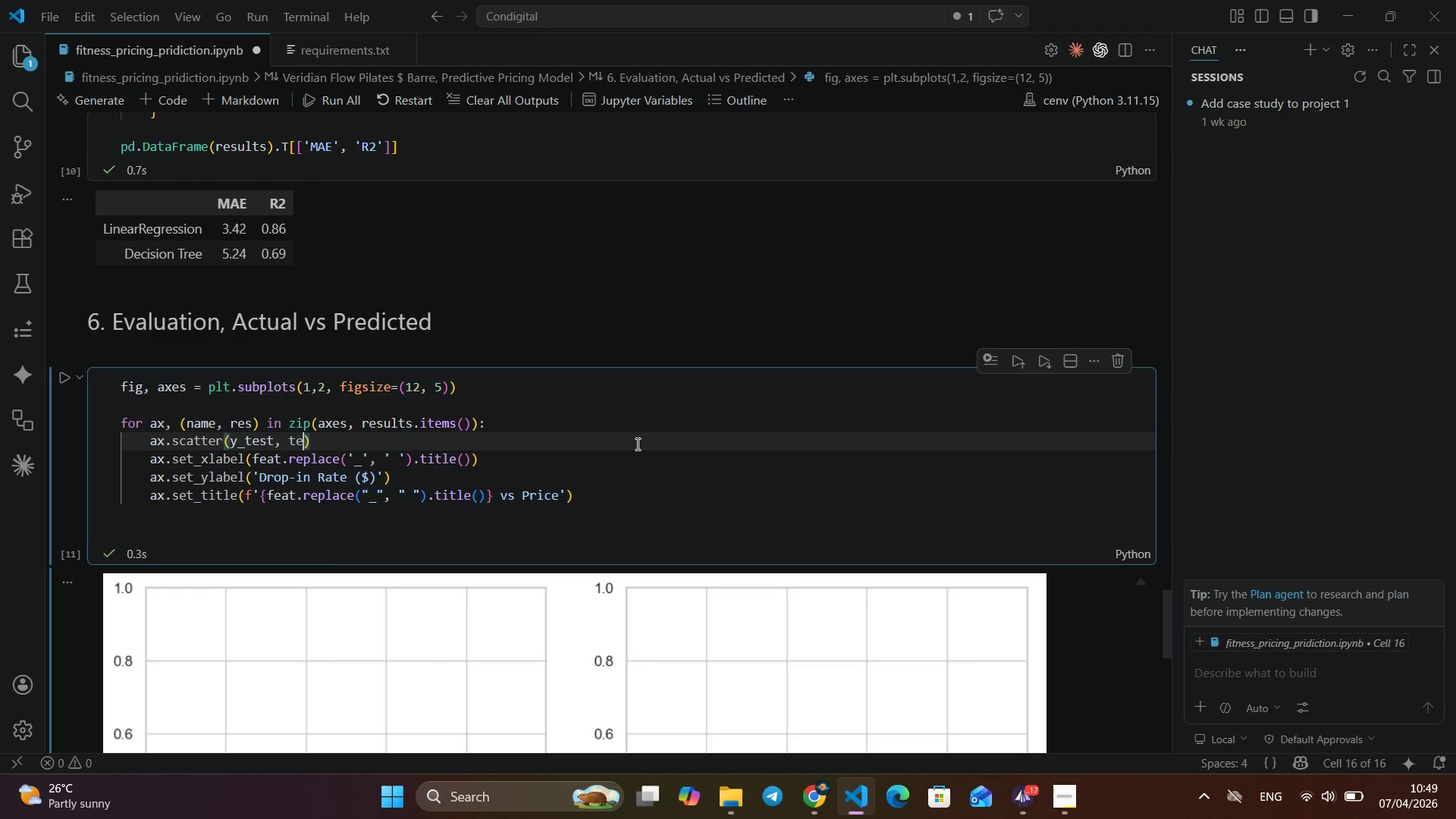 
key(Control+T)
 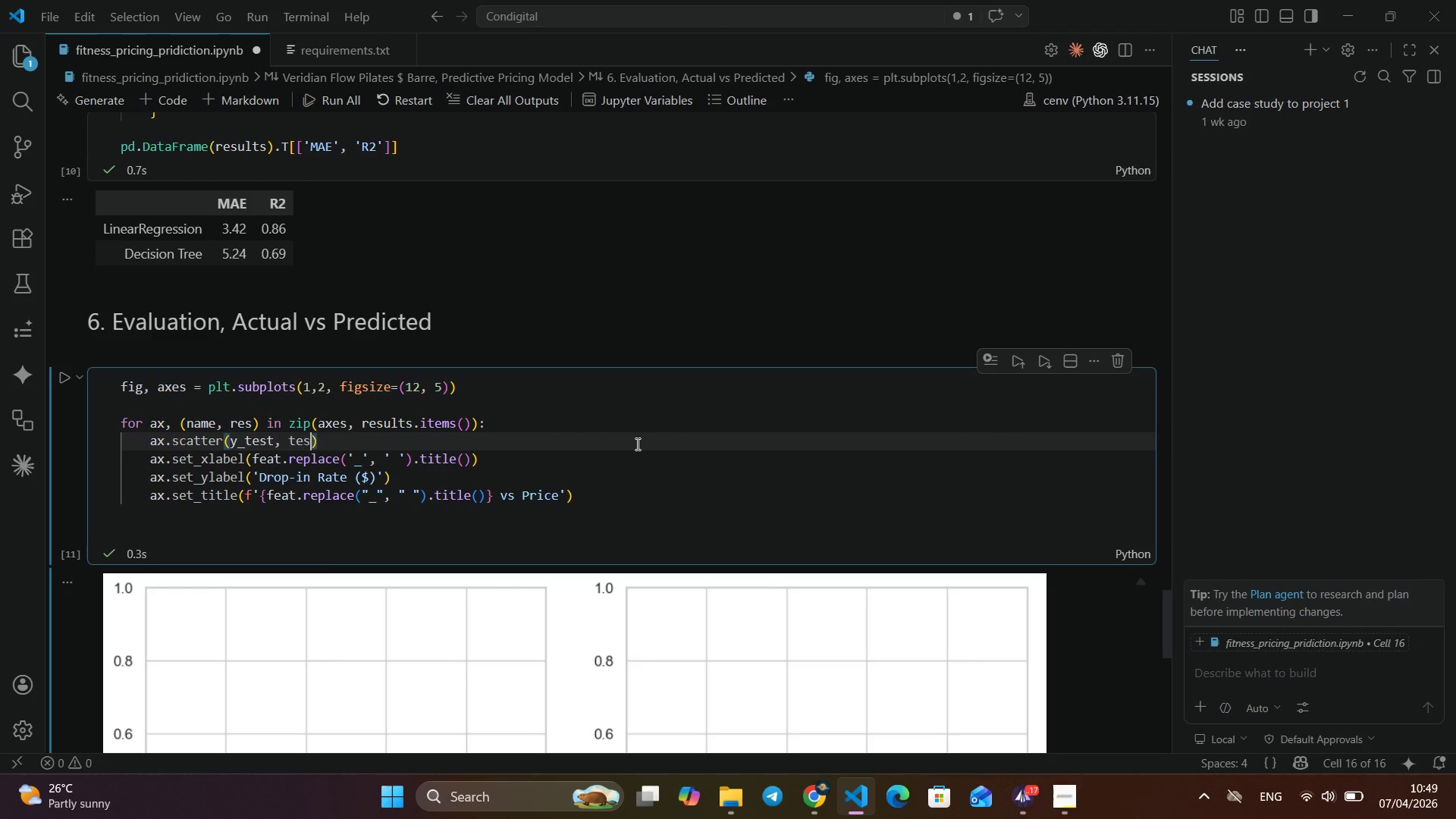 
key(Control+E)
 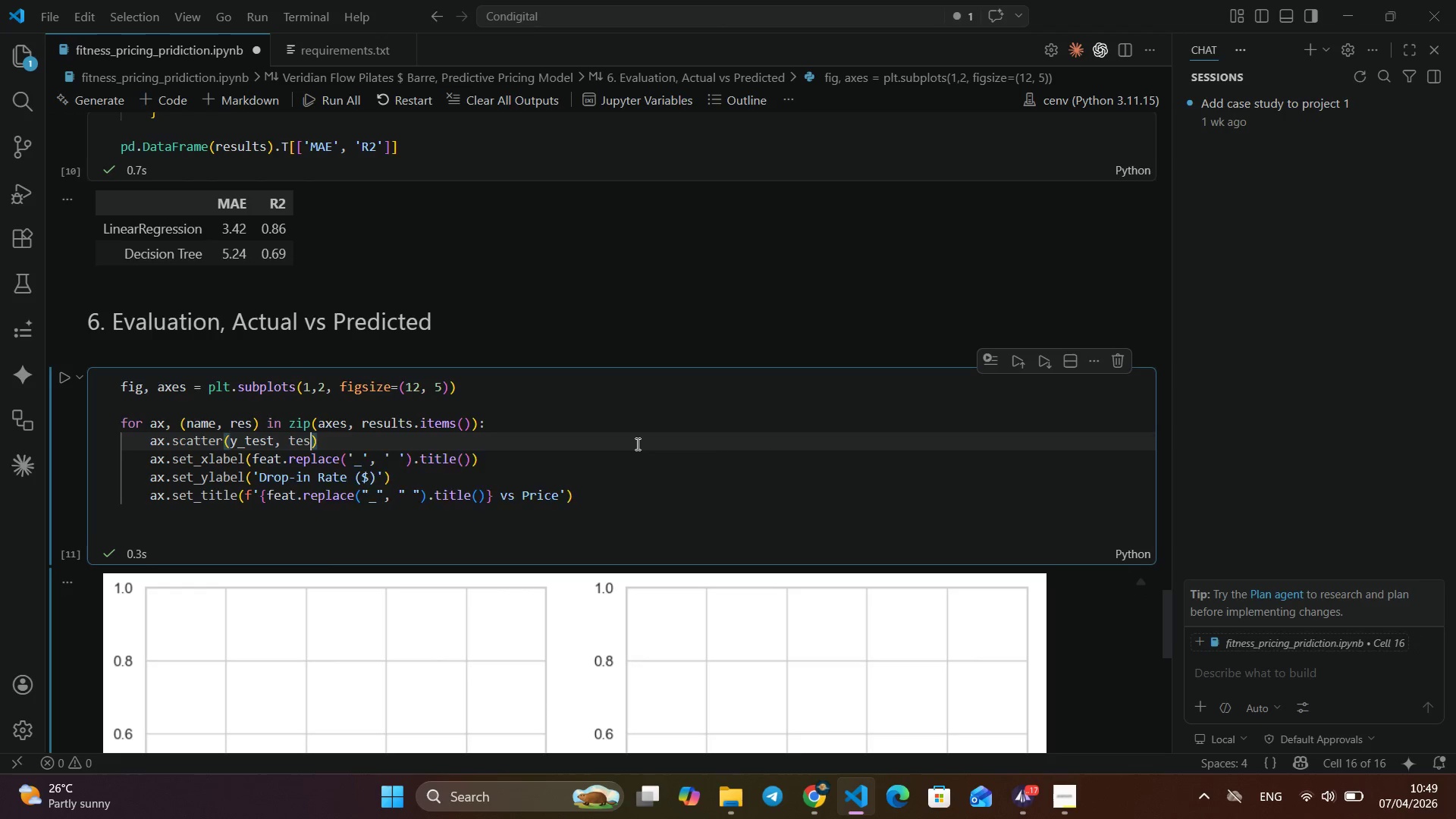 
key(Control+S)
 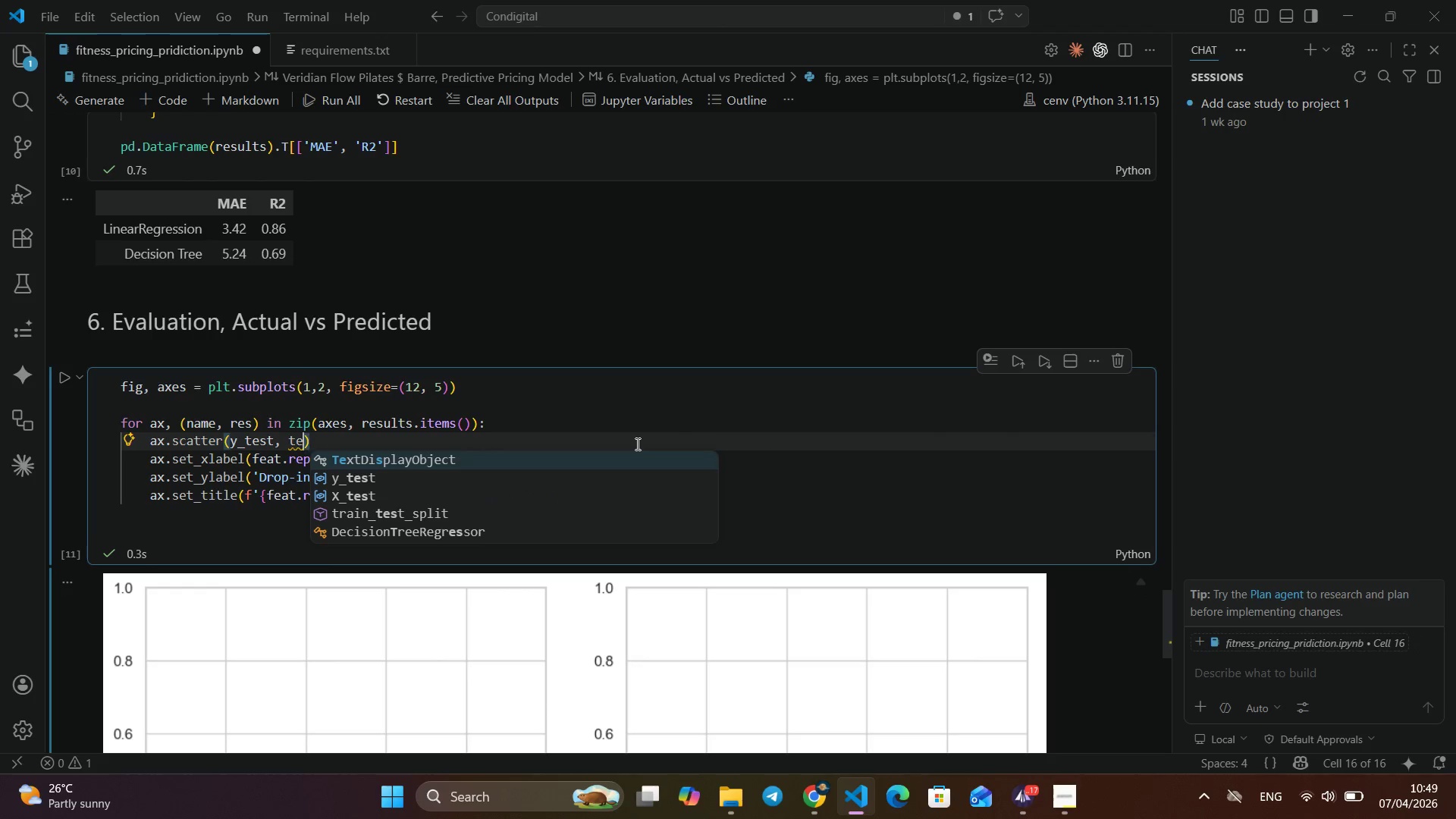 
key(Control+Backspace)
 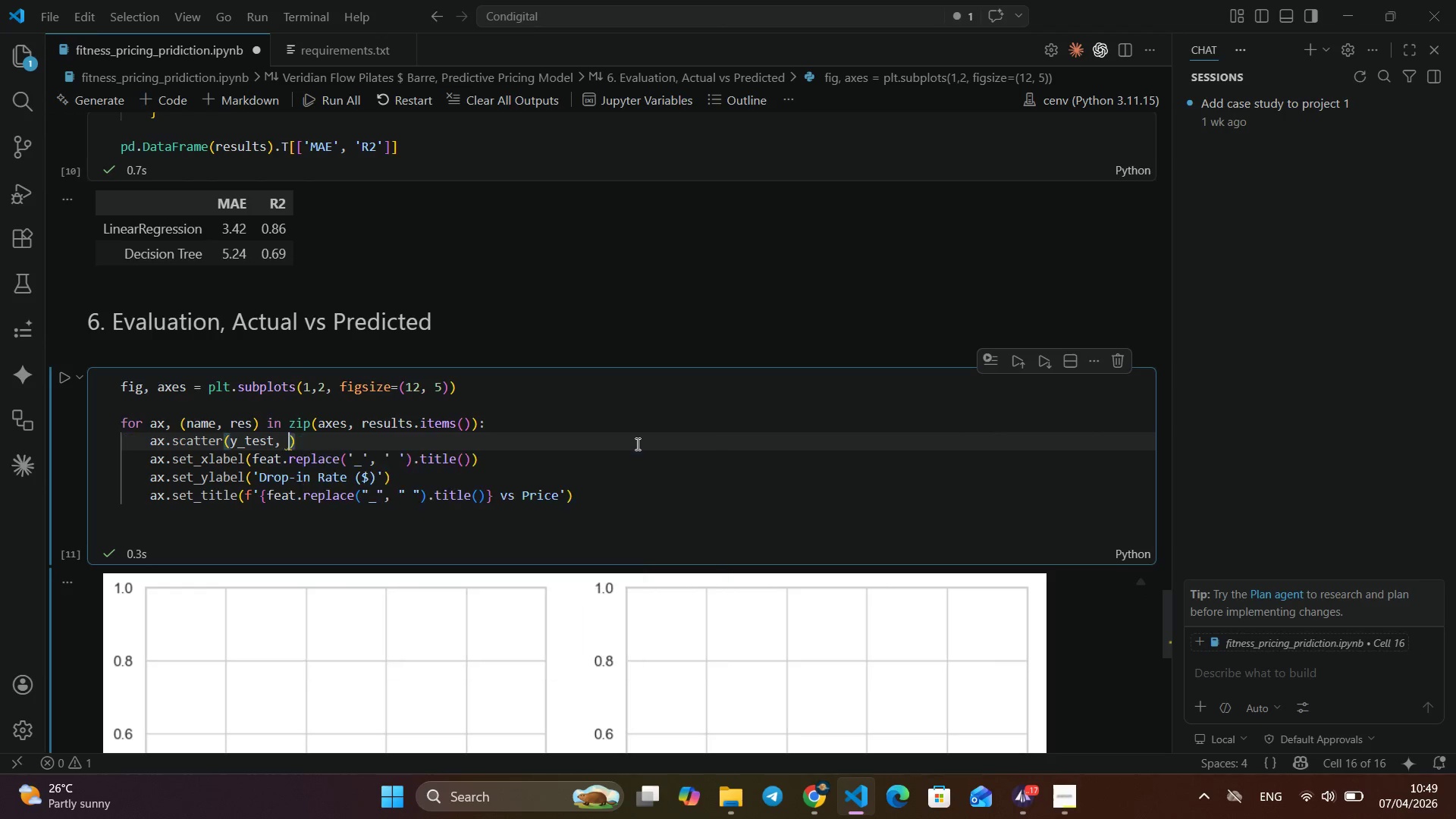 
key(Control+Backspace)
 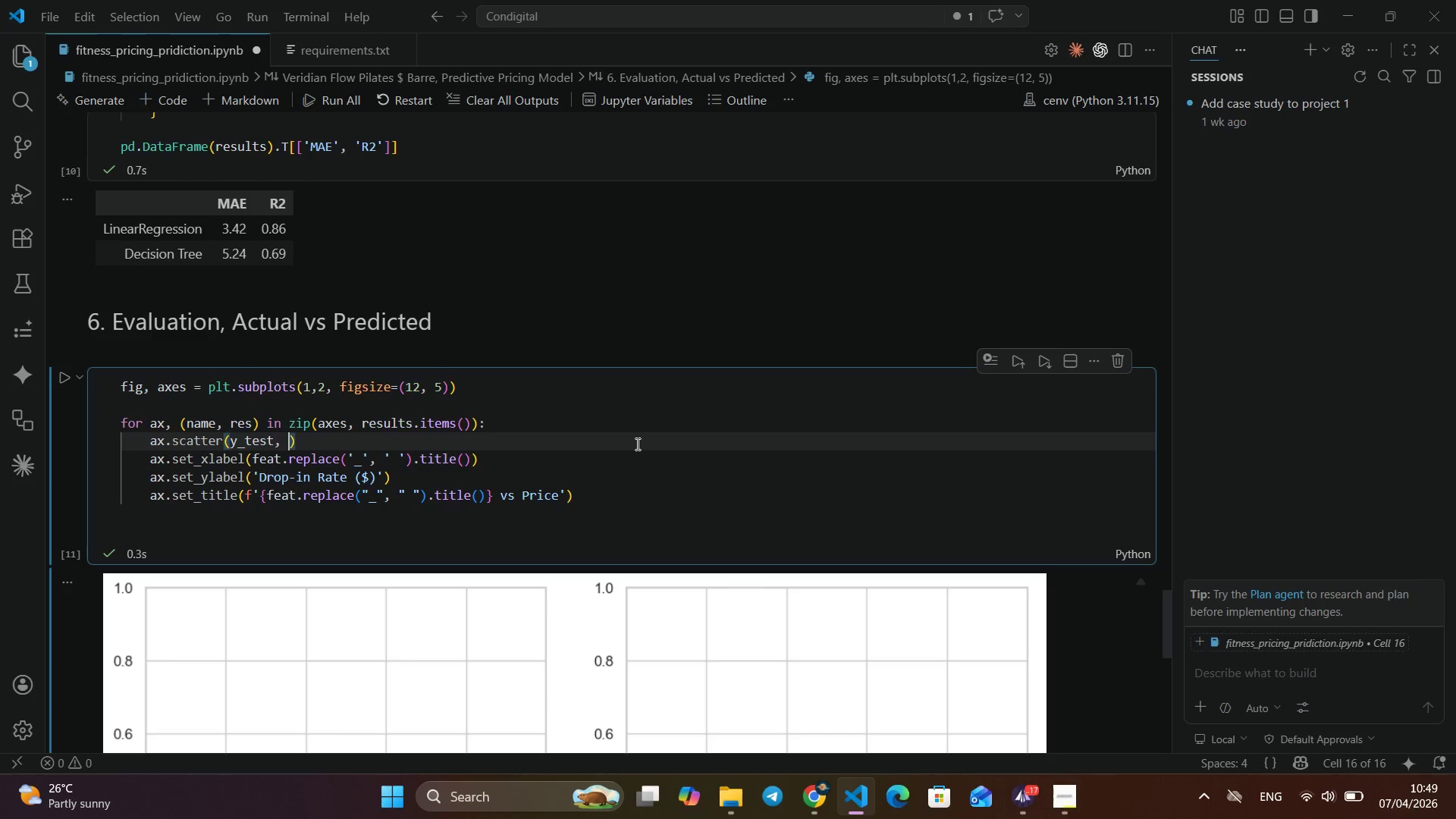 
key(Control+Backspace)
 